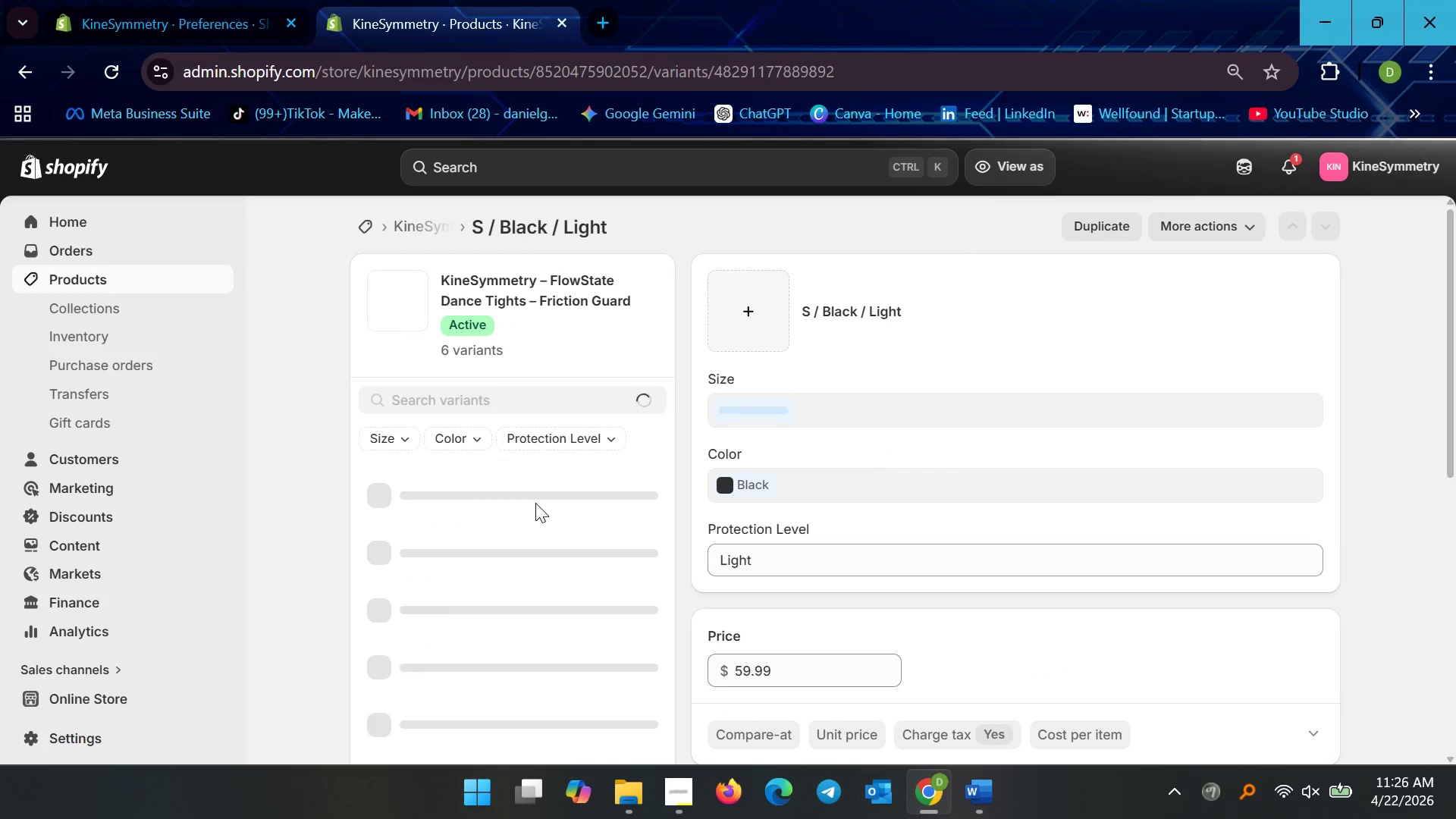 
scroll: coordinate [779, 607], scroll_direction: down, amount: 7.0
 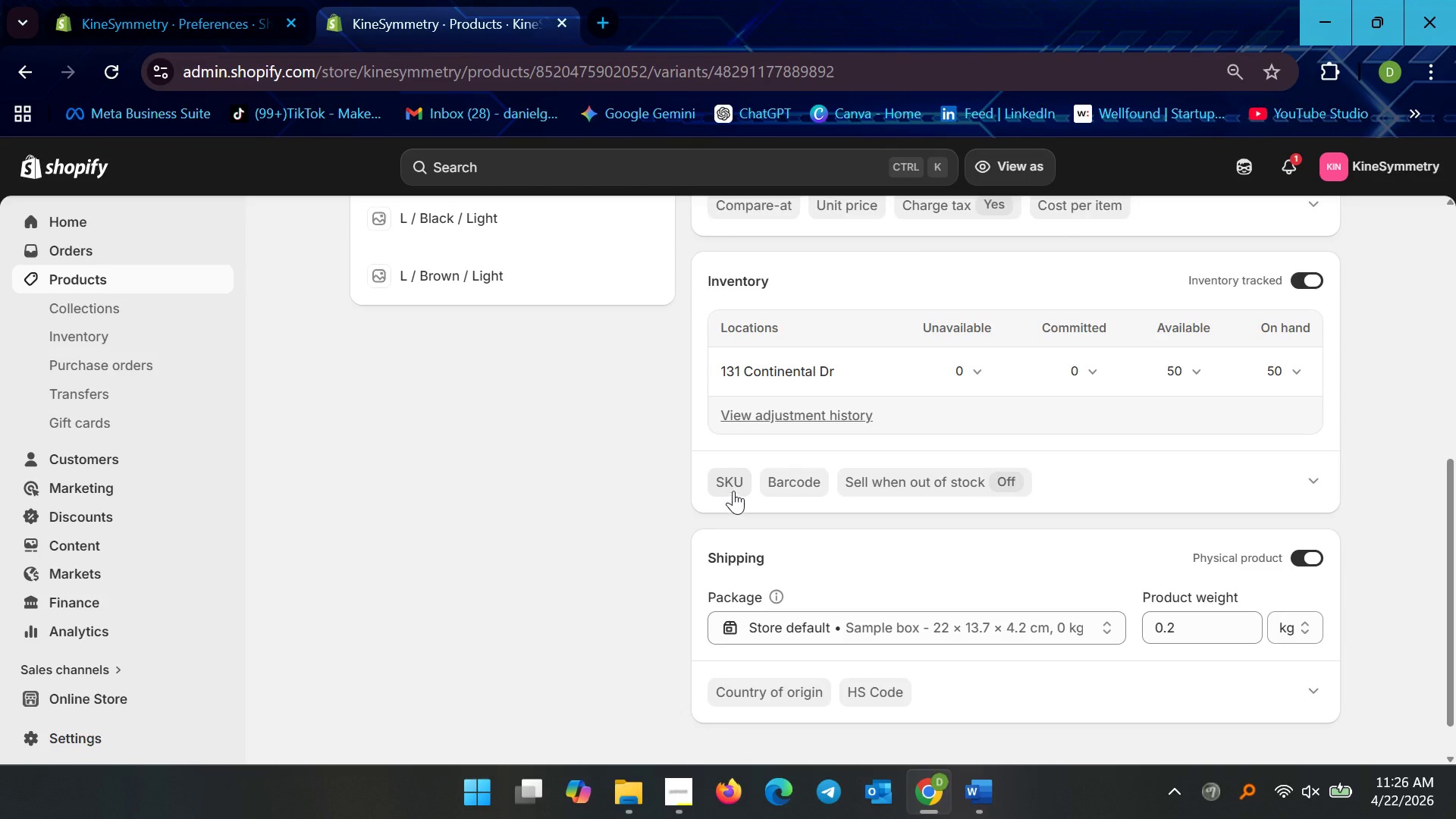 
left_click([733, 484])
 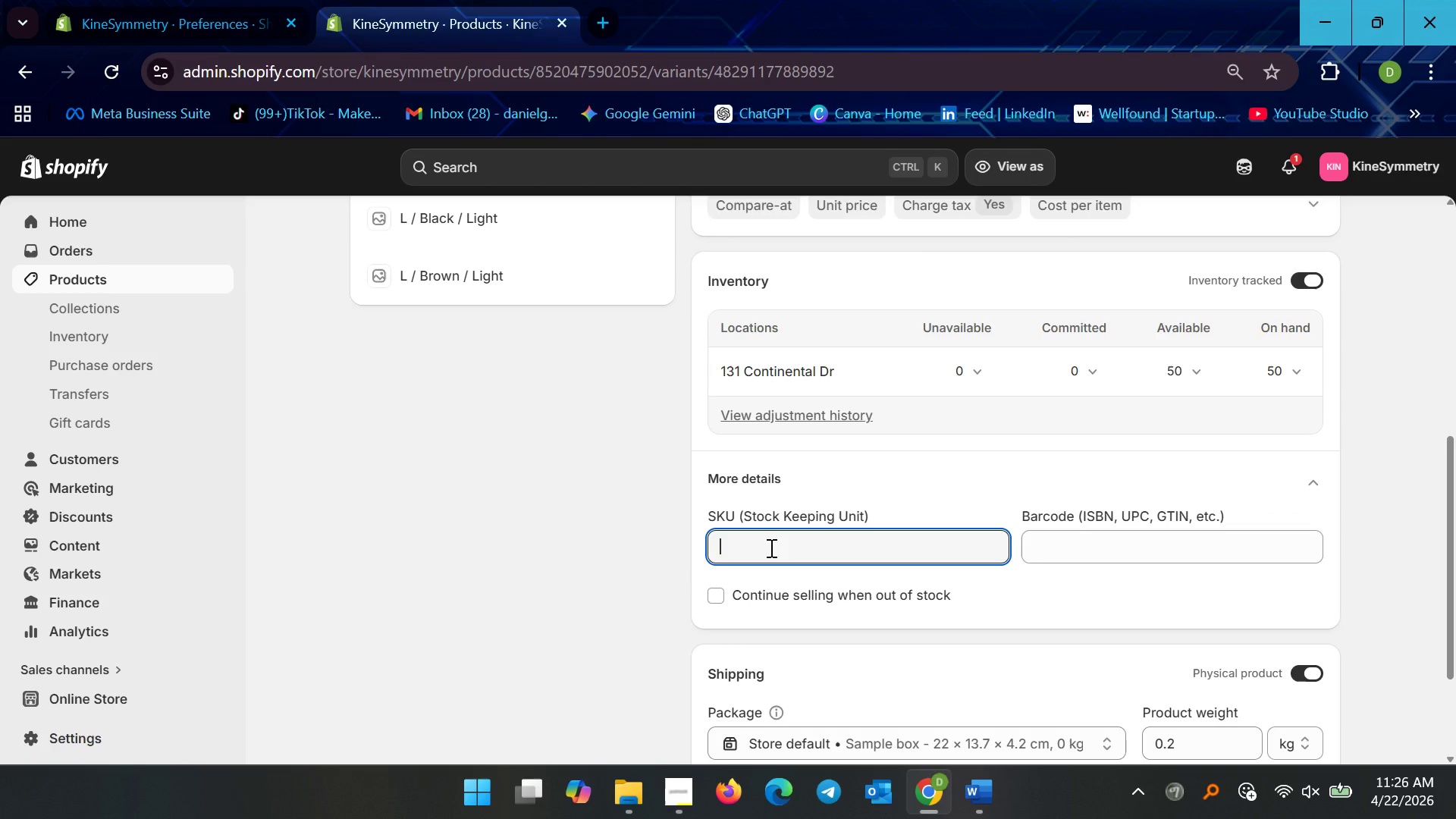 
left_click([770, 548])
 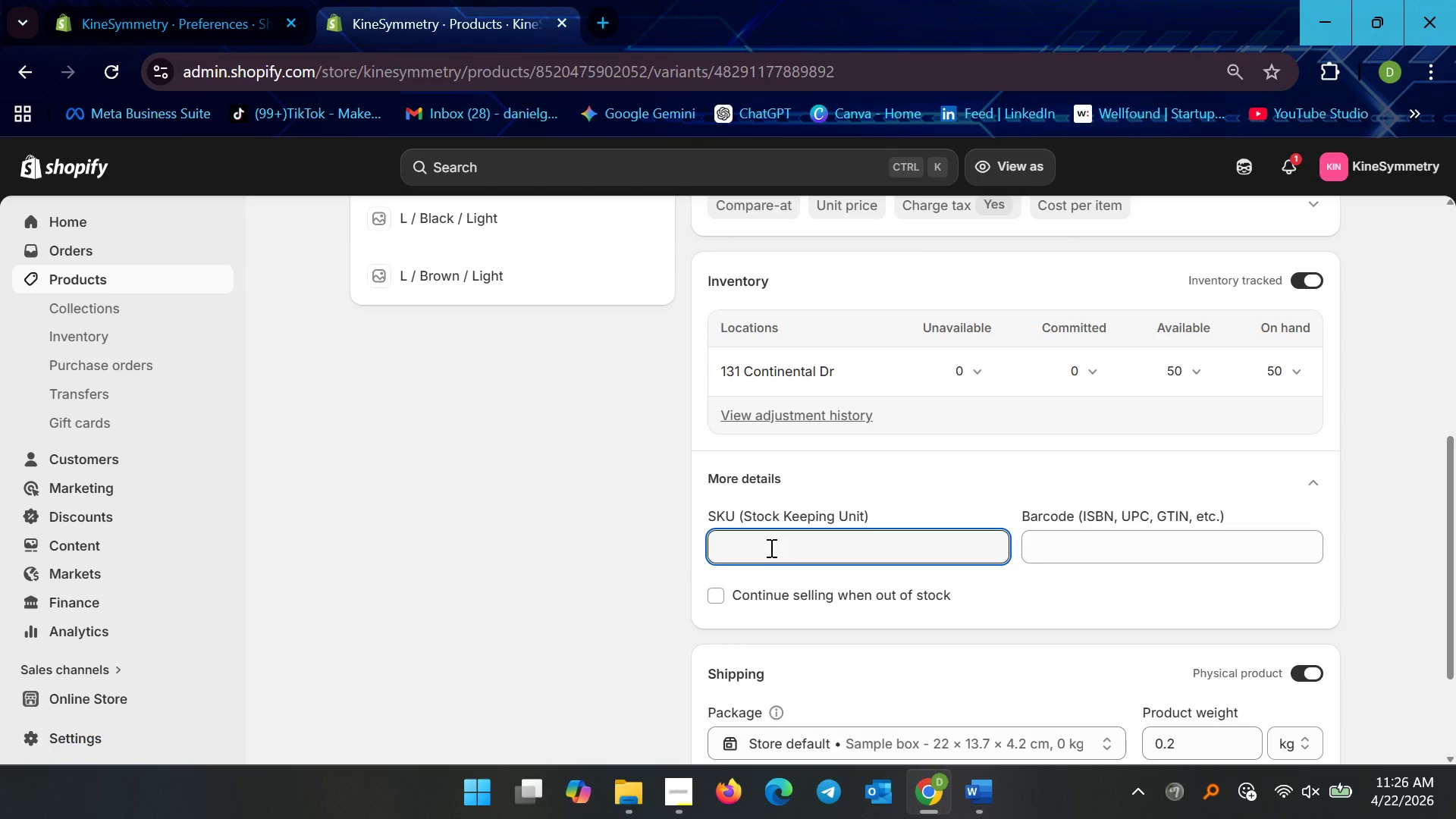 
type(KS-FLOW-BLK-)
 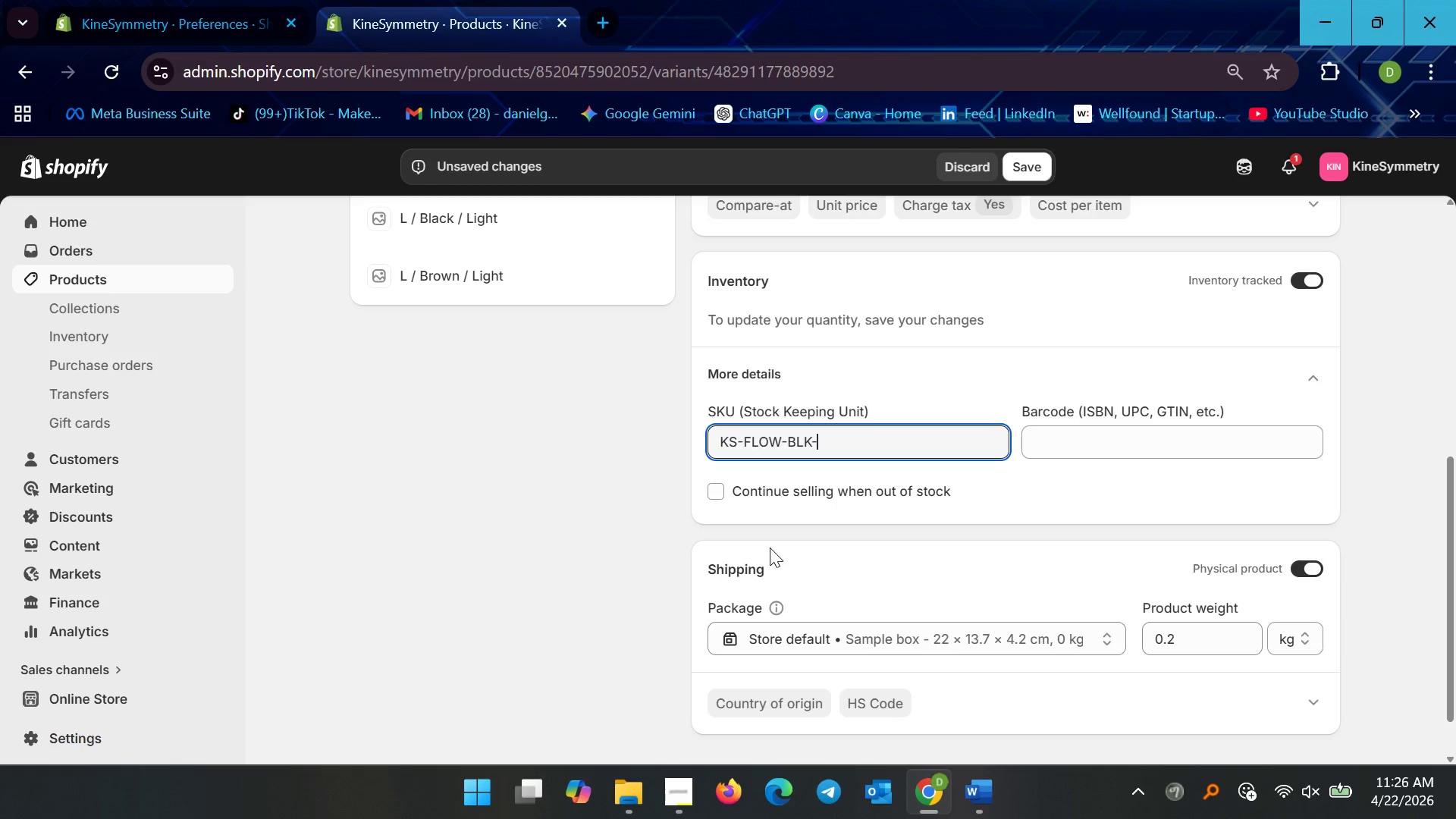 
key(S)
 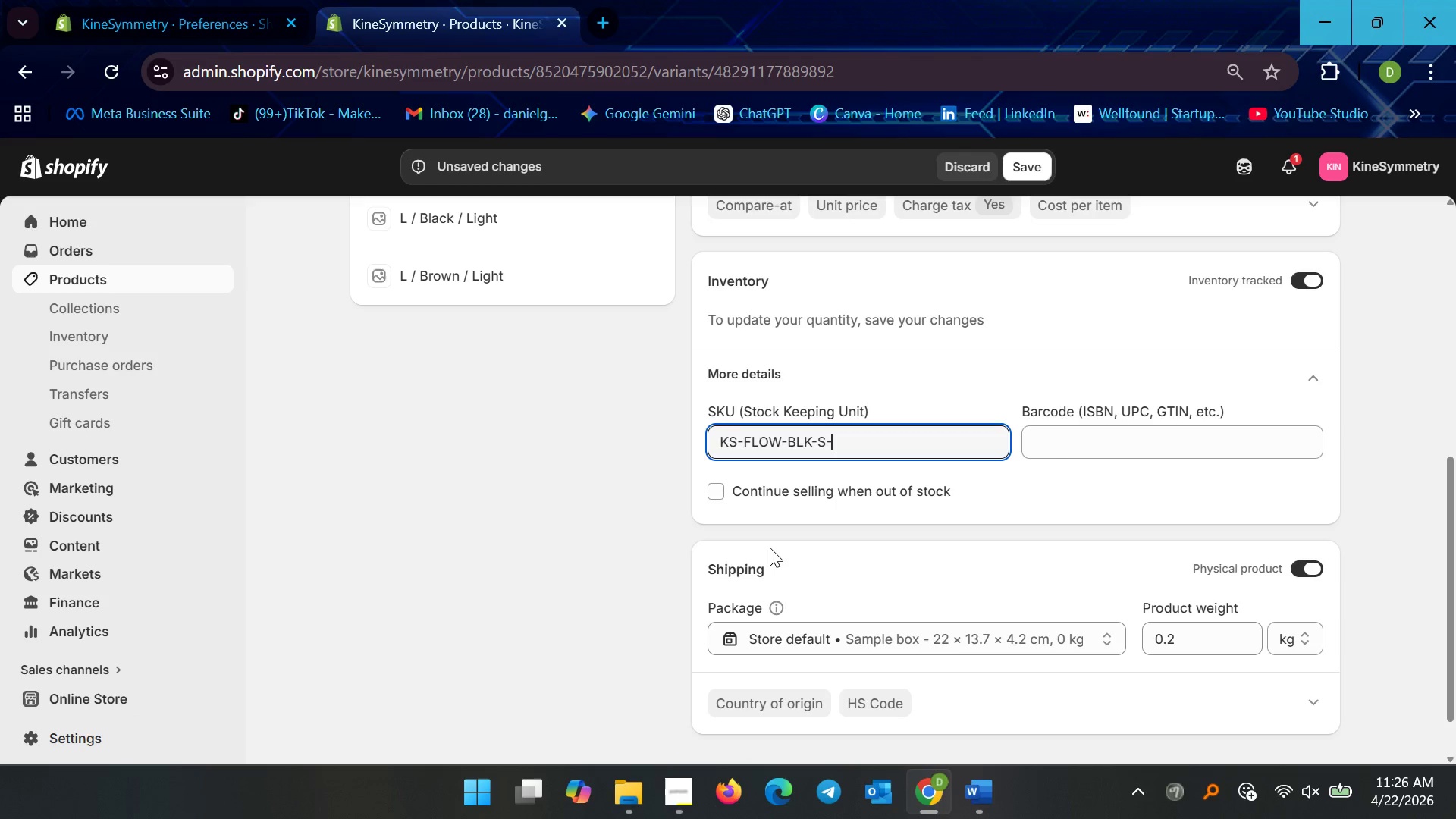 
key(Minus)
 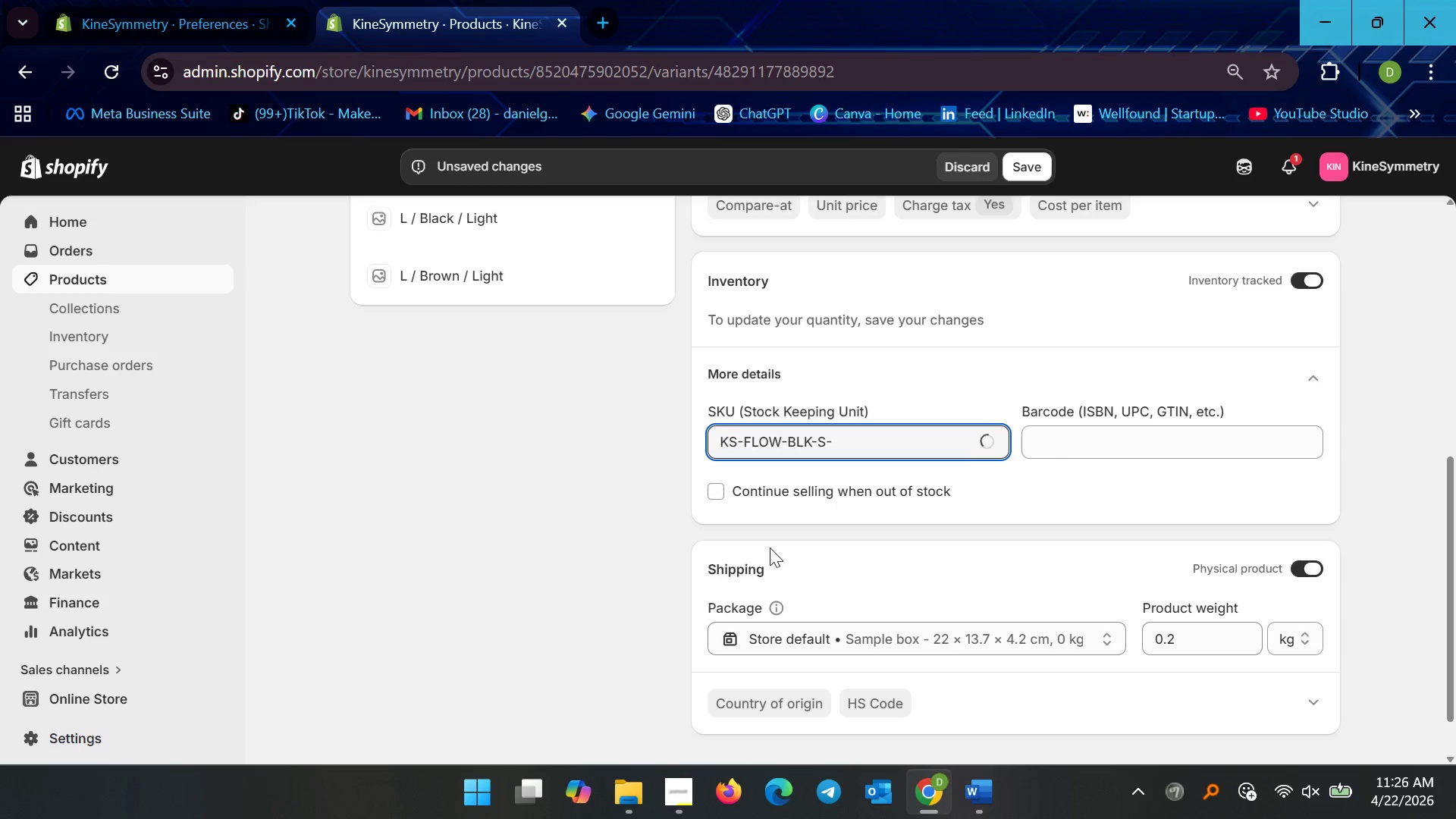 
key(L)
 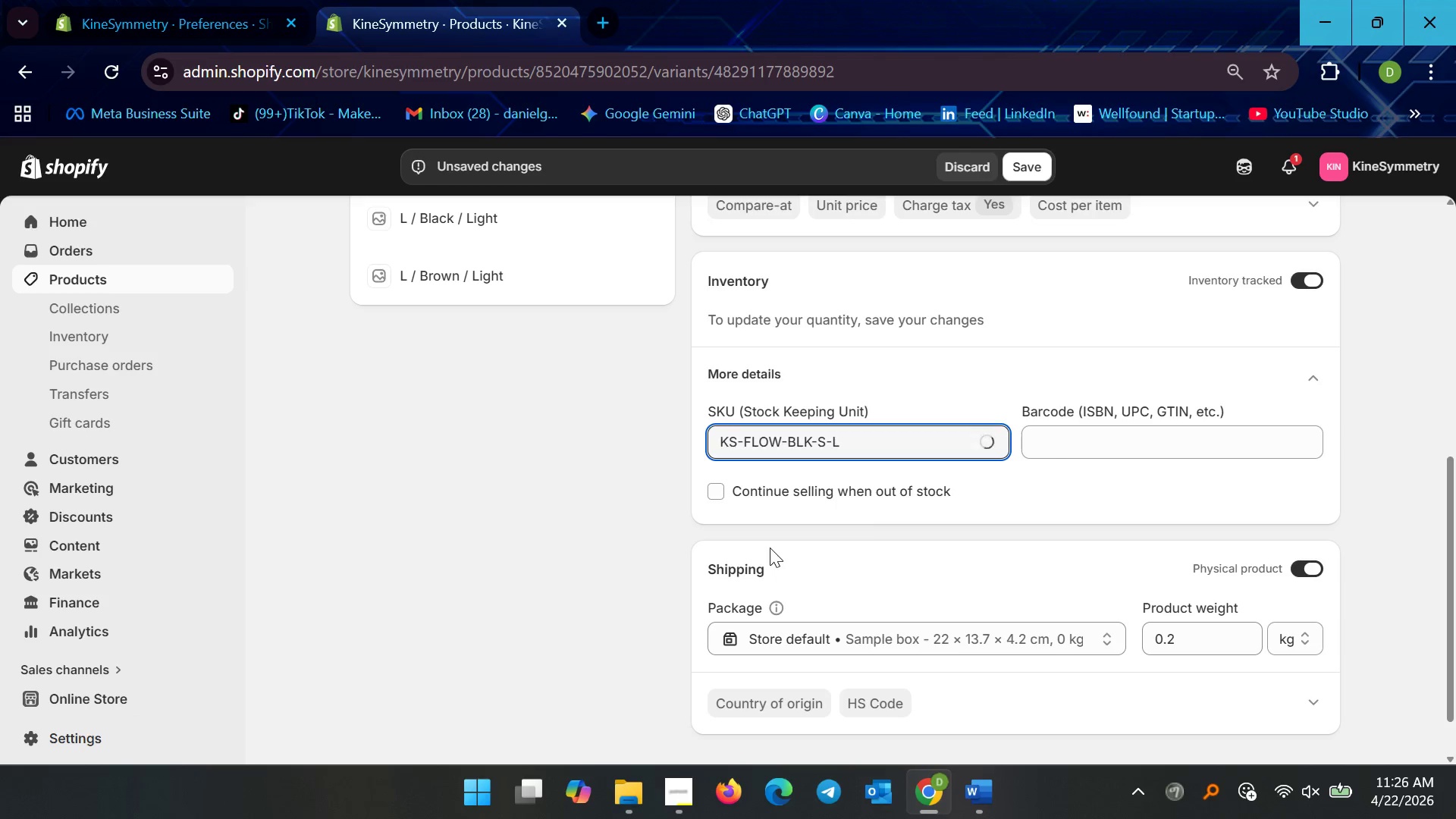 
key(Control+A)
 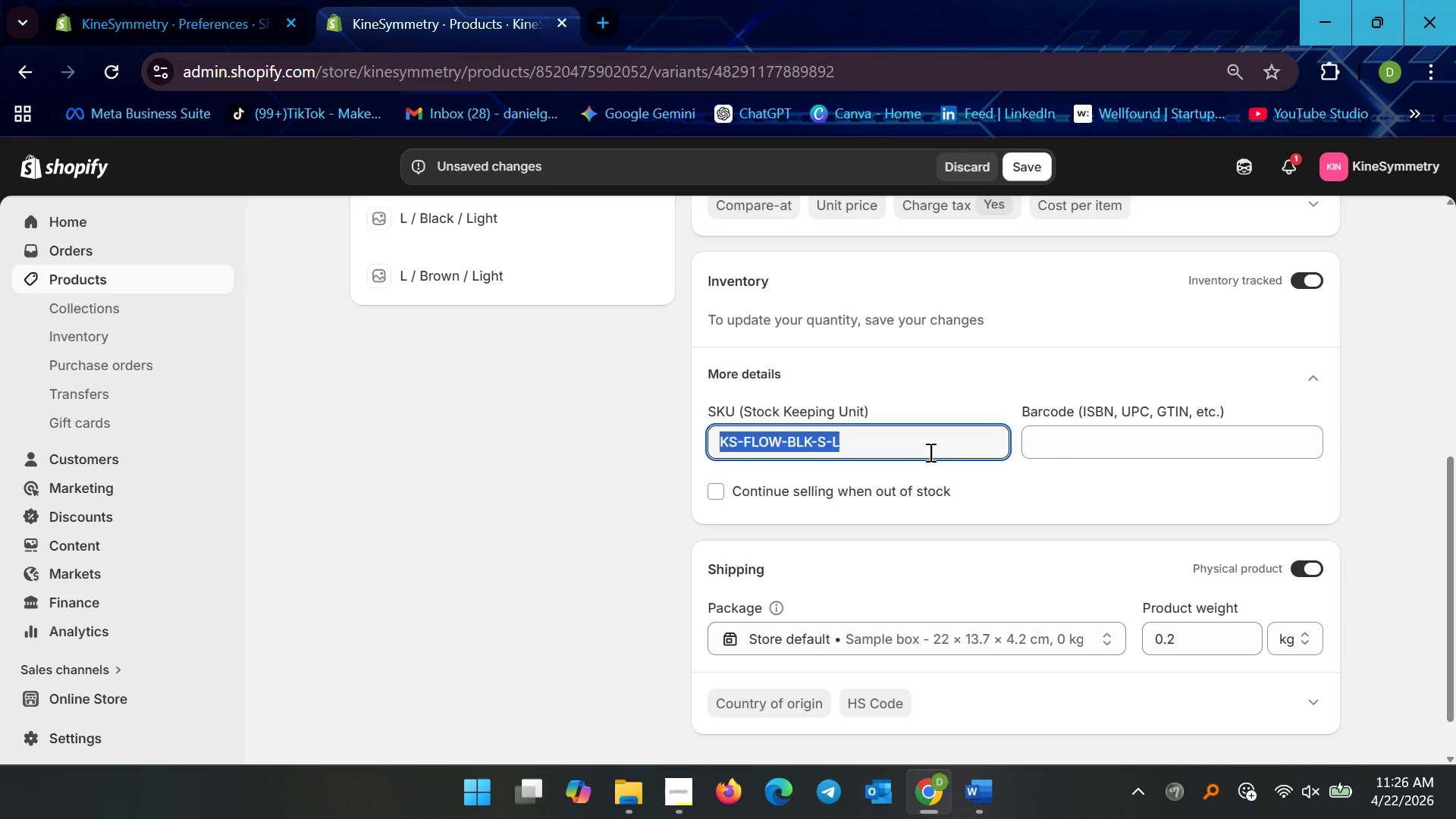 
key(Control+C)
 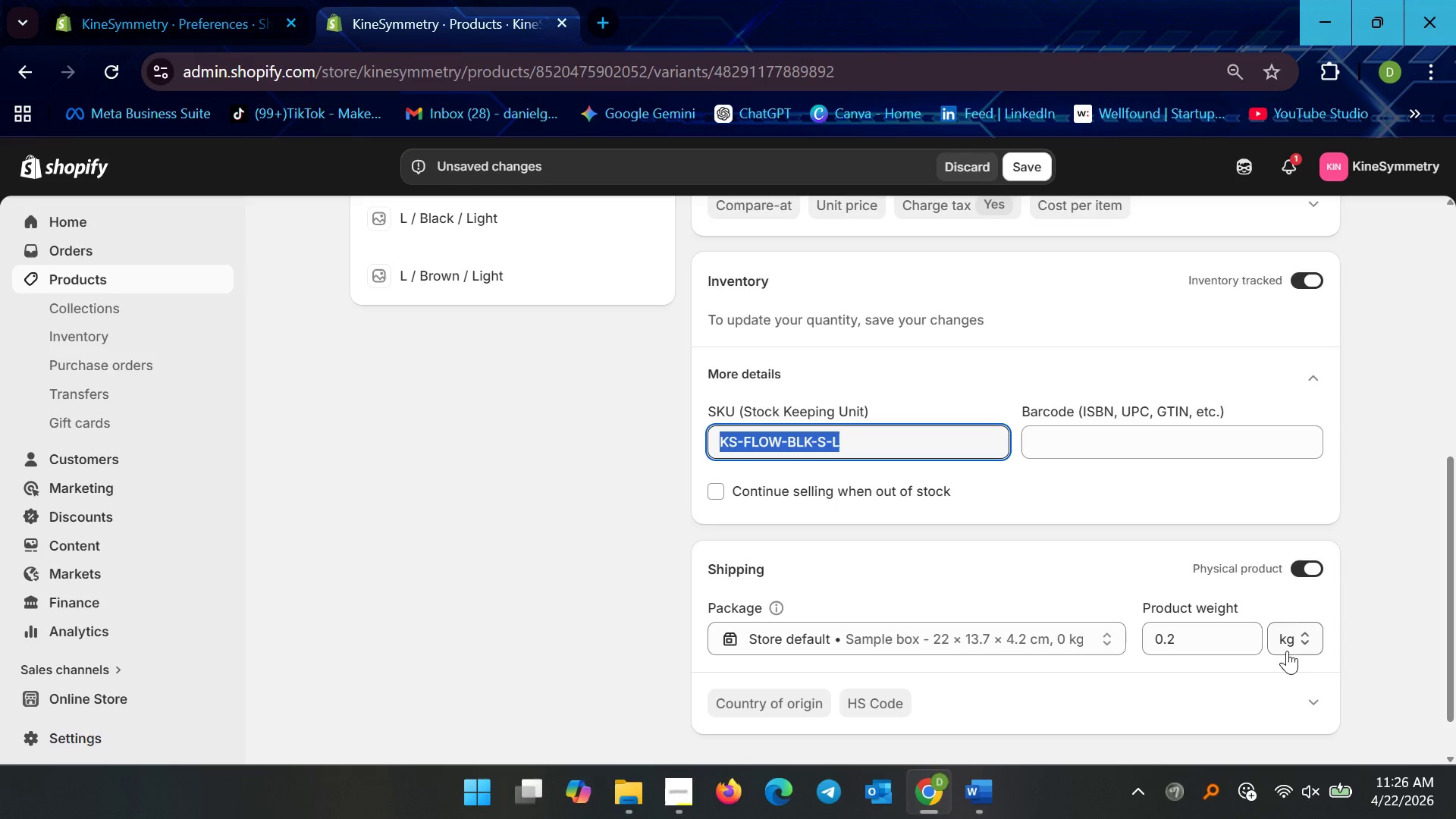 
scroll: coordinate [1203, 538], scroll_direction: down, amount: 3.0
 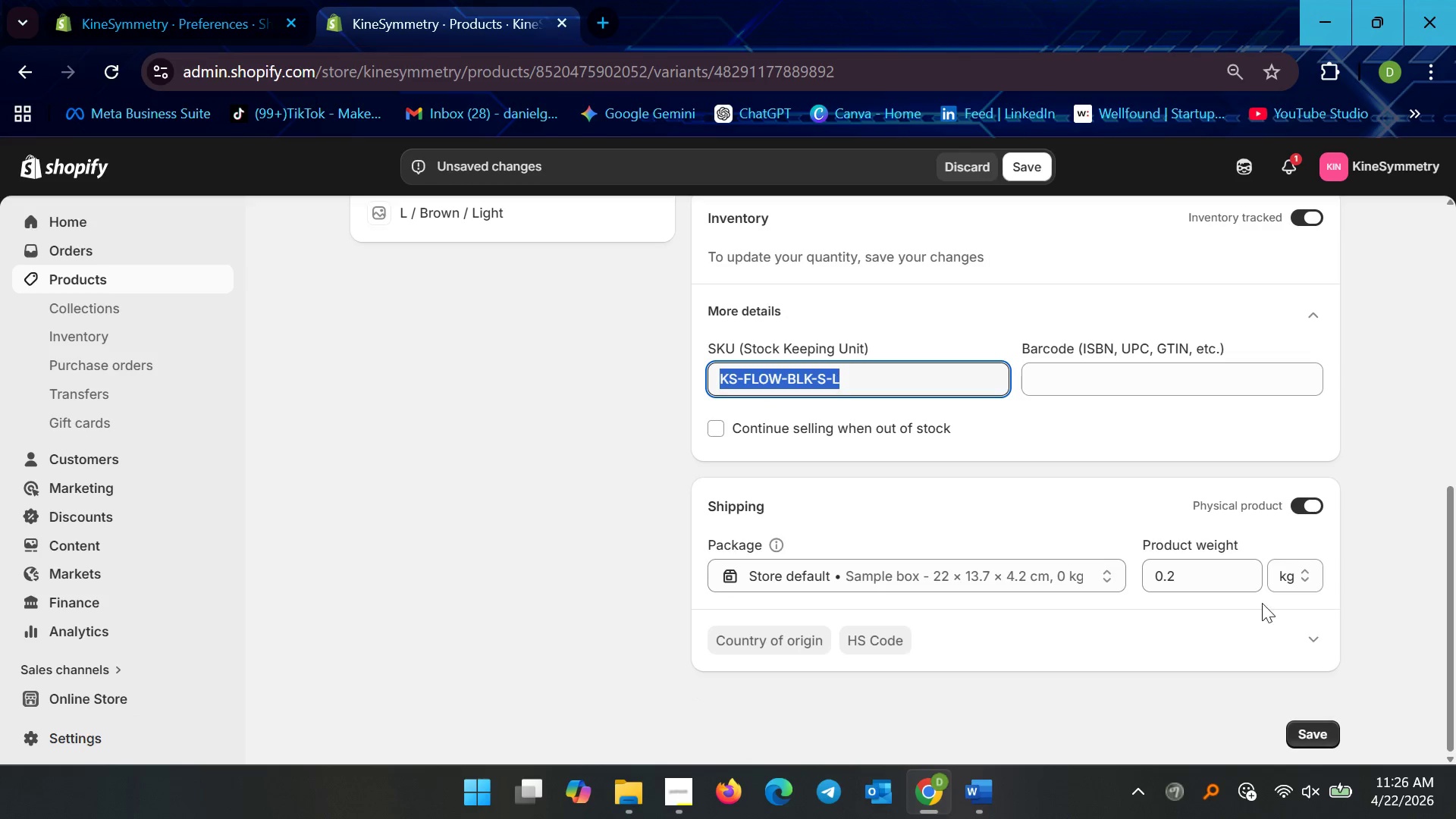 
left_click([1227, 583])
 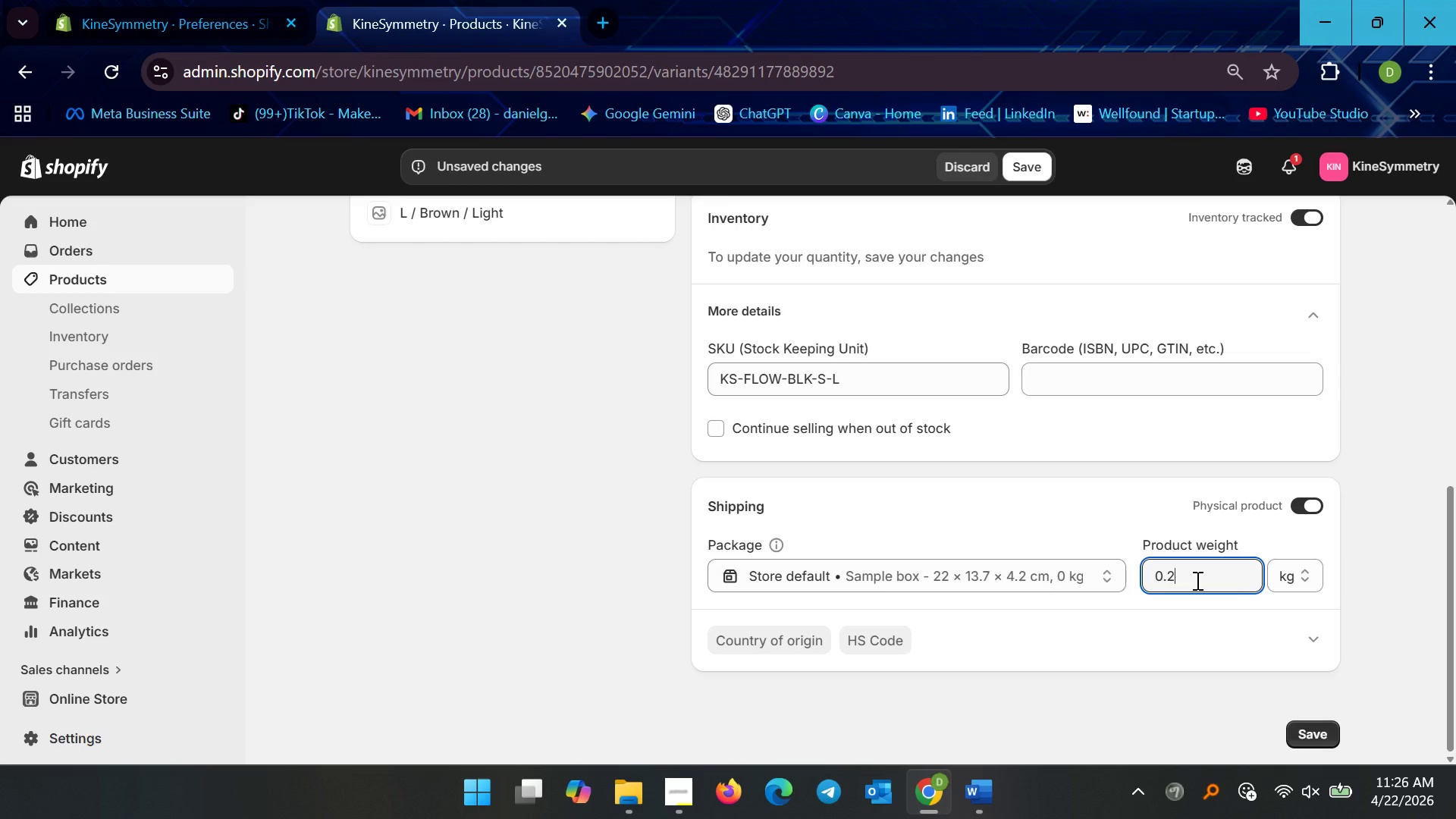 
key(5)
 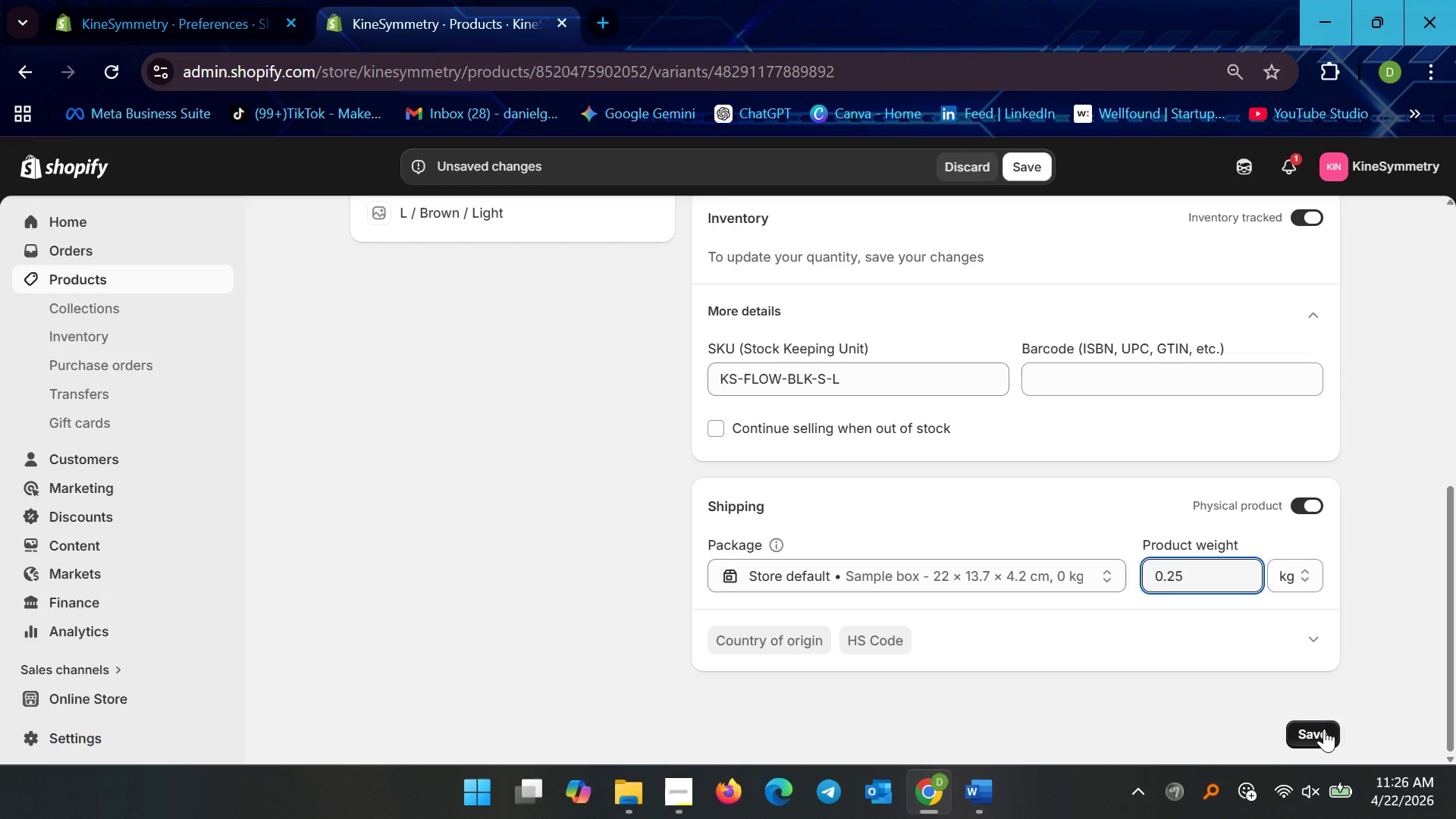 
left_click([1324, 729])
 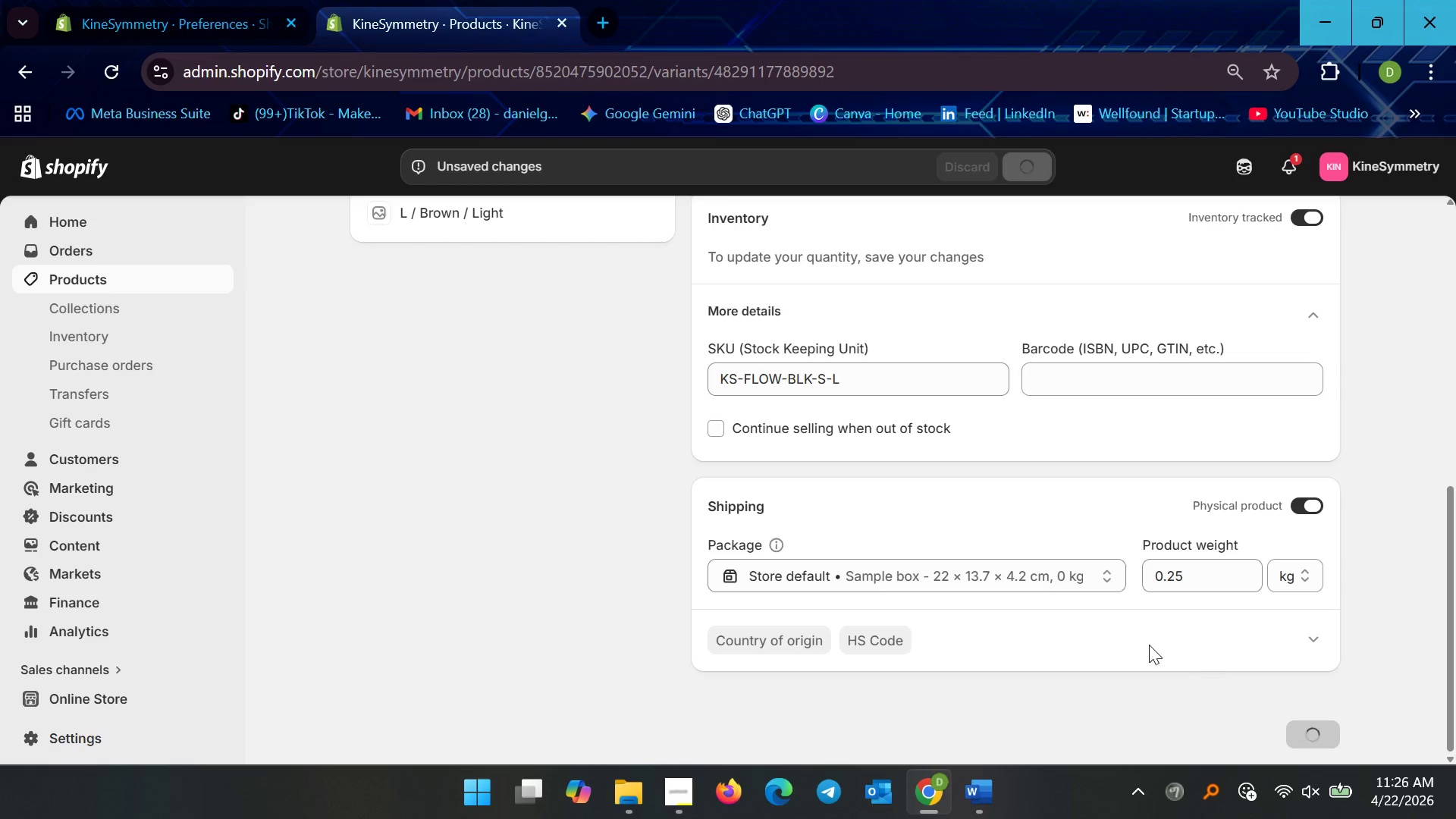 
scroll: coordinate [1141, 644], scroll_direction: up, amount: 7.0
 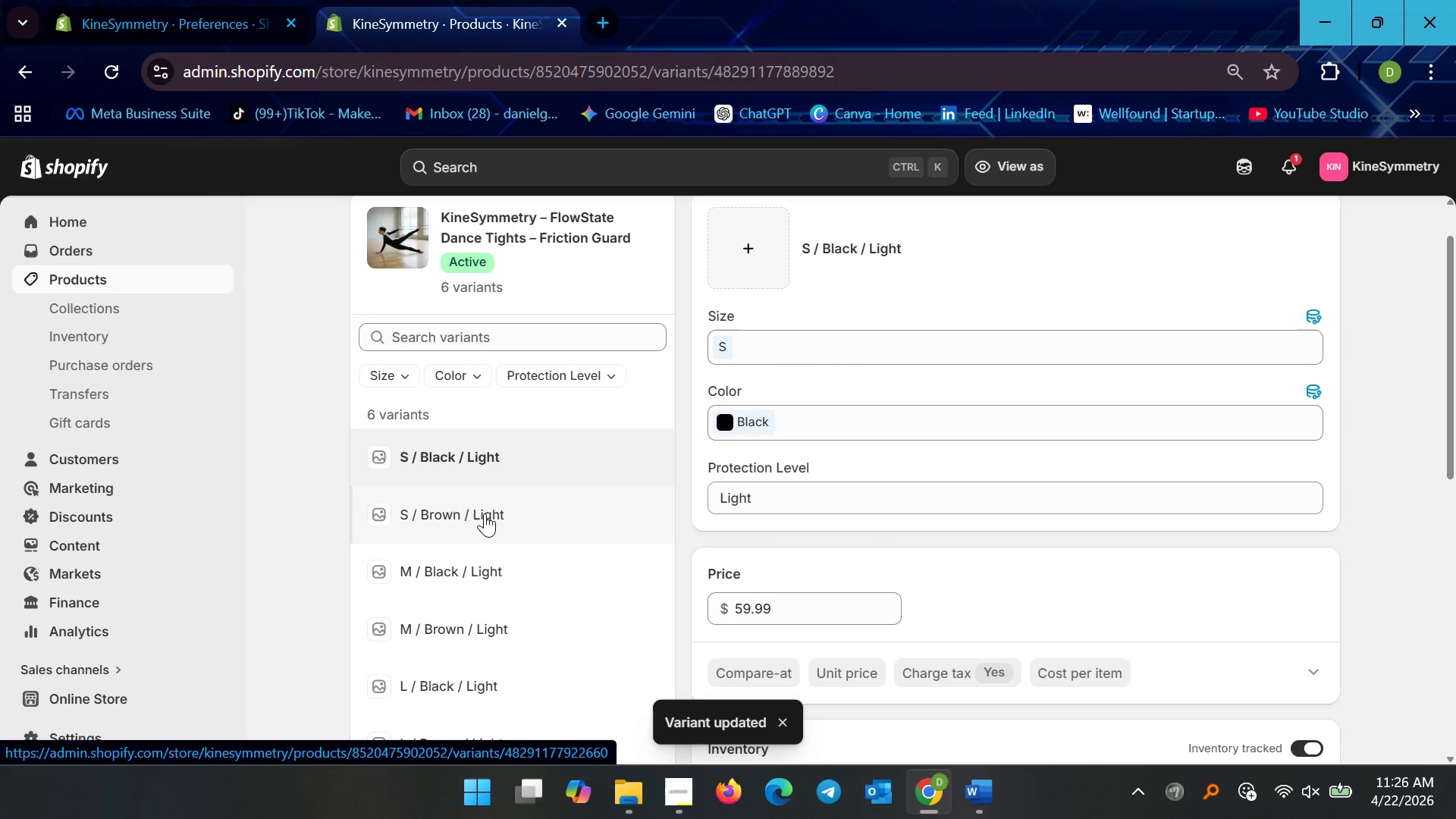 
scroll: coordinate [928, 578], scroll_direction: down, amount: 10.0
 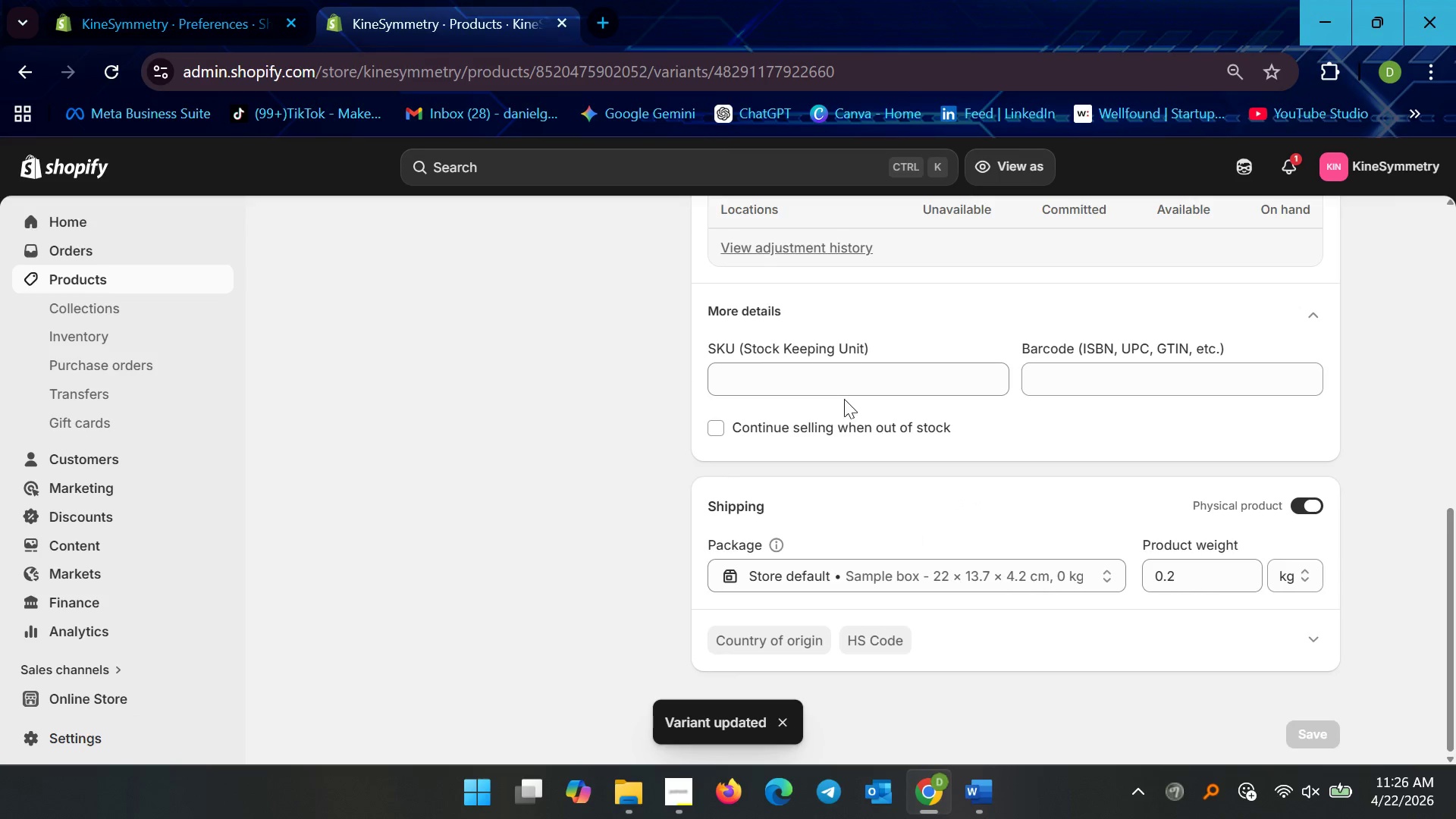 
scroll: coordinate [830, 406], scroll_direction: up, amount: 2.0
 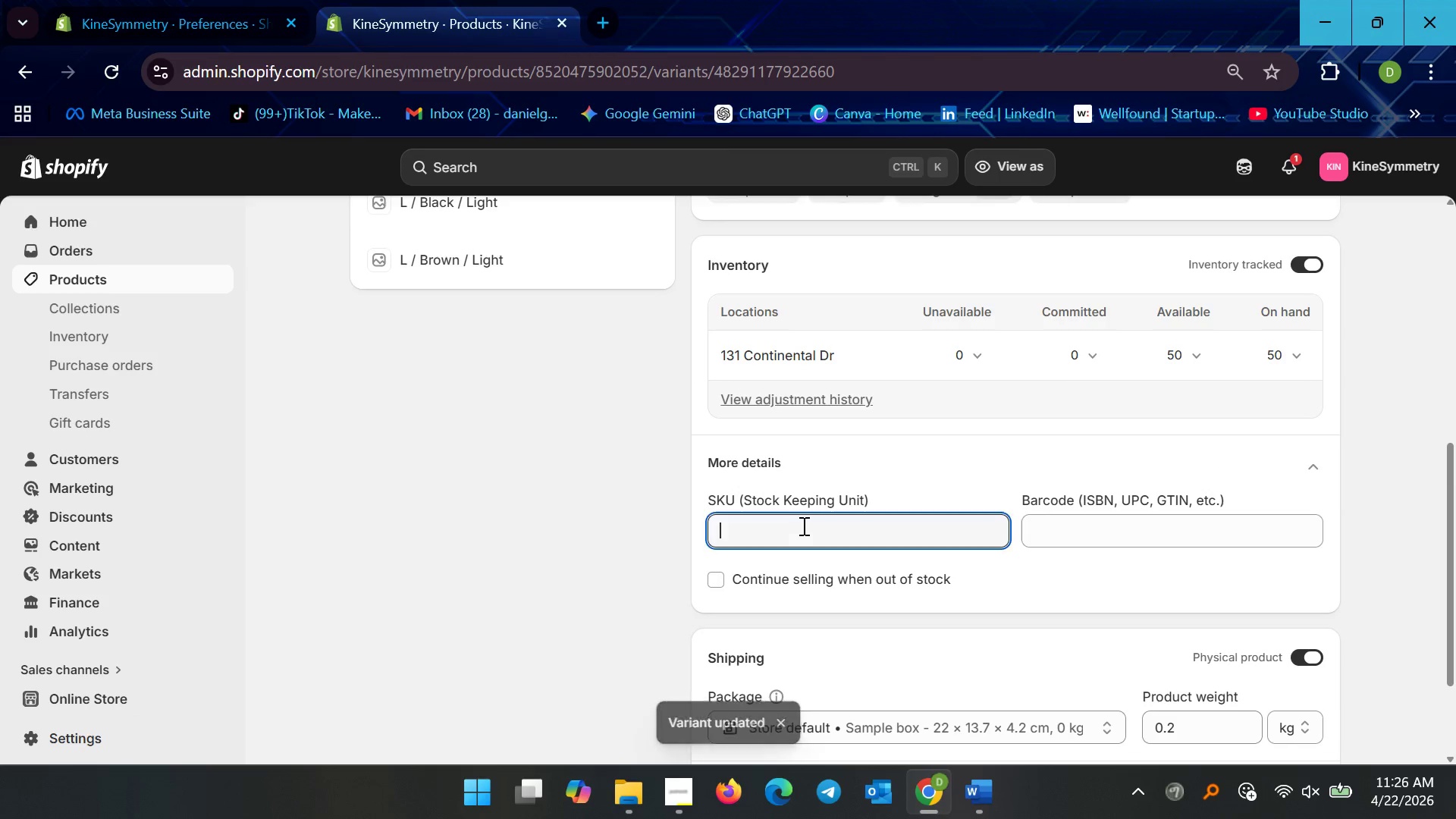 
key(Control+V)
 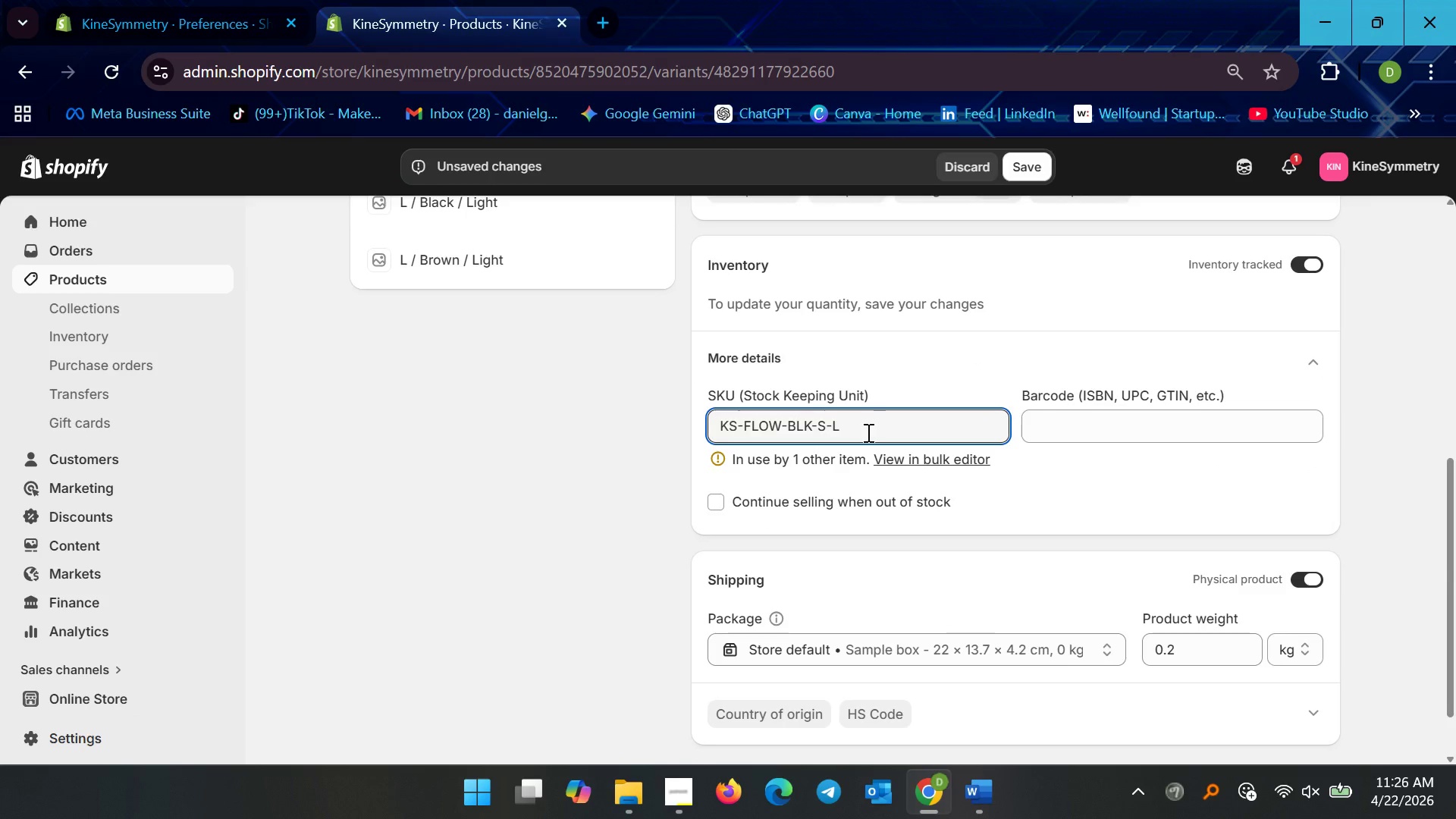 
scroll: coordinate [446, 476], scroll_direction: up, amount: 6.0
 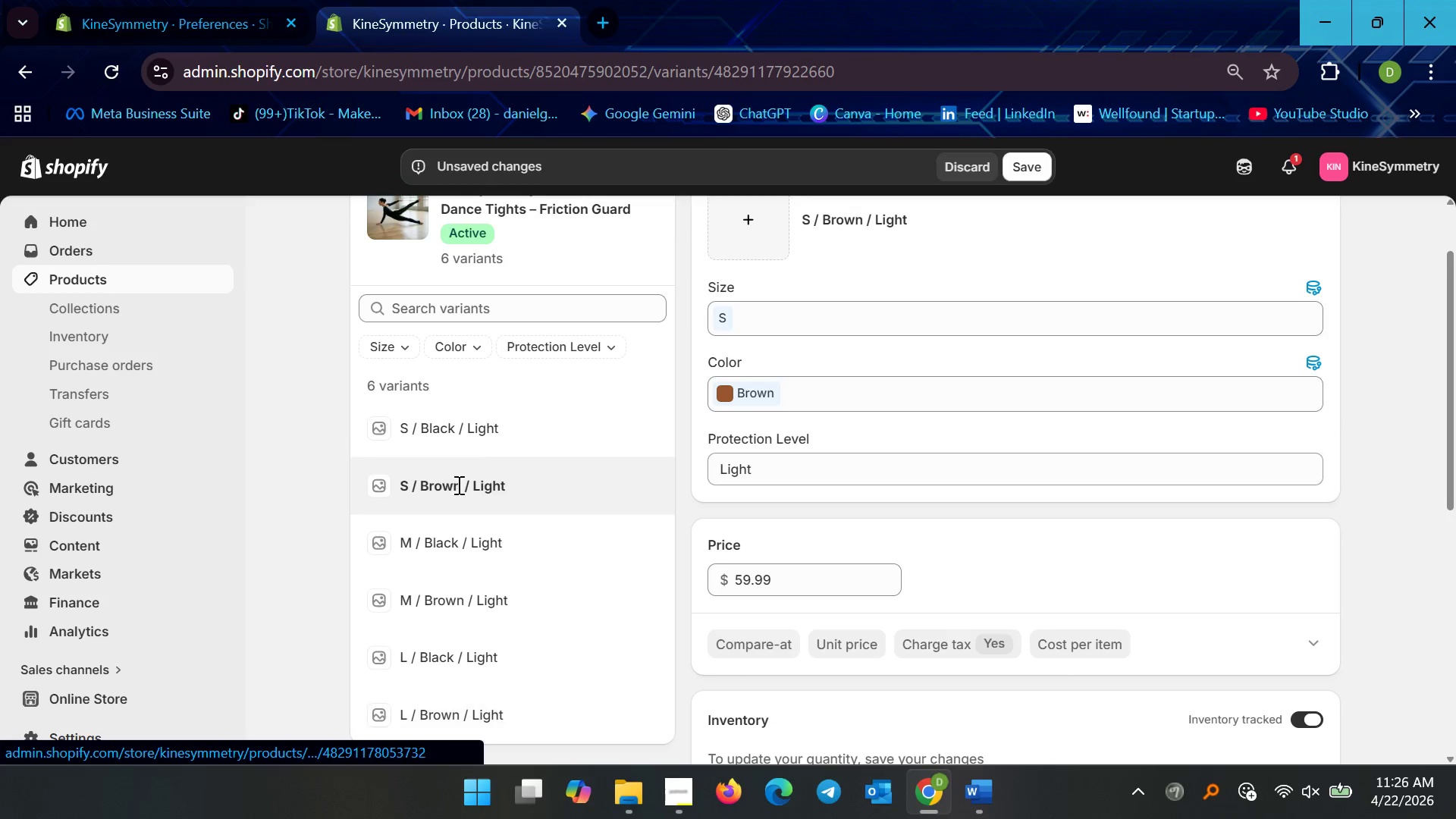 
scroll: coordinate [492, 509], scroll_direction: down, amount: 2.0
 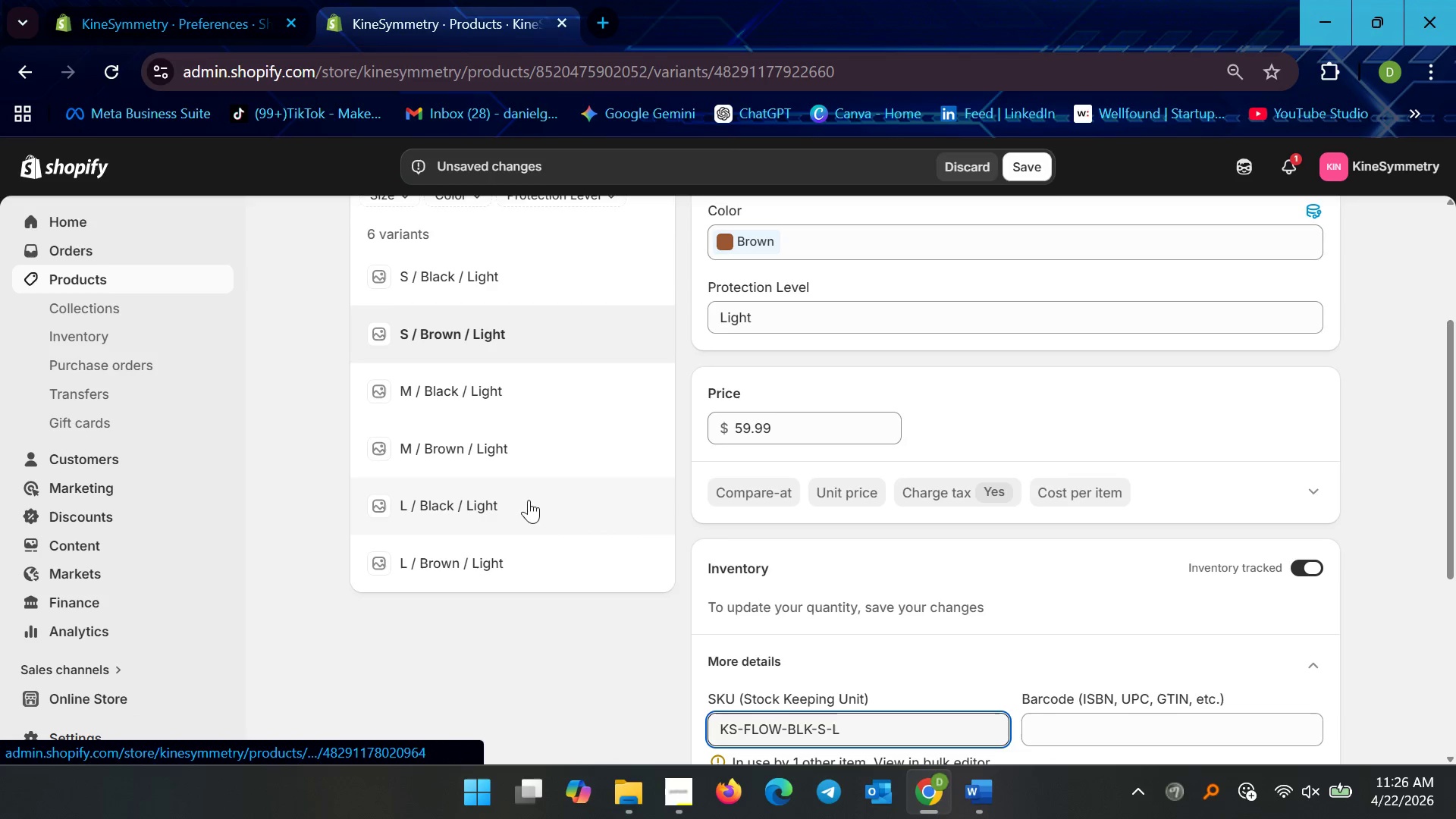 
scroll: coordinate [535, 497], scroll_direction: up, amount: 2.0
 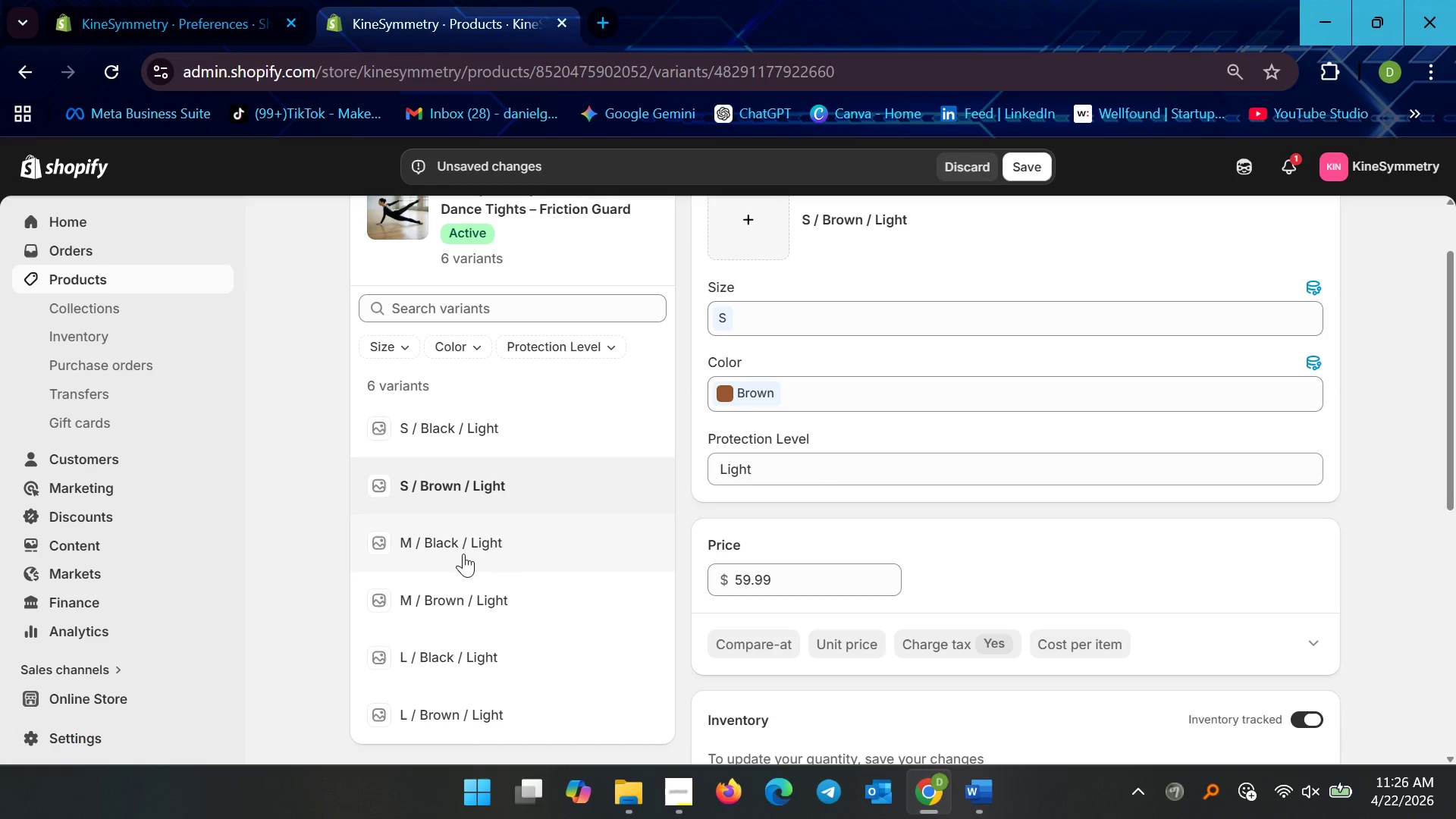 
scroll: coordinate [632, 624], scroll_direction: down, amount: 4.0
 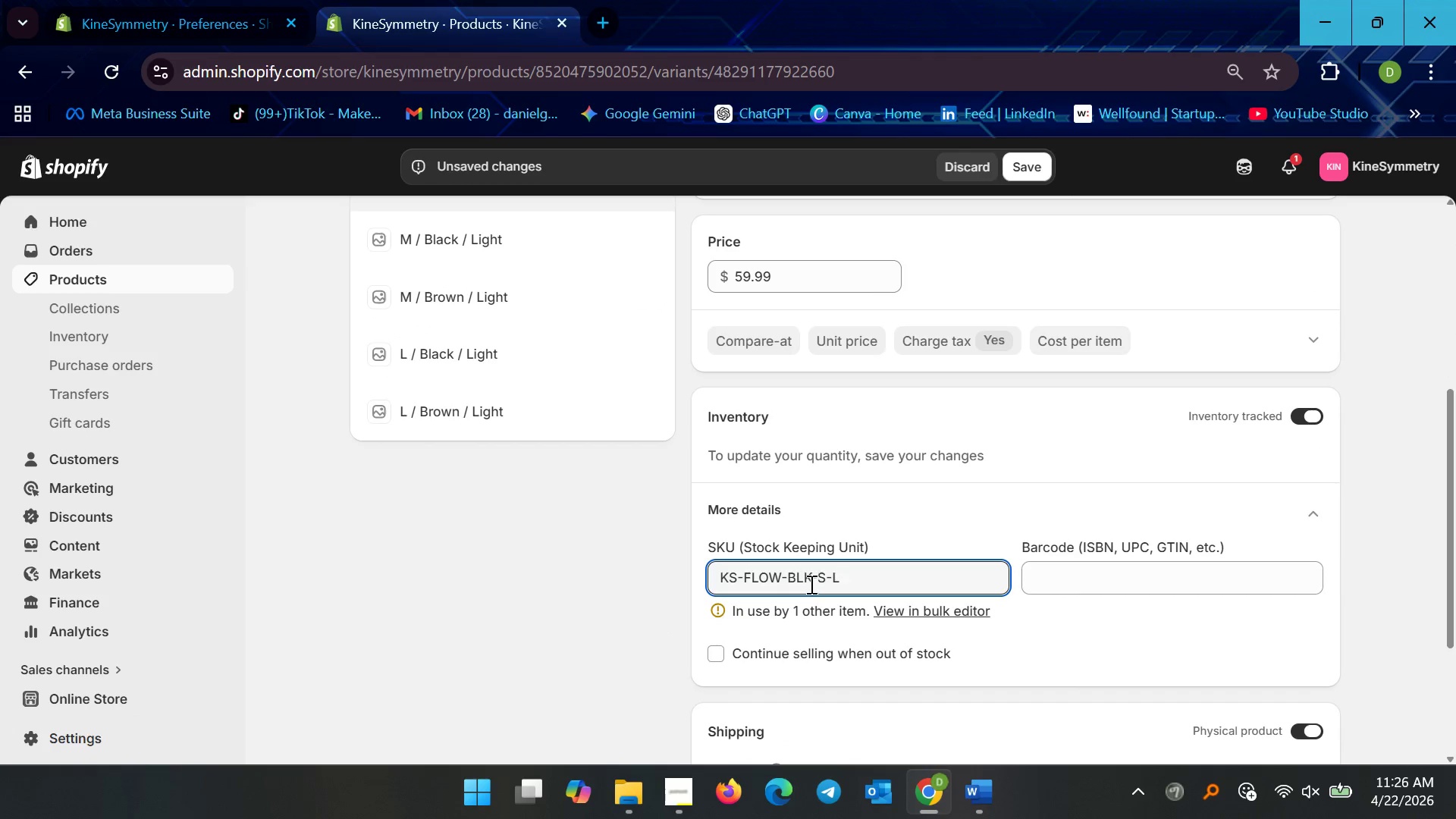 
left_click([810, 584])
 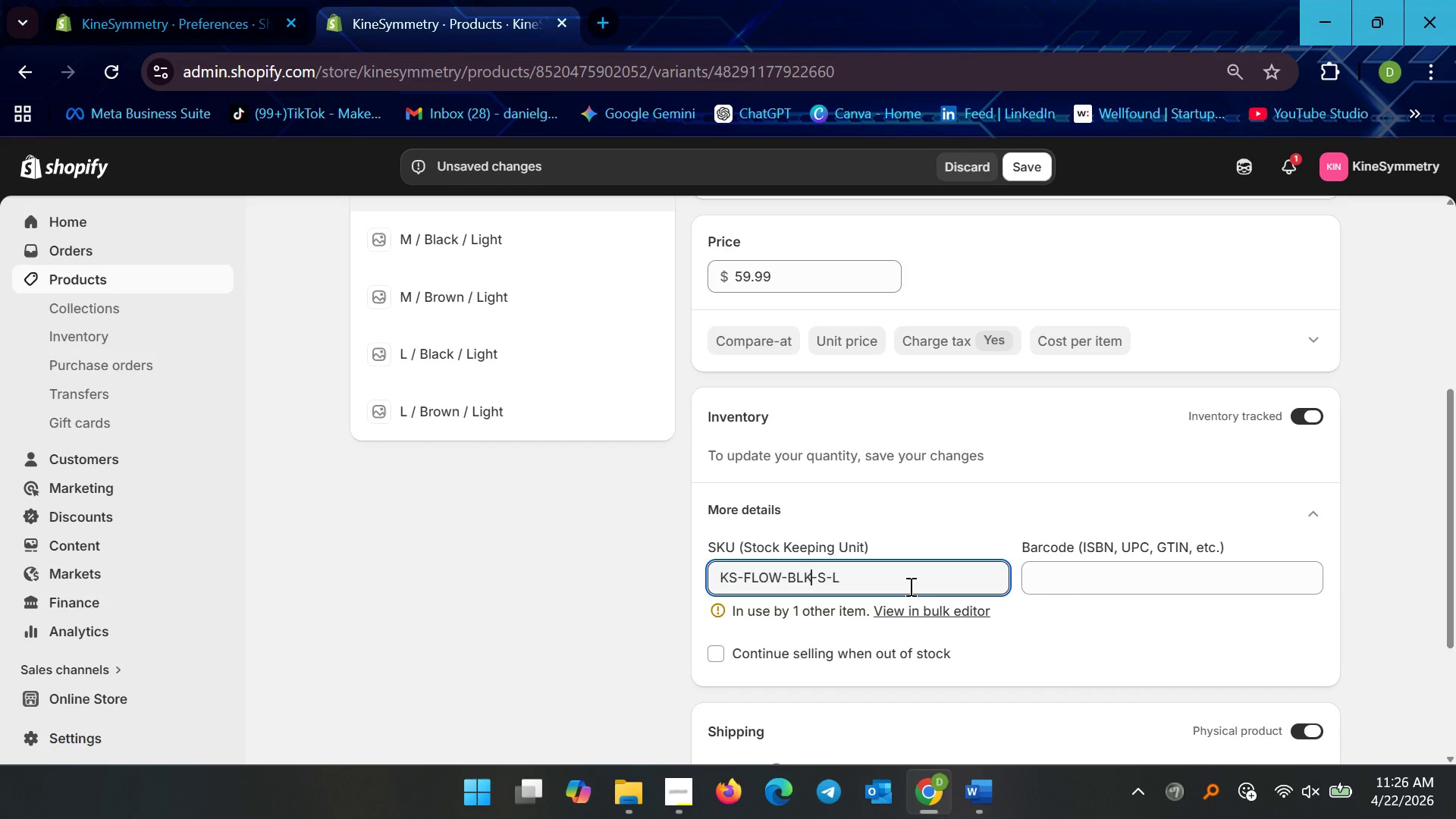 
key(Backspace)
key(Backspace)
type(RN)
 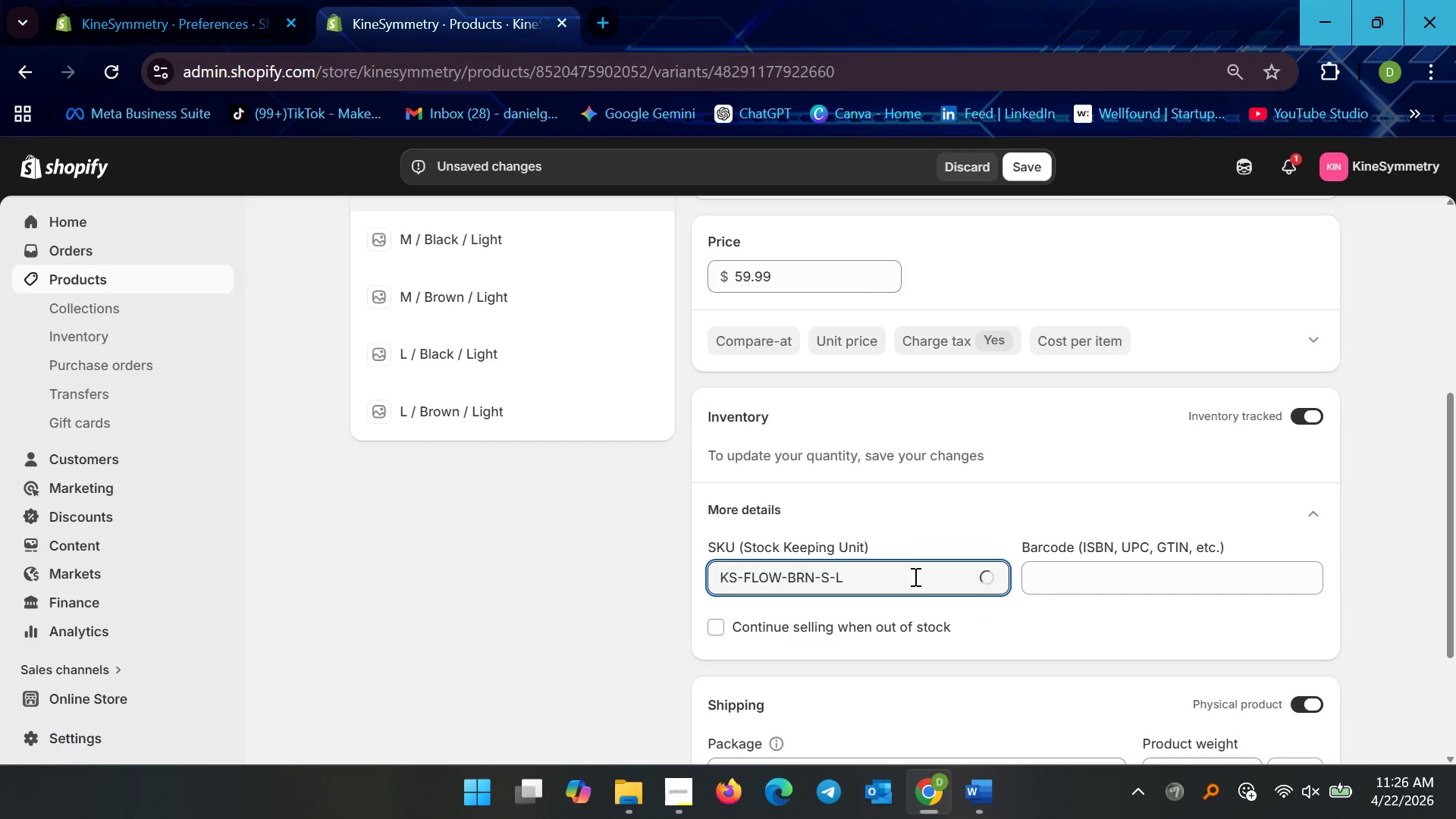 
scroll: coordinate [905, 585], scroll_direction: down, amount: 6.0
 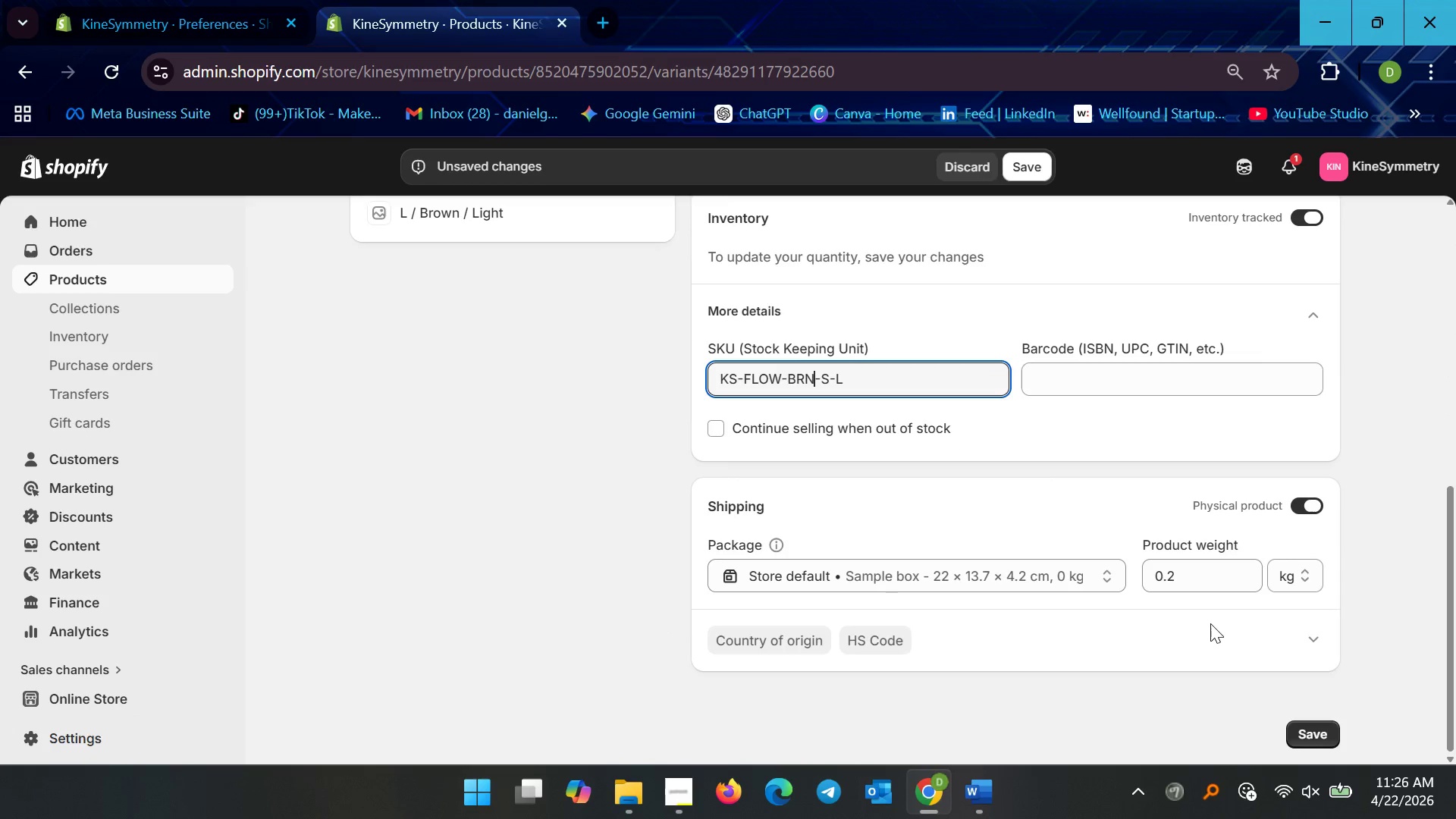 
left_click([1207, 575])
 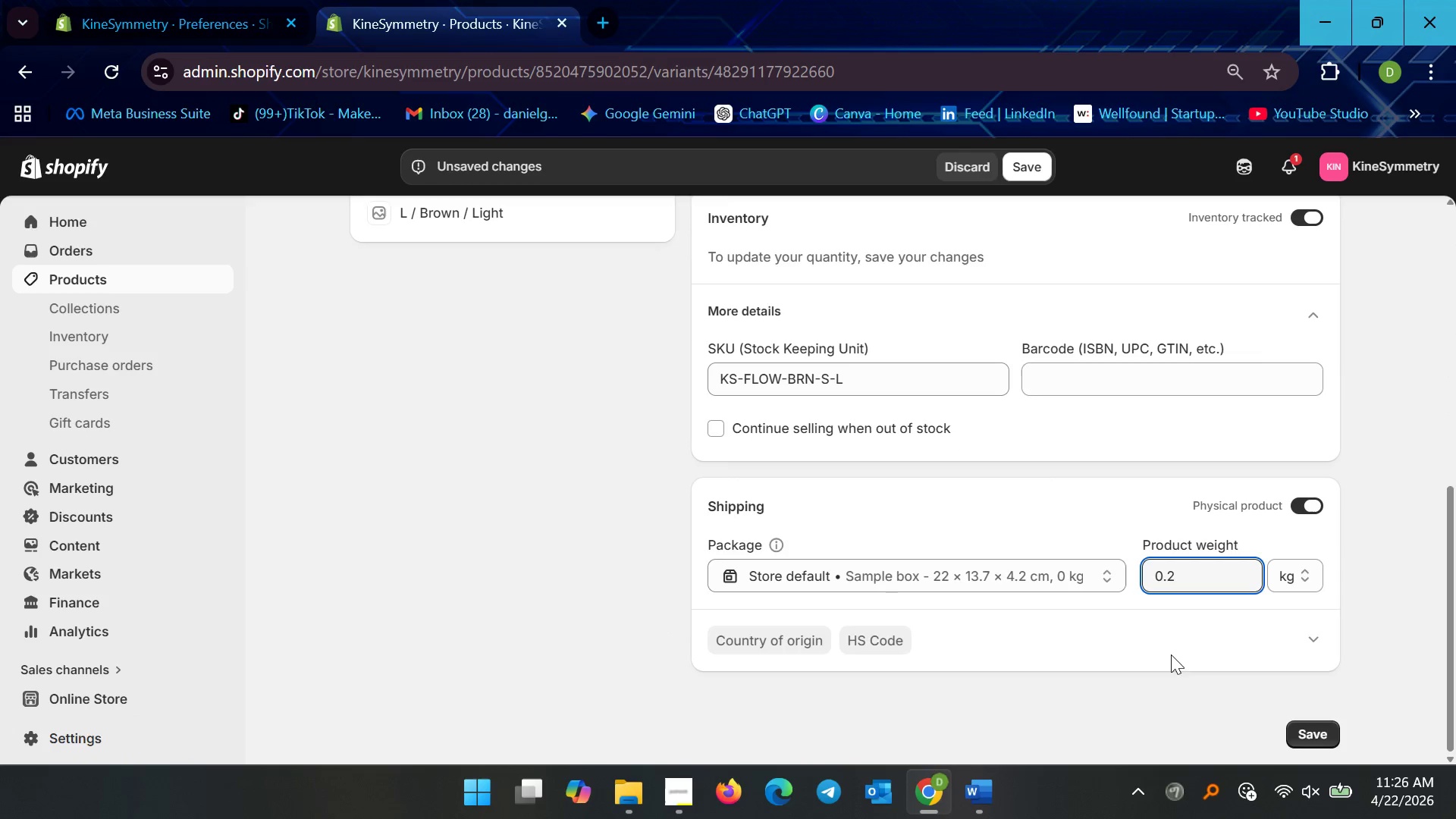 
key(5)
 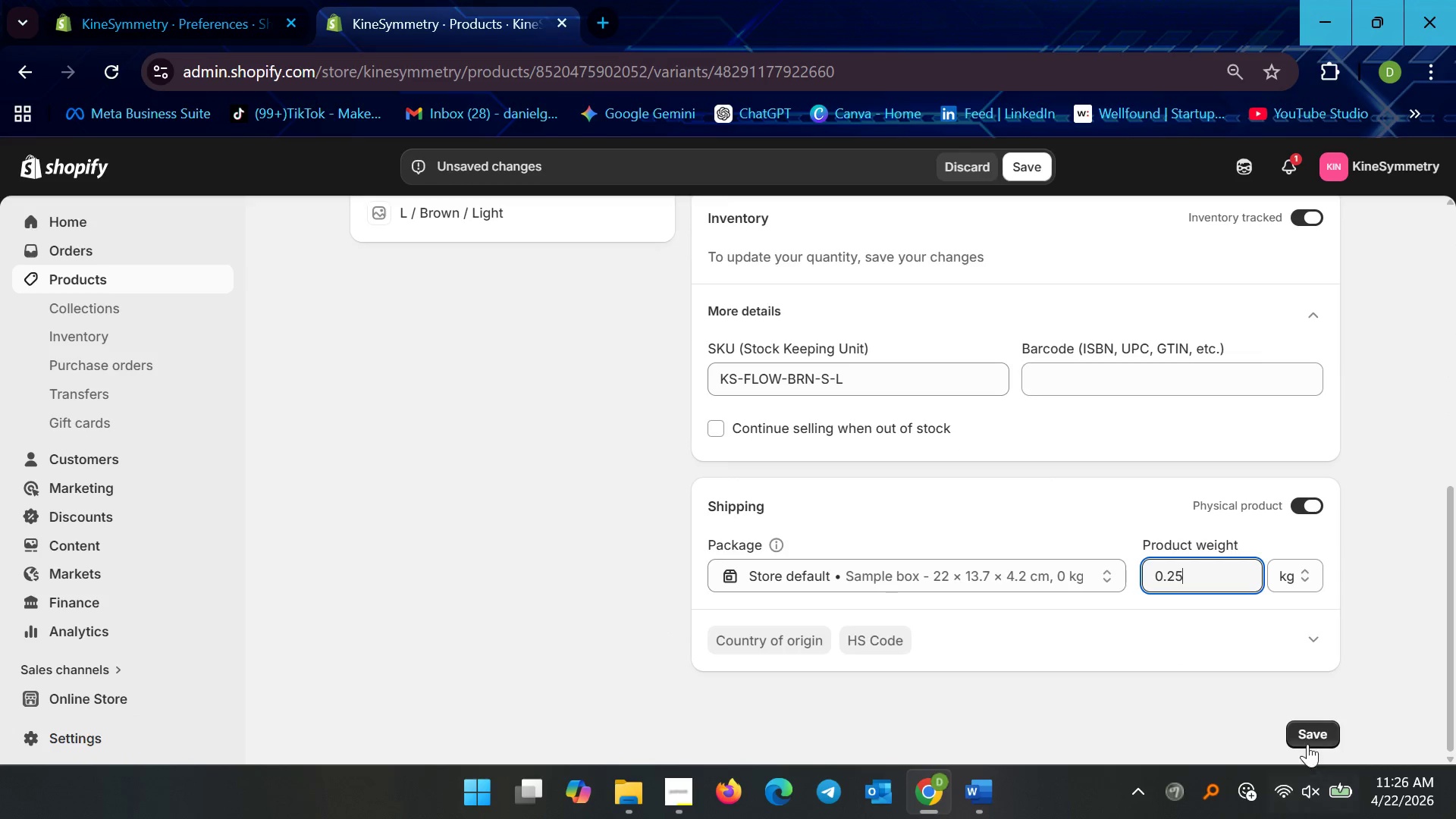 
left_click([1302, 733])
 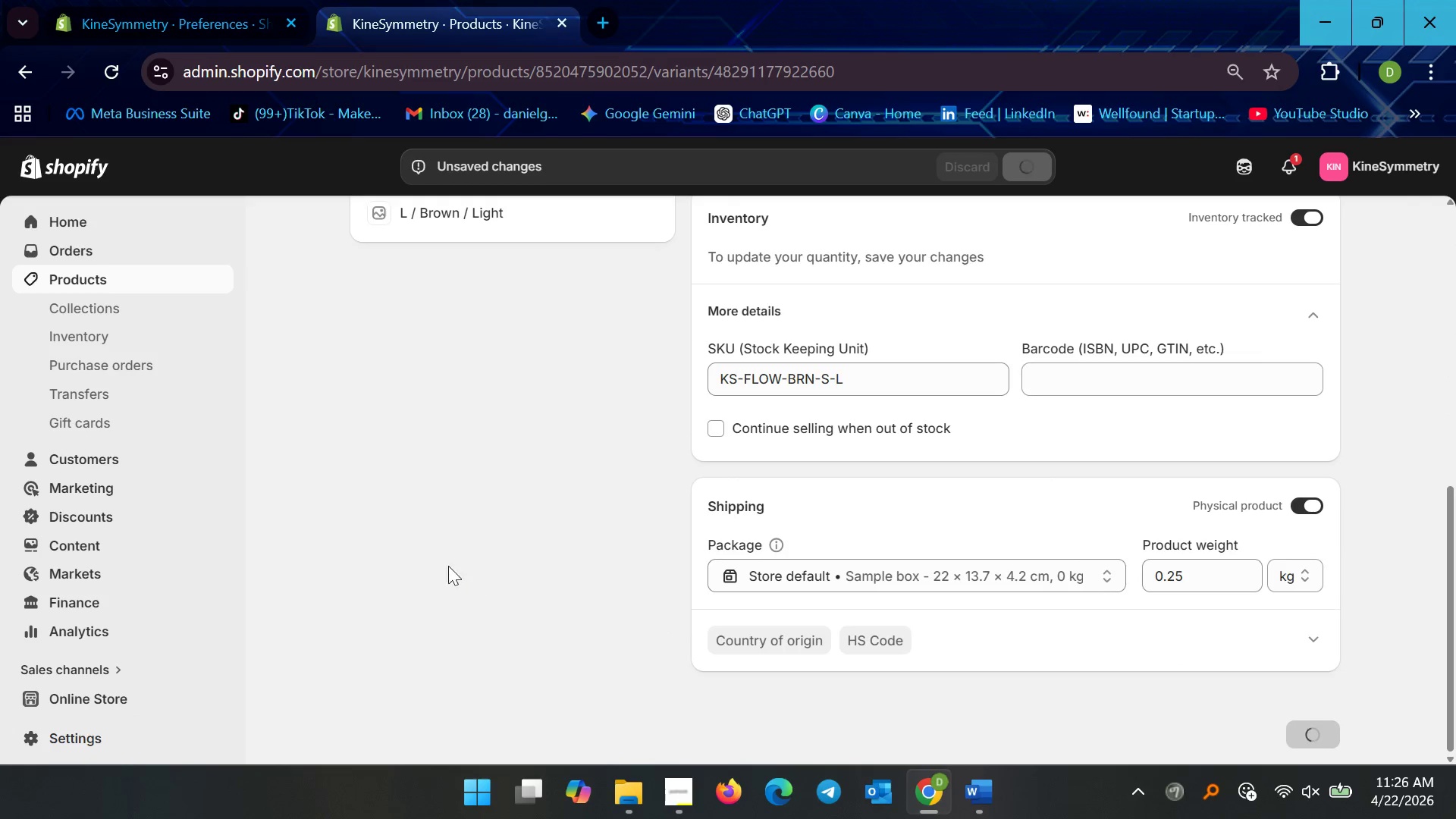 
scroll: coordinate [457, 545], scroll_direction: up, amount: 5.0
 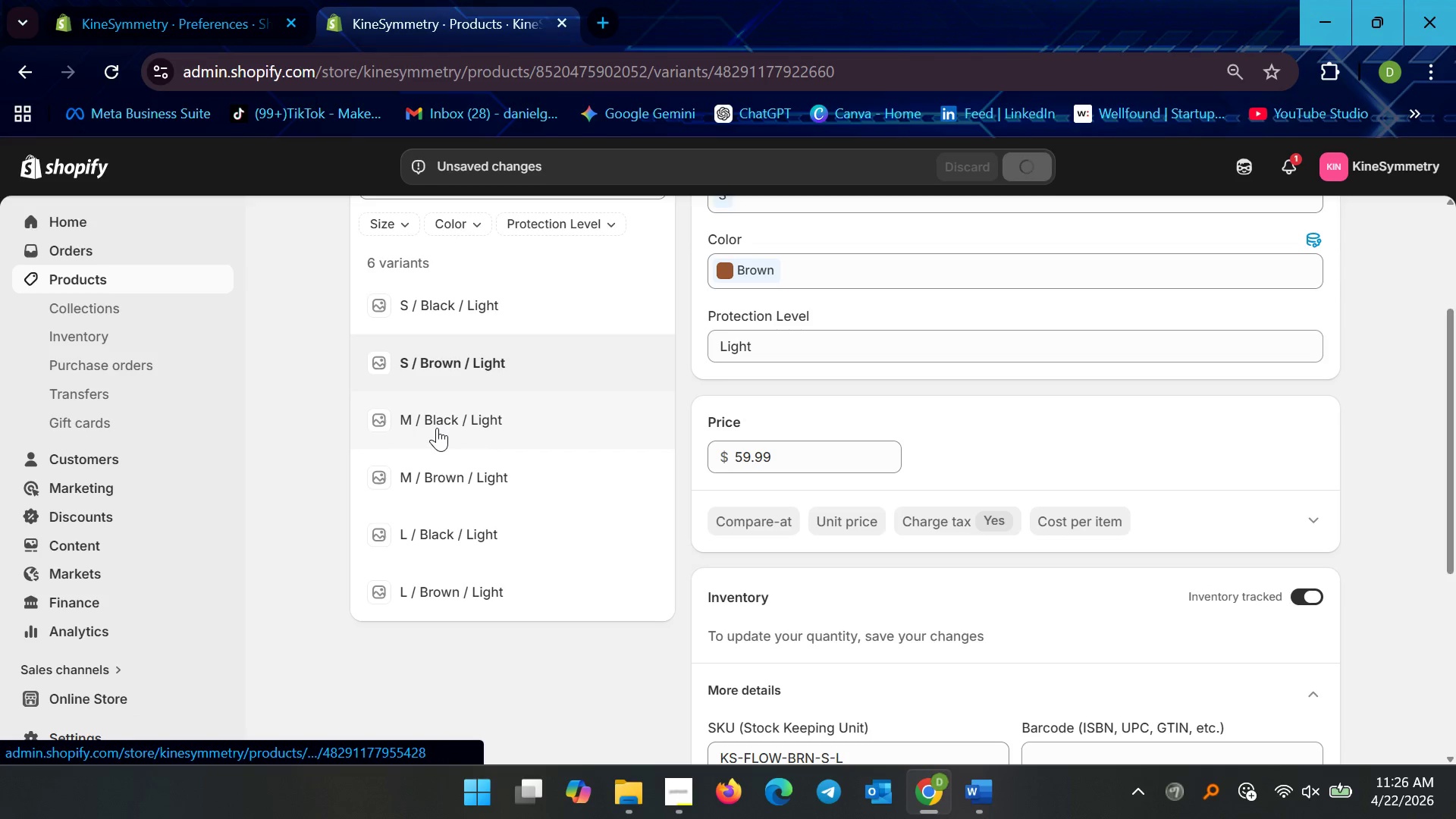 
left_click([437, 428])
 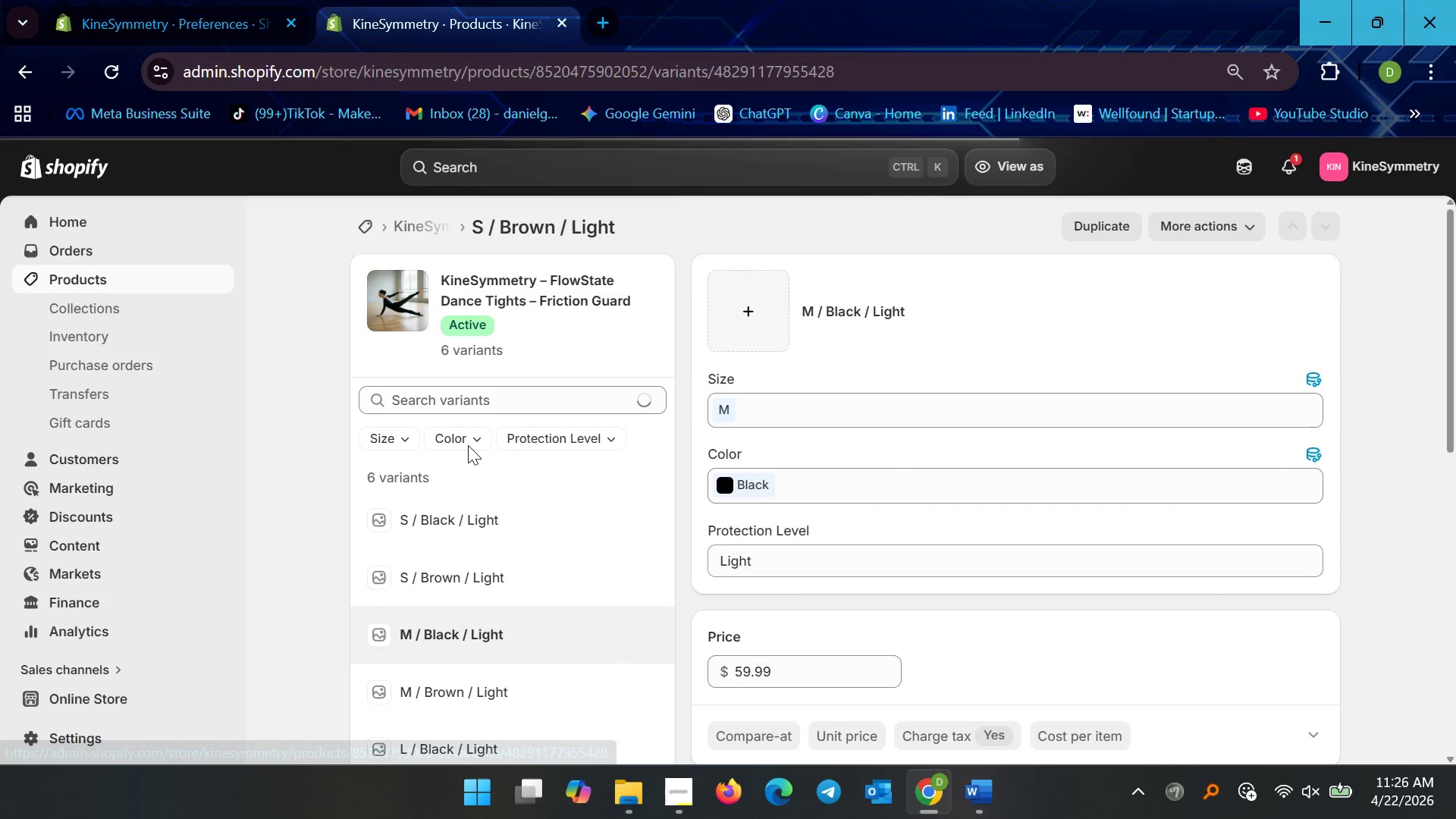 
scroll: coordinate [834, 604], scroll_direction: down, amount: 10.0
 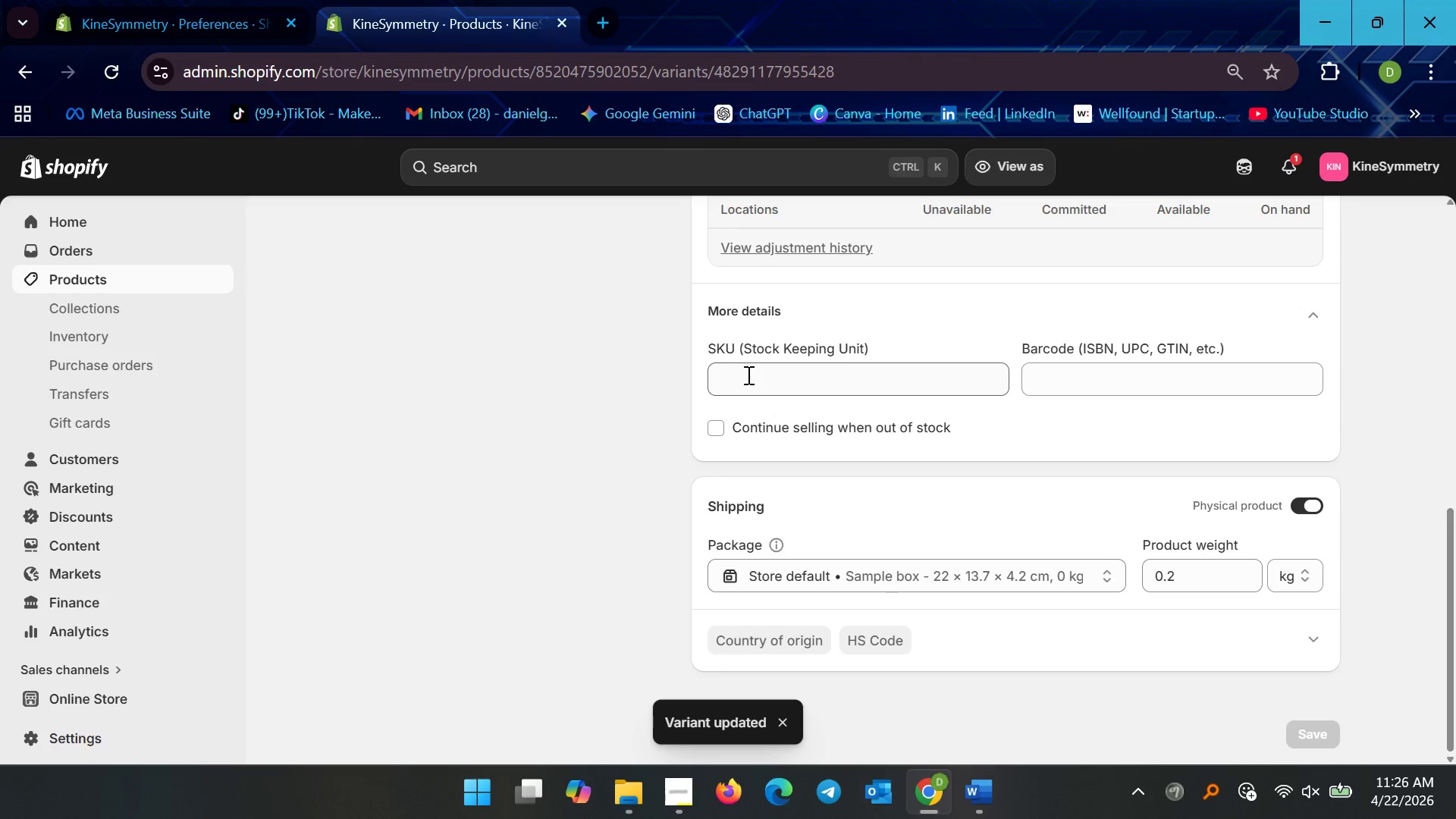 
left_click([747, 375])
 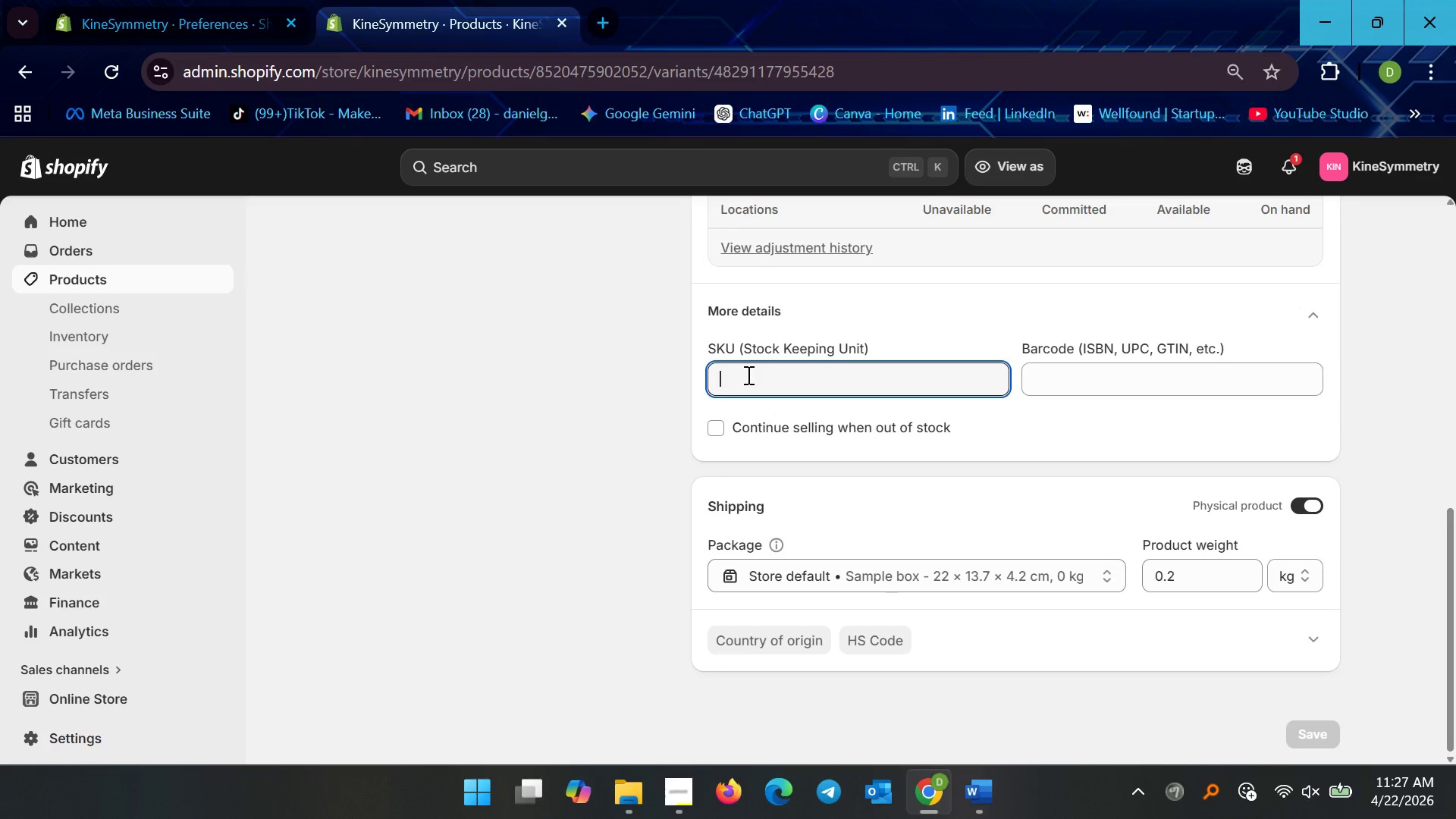 
key(Control+V)
 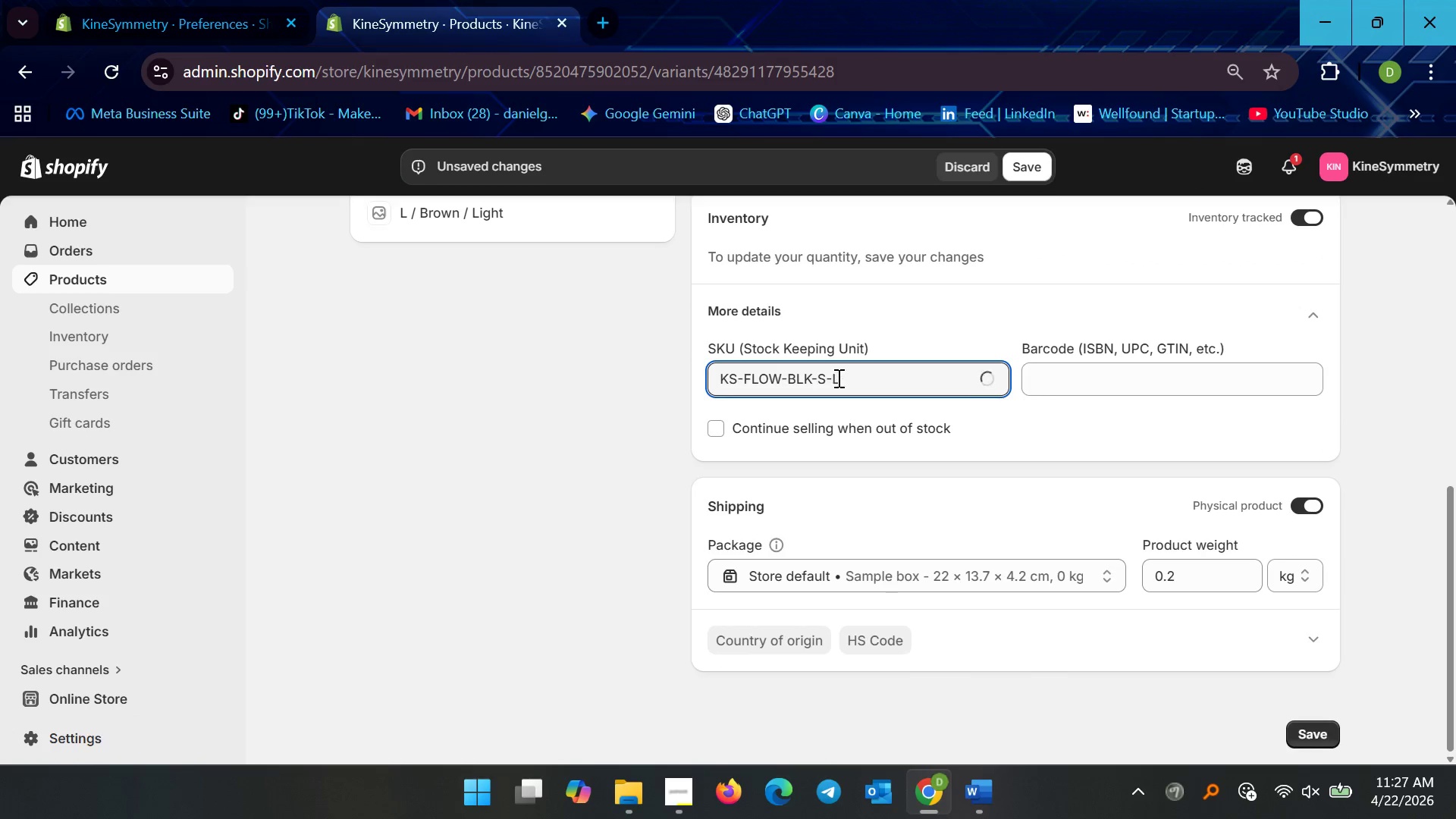 
left_click([823, 381])
 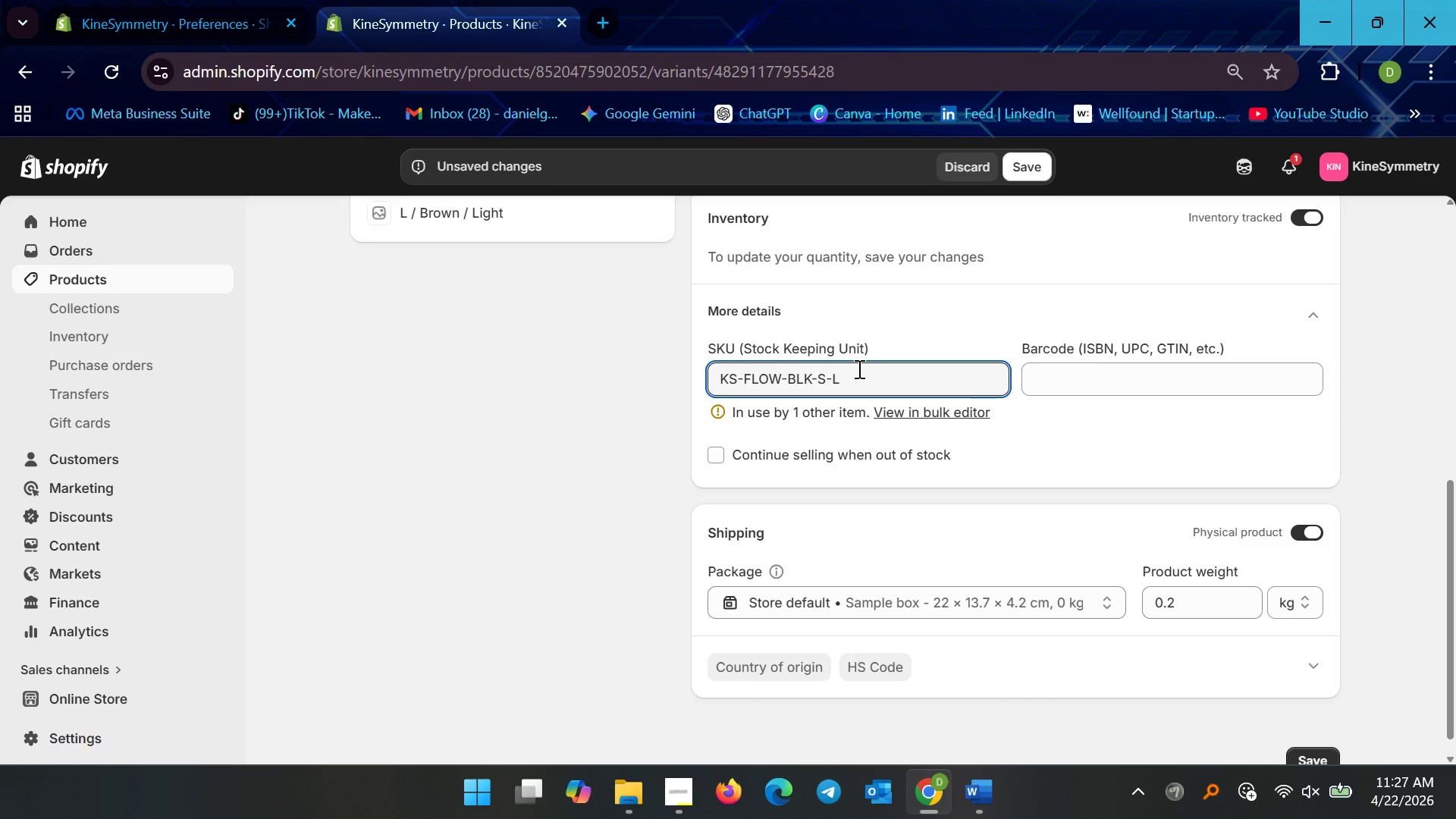 
key(Backspace)
 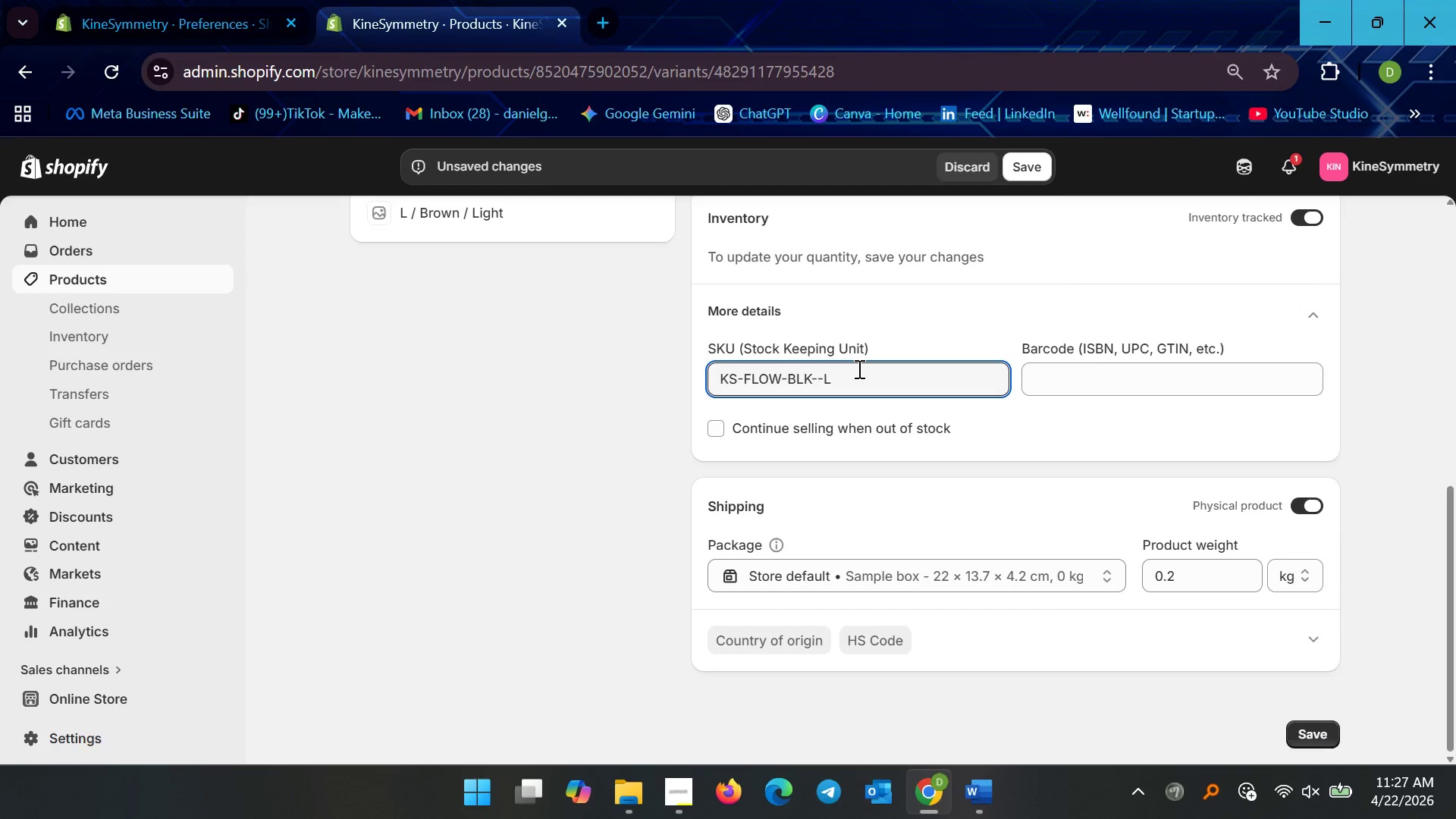 
key(M)
 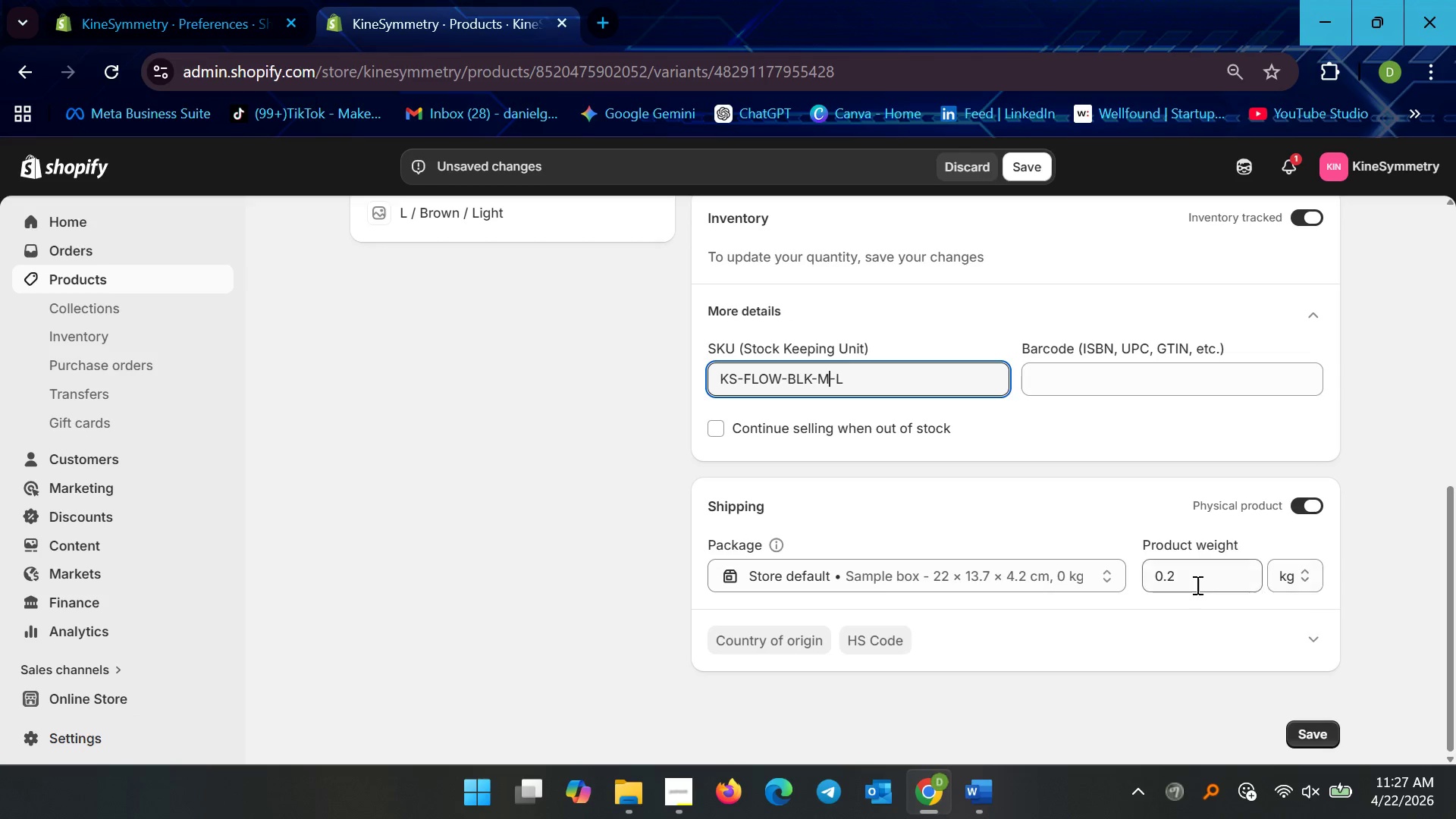 
key(5)
 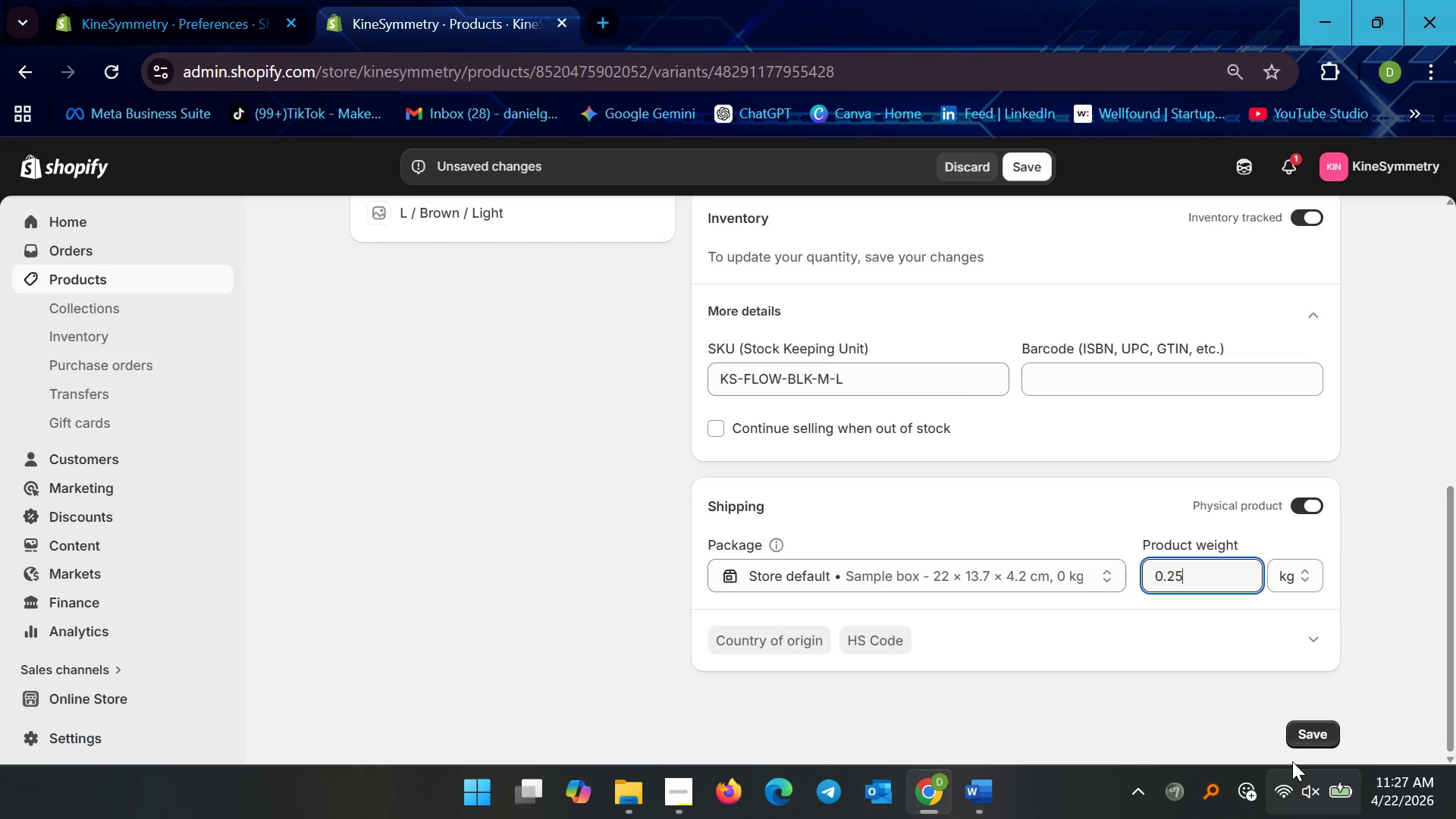 
left_click([1298, 735])
 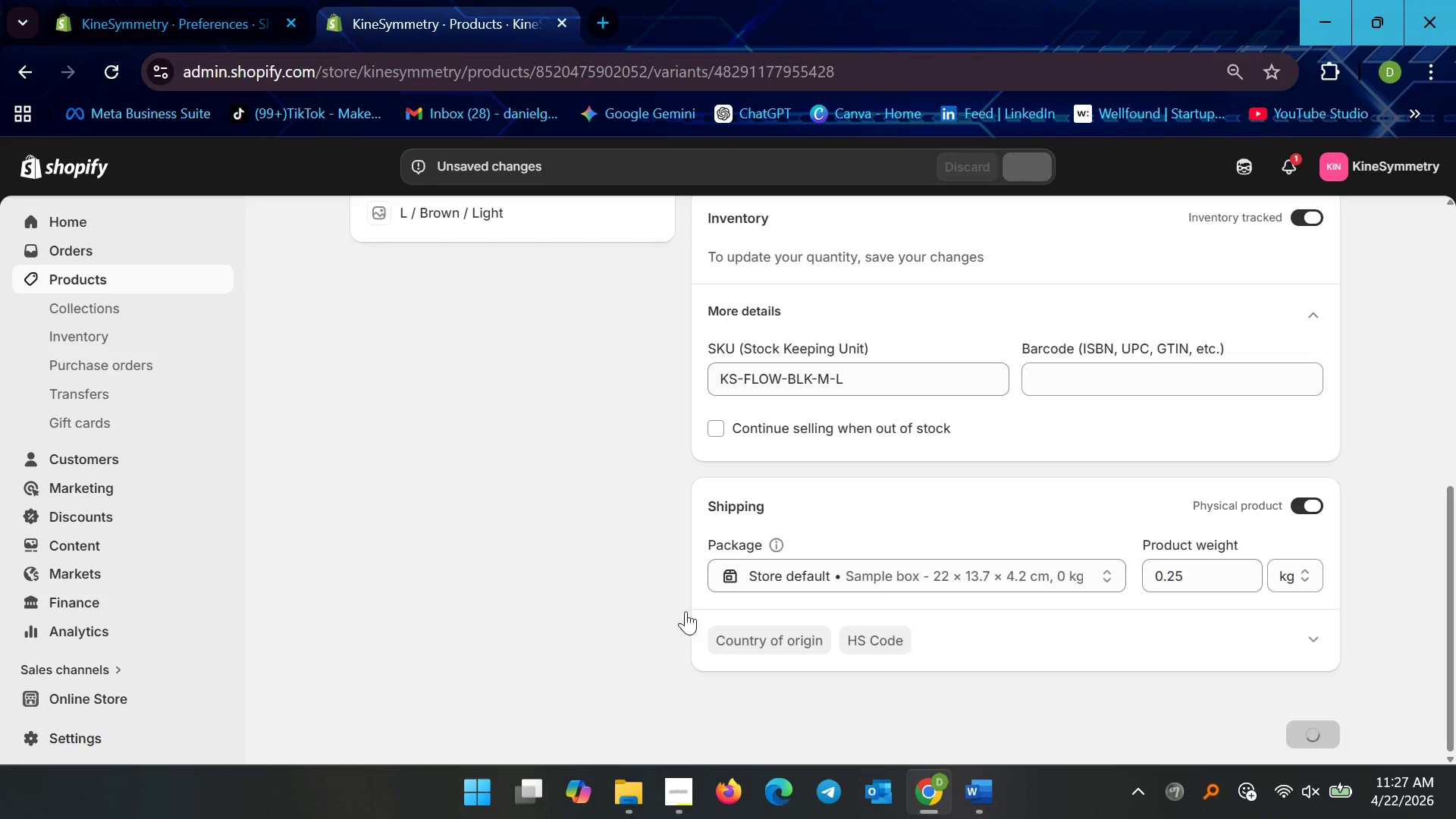 
scroll: coordinate [573, 566], scroll_direction: up, amount: 4.0
 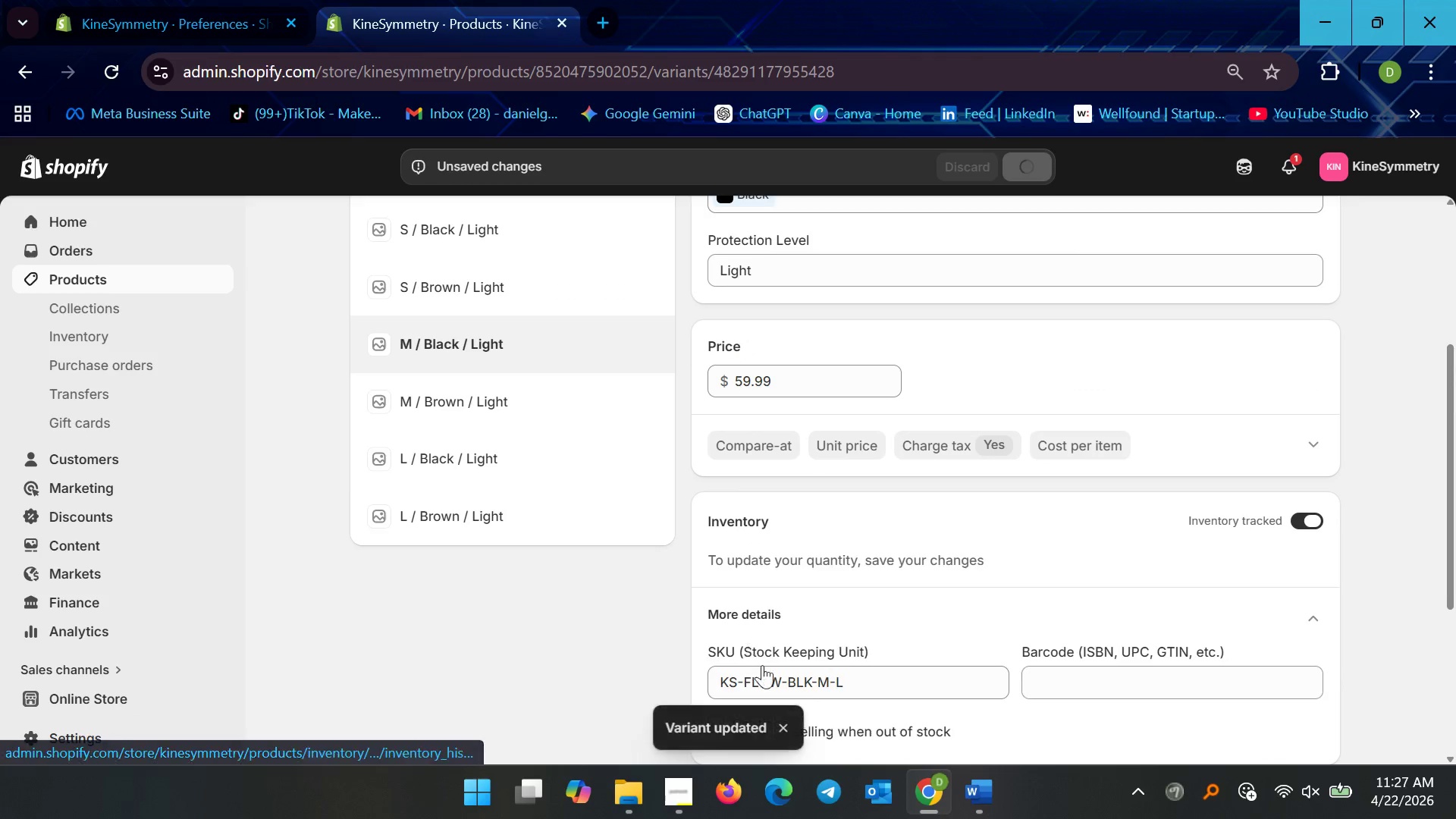 
scroll: coordinate [777, 664], scroll_direction: down, amount: 6.0
 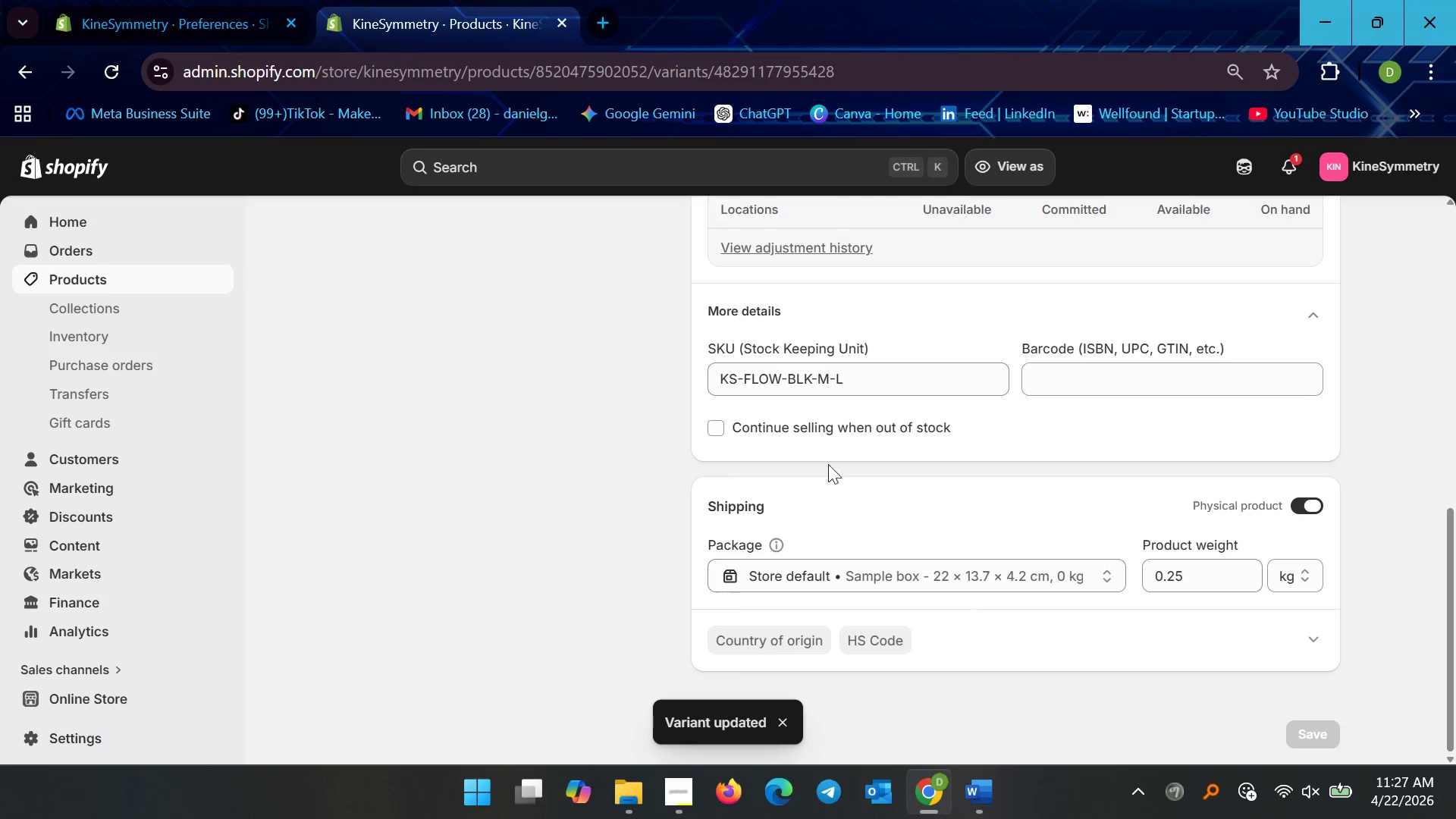 
left_click([814, 356])
 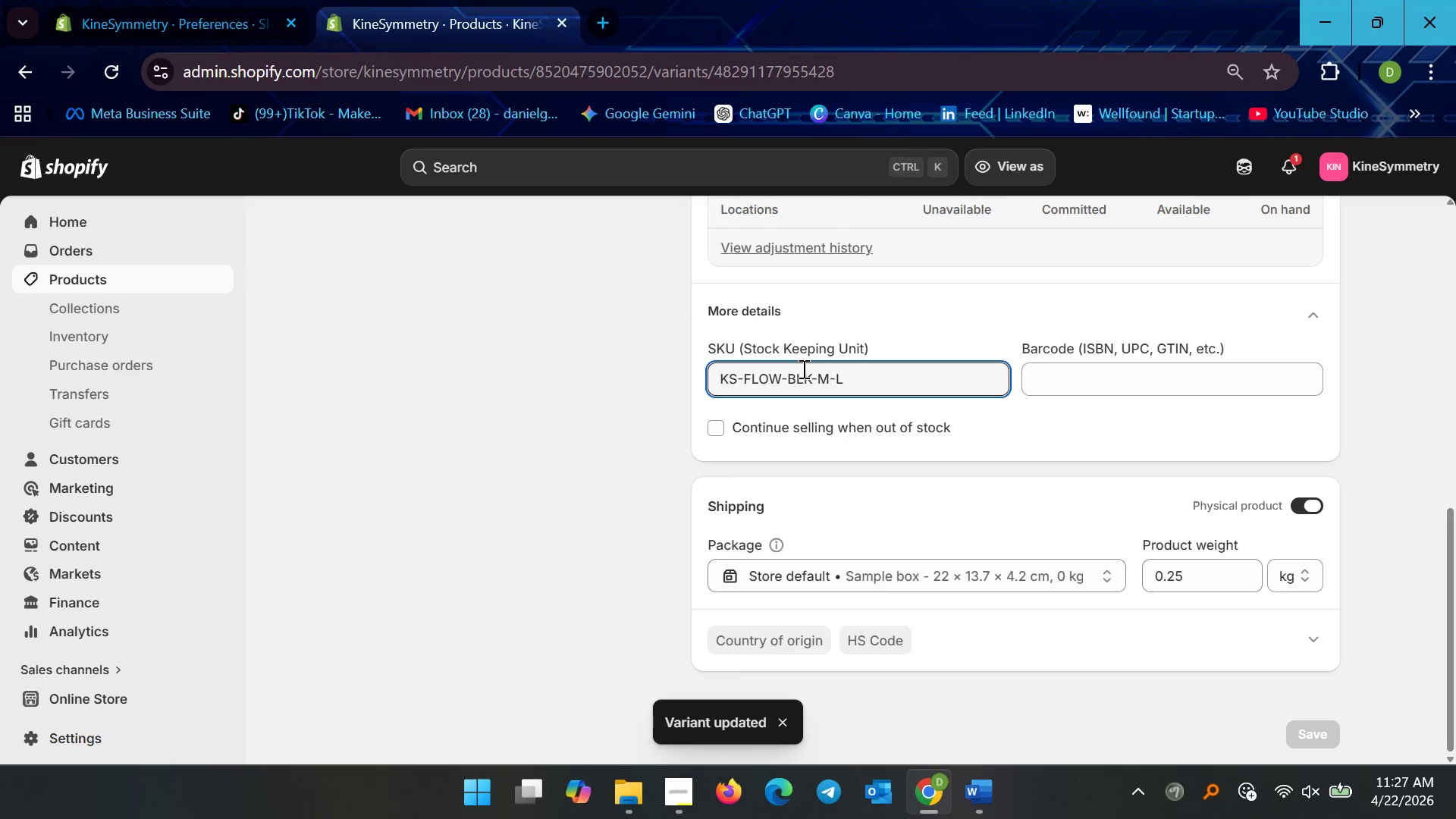 
key(Control+A)
 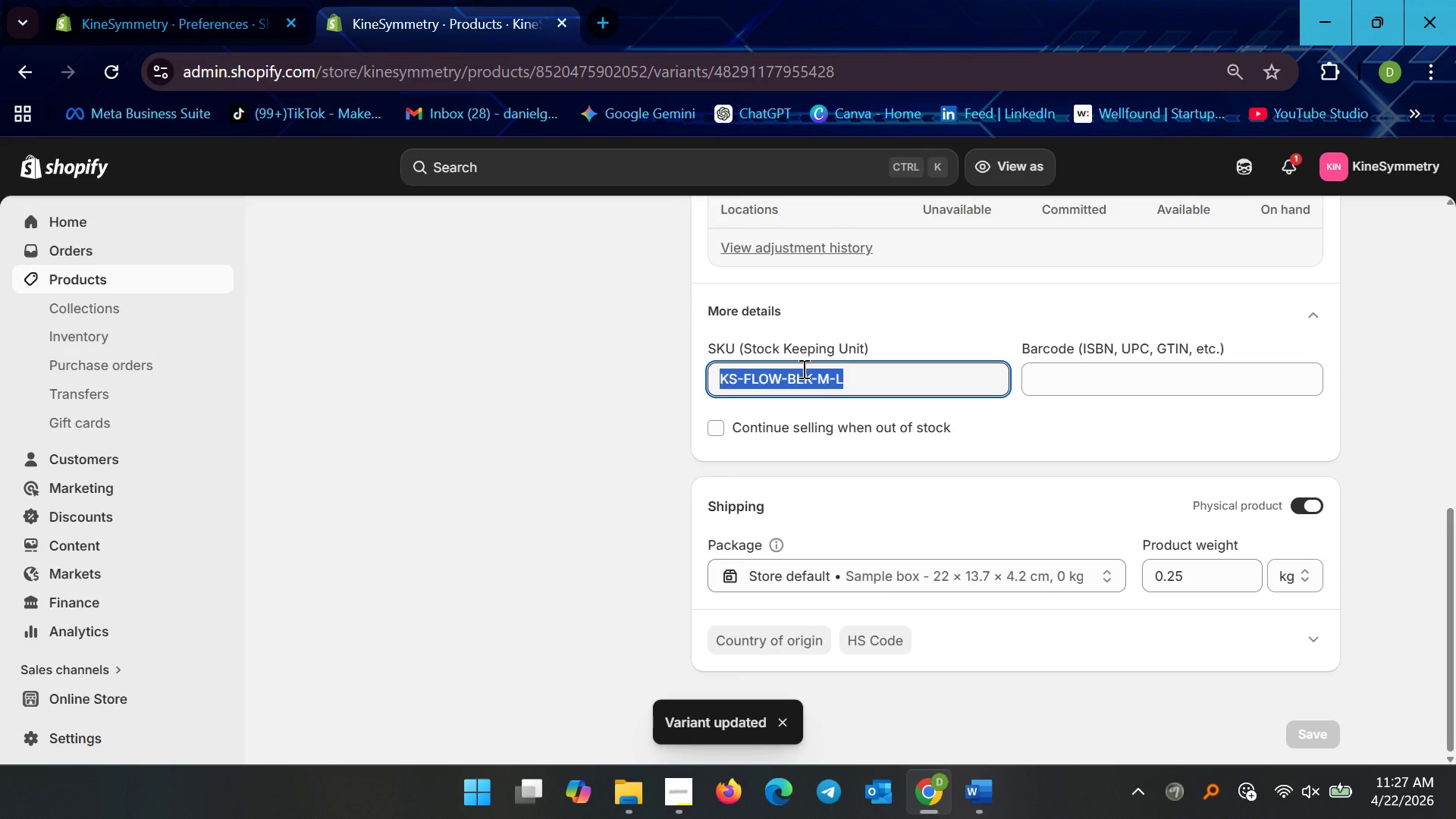 
key(Control+C)
 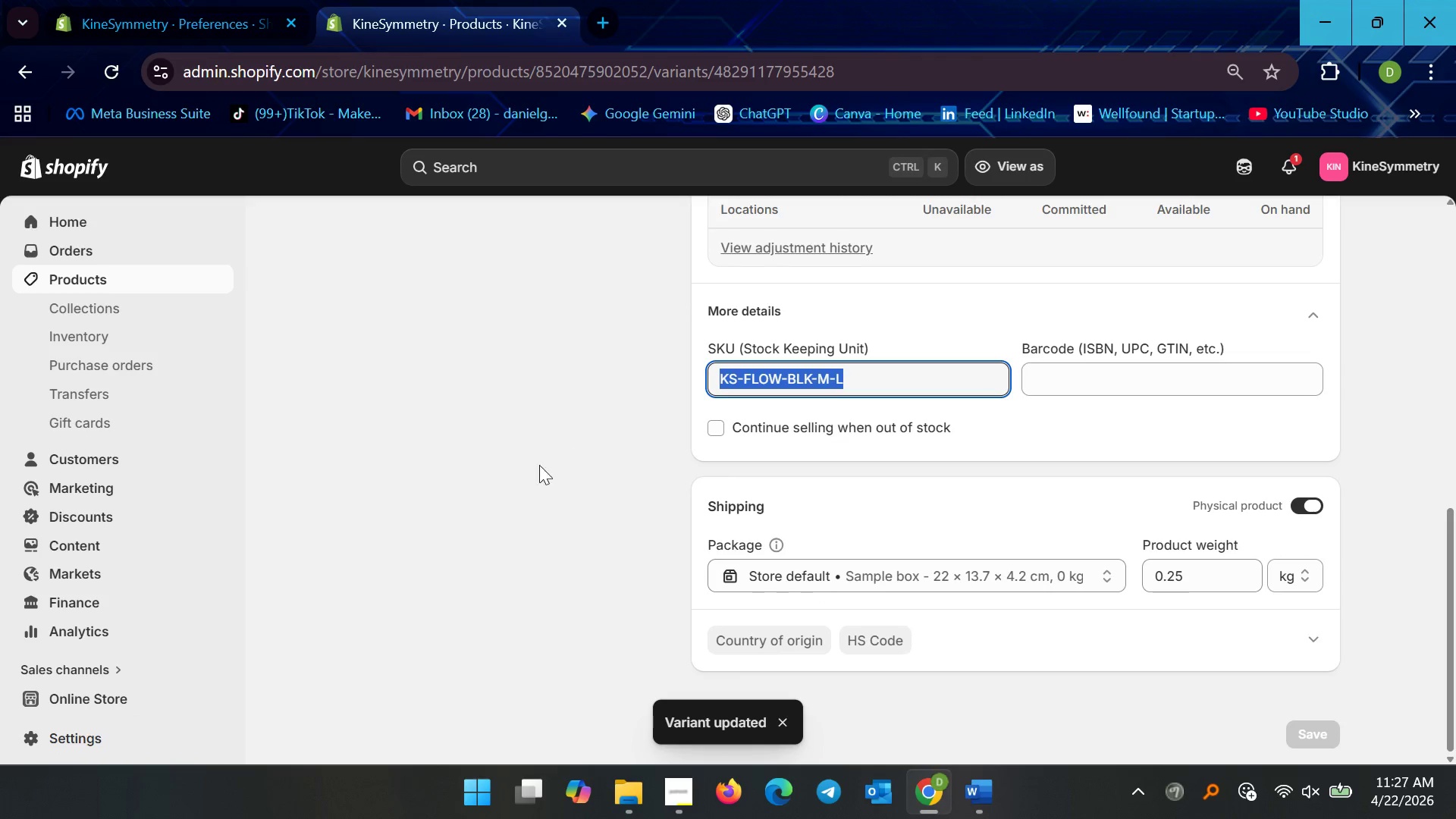 
scroll: coordinate [529, 458], scroll_direction: up, amount: 6.0
 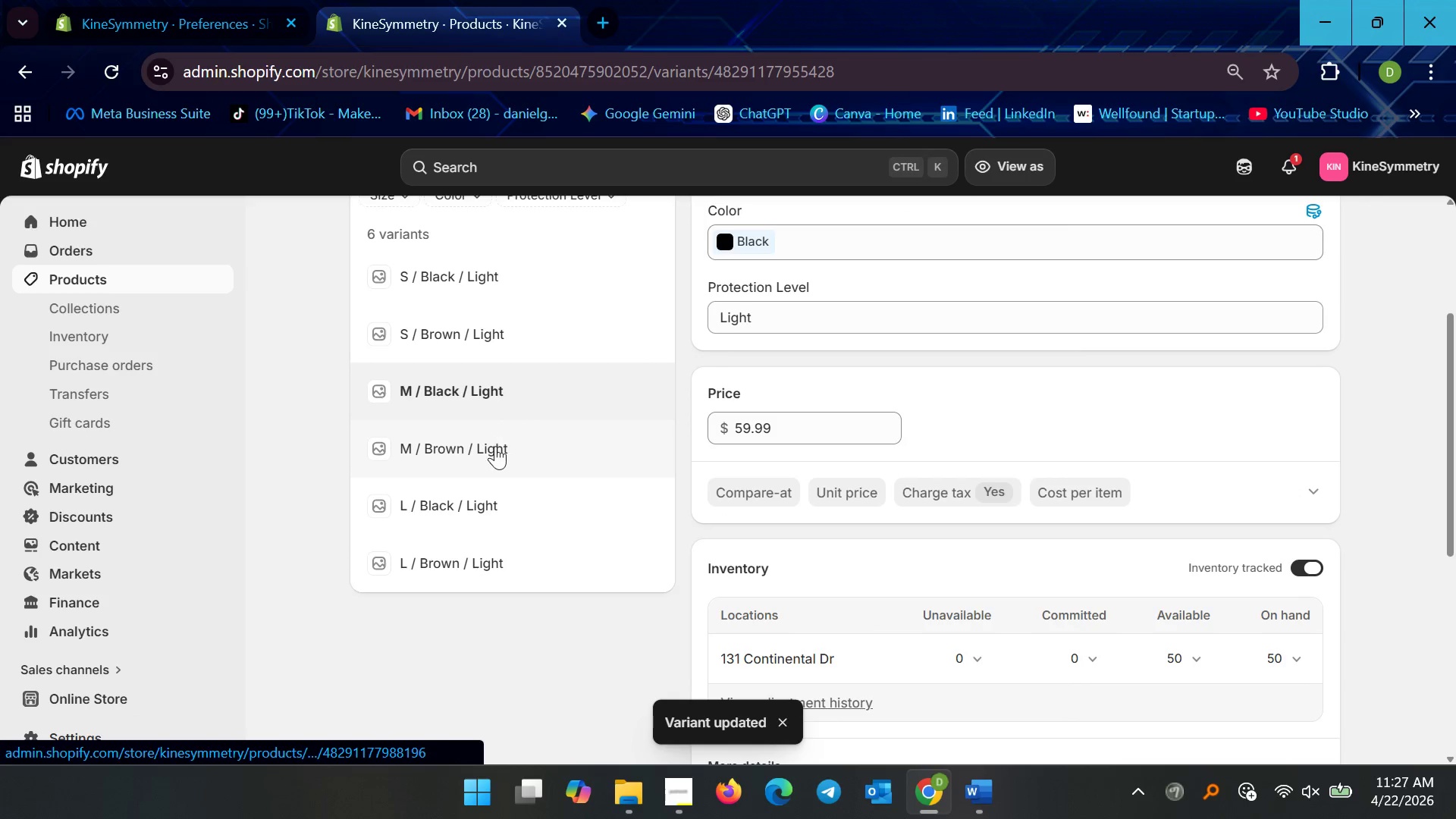 
left_click([488, 447])
 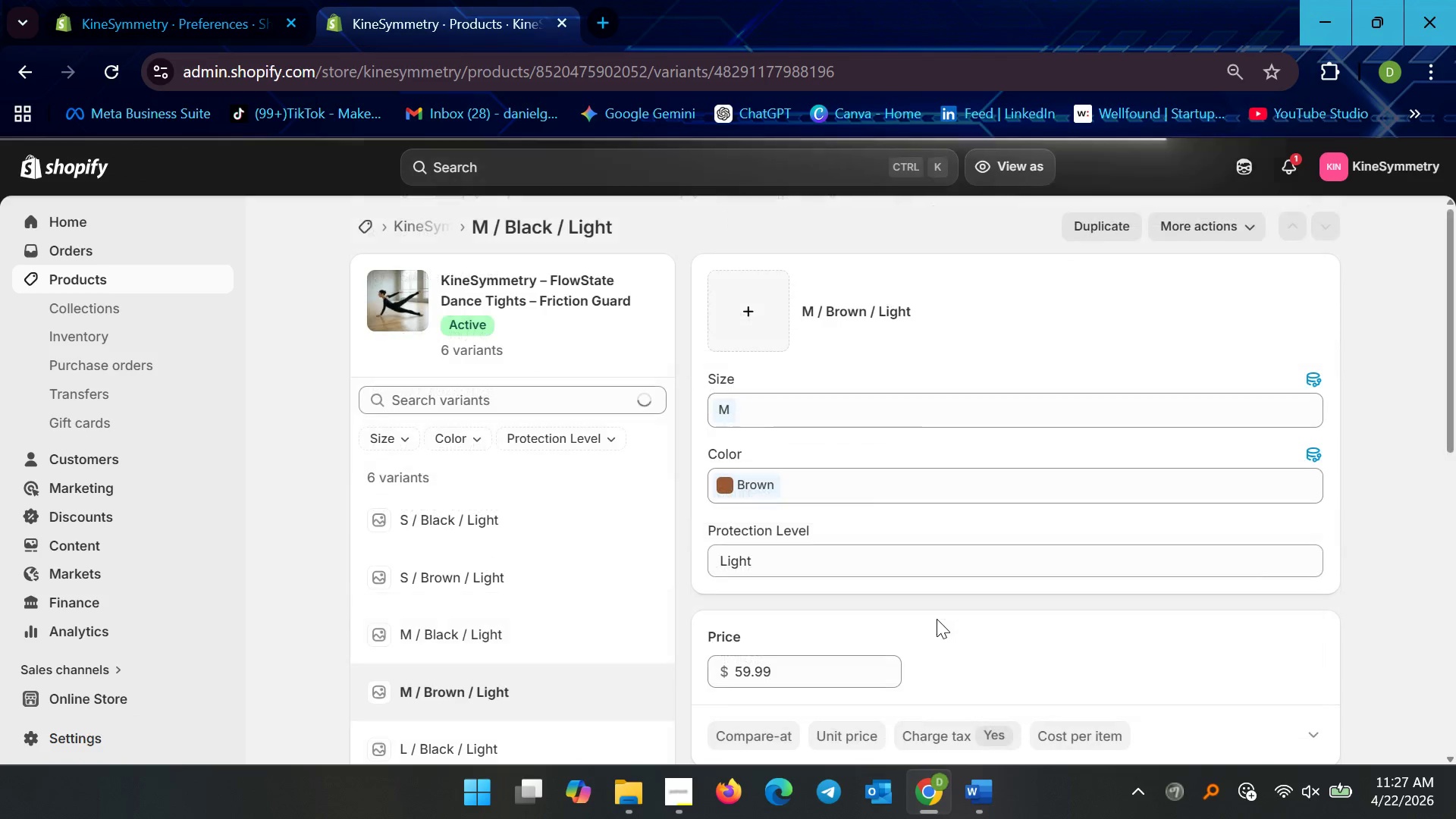 
scroll: coordinate [785, 695], scroll_direction: down, amount: 5.0
 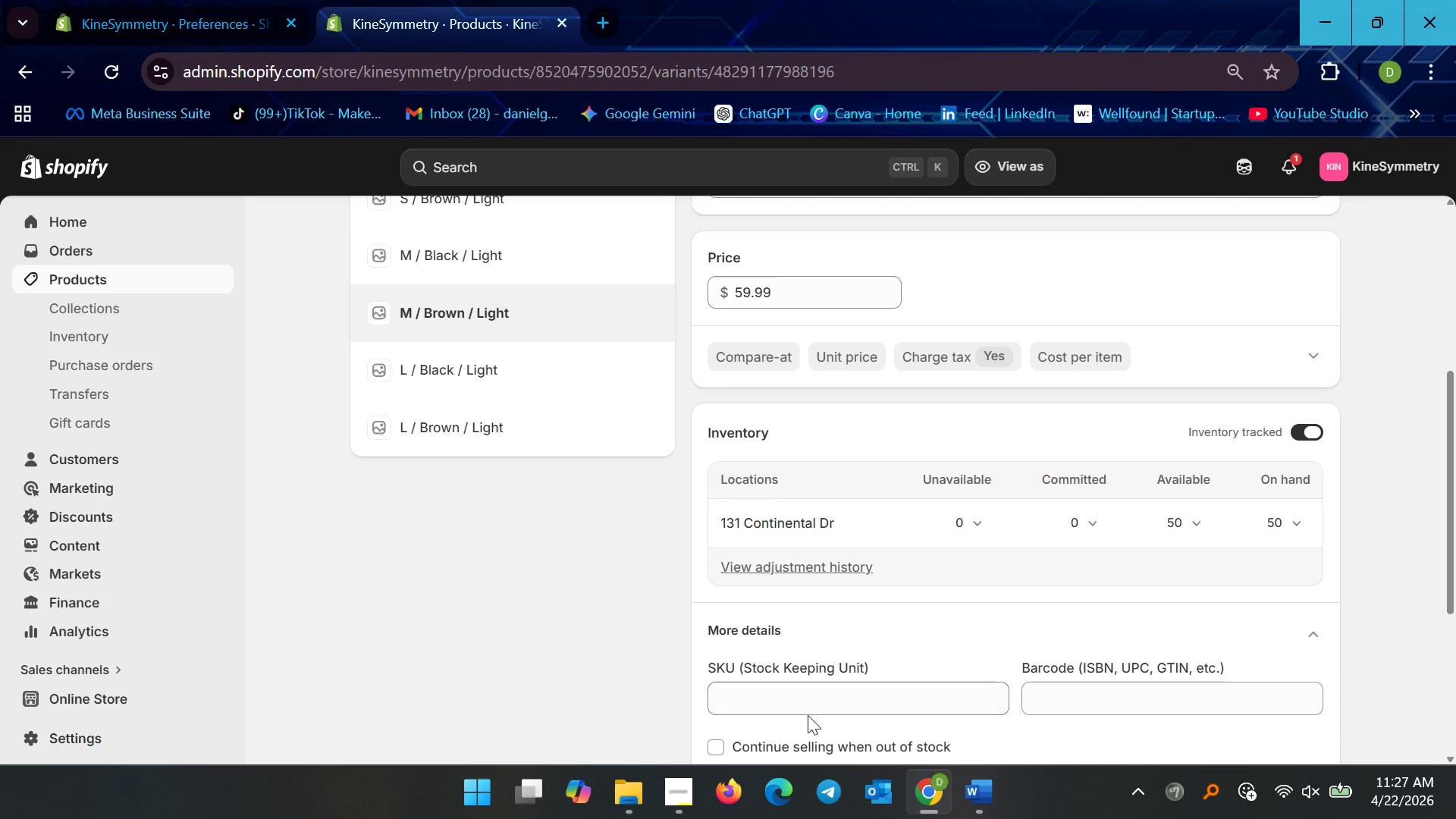 
double_click([802, 693])
 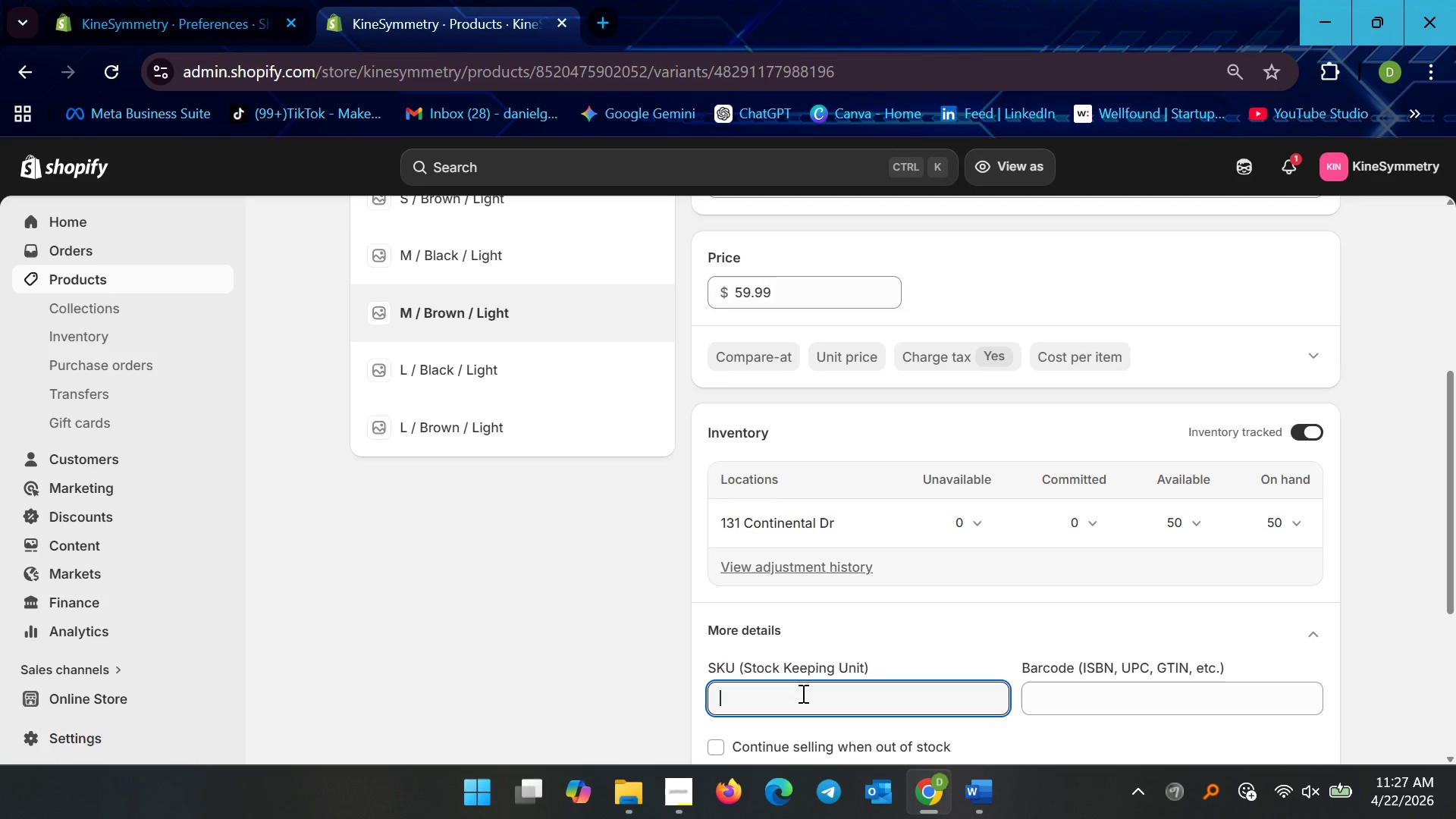 
key(Control+V)
 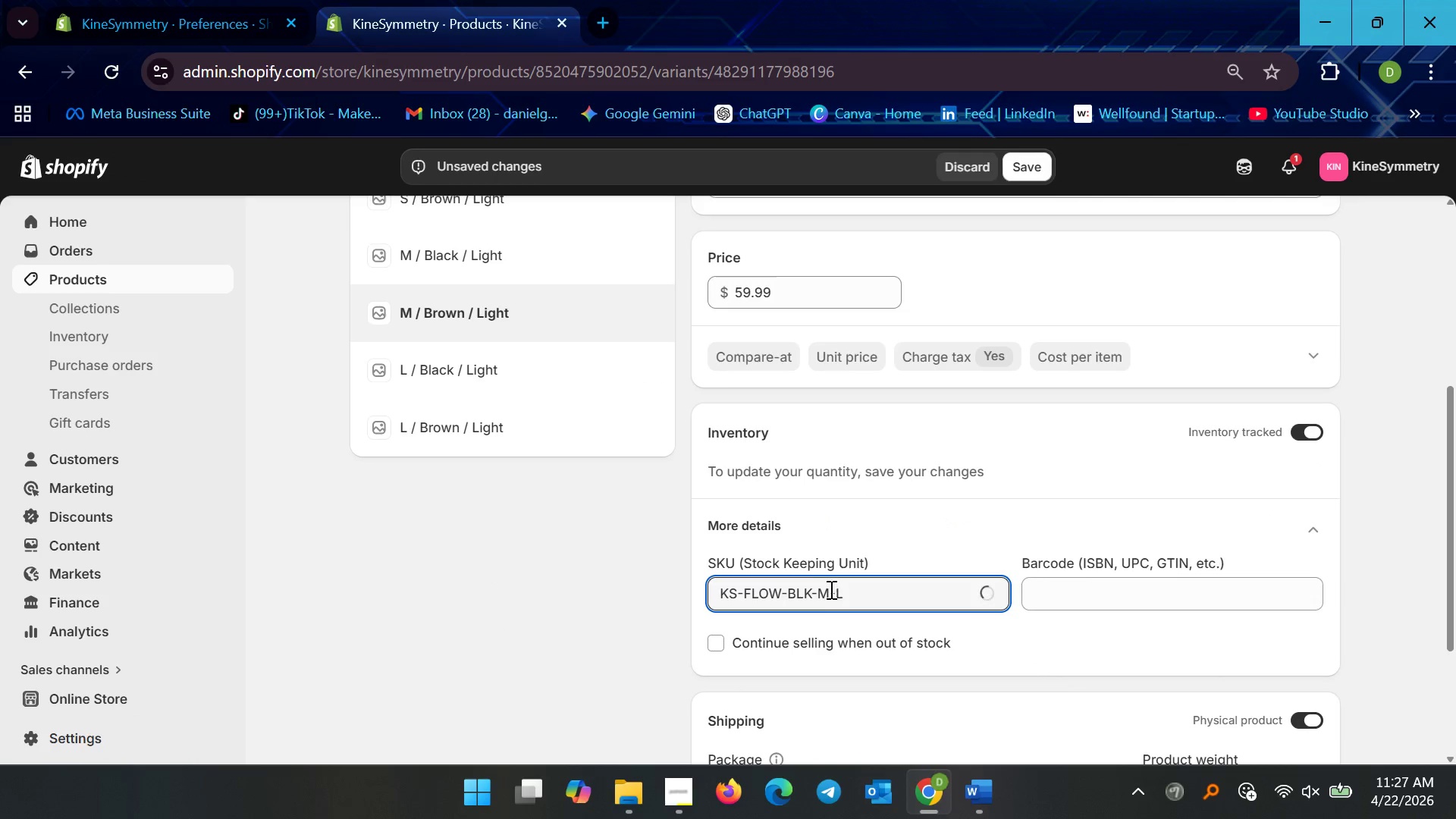 
left_click([812, 589])
 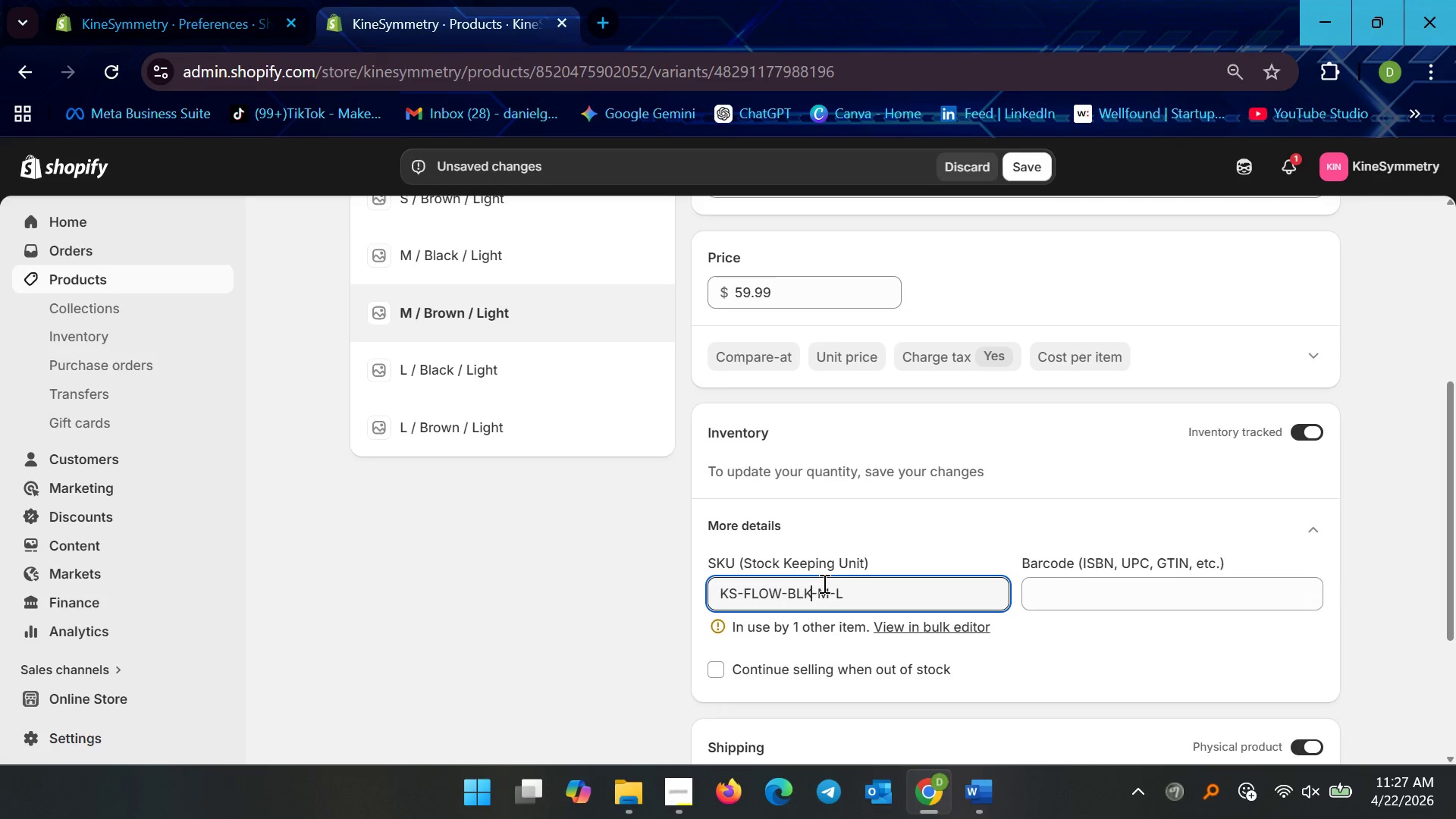 
key(Backspace)
key(Backspace)
type(RN)
 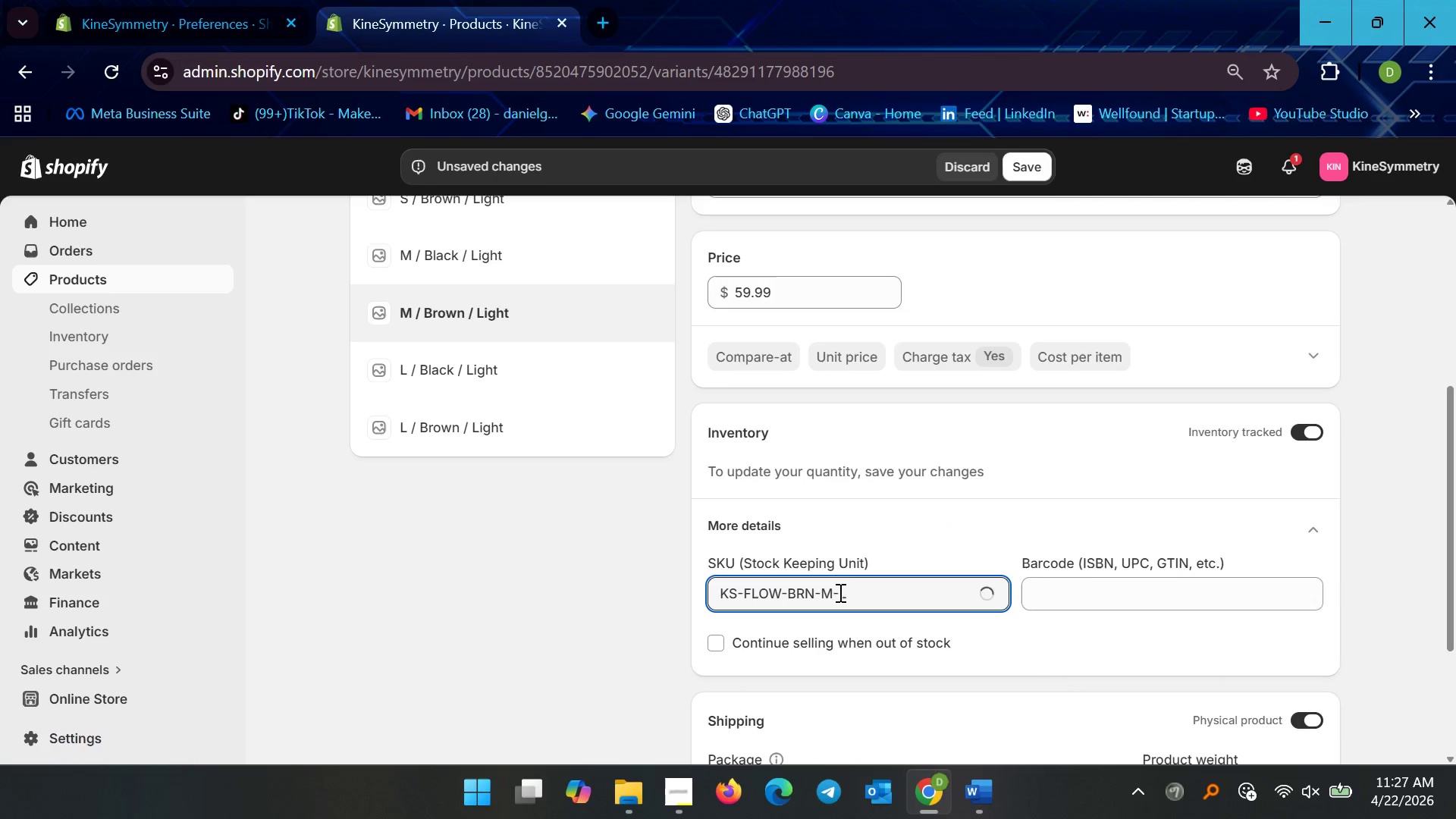 
scroll: coordinate [923, 535], scroll_direction: down, amount: 5.0
 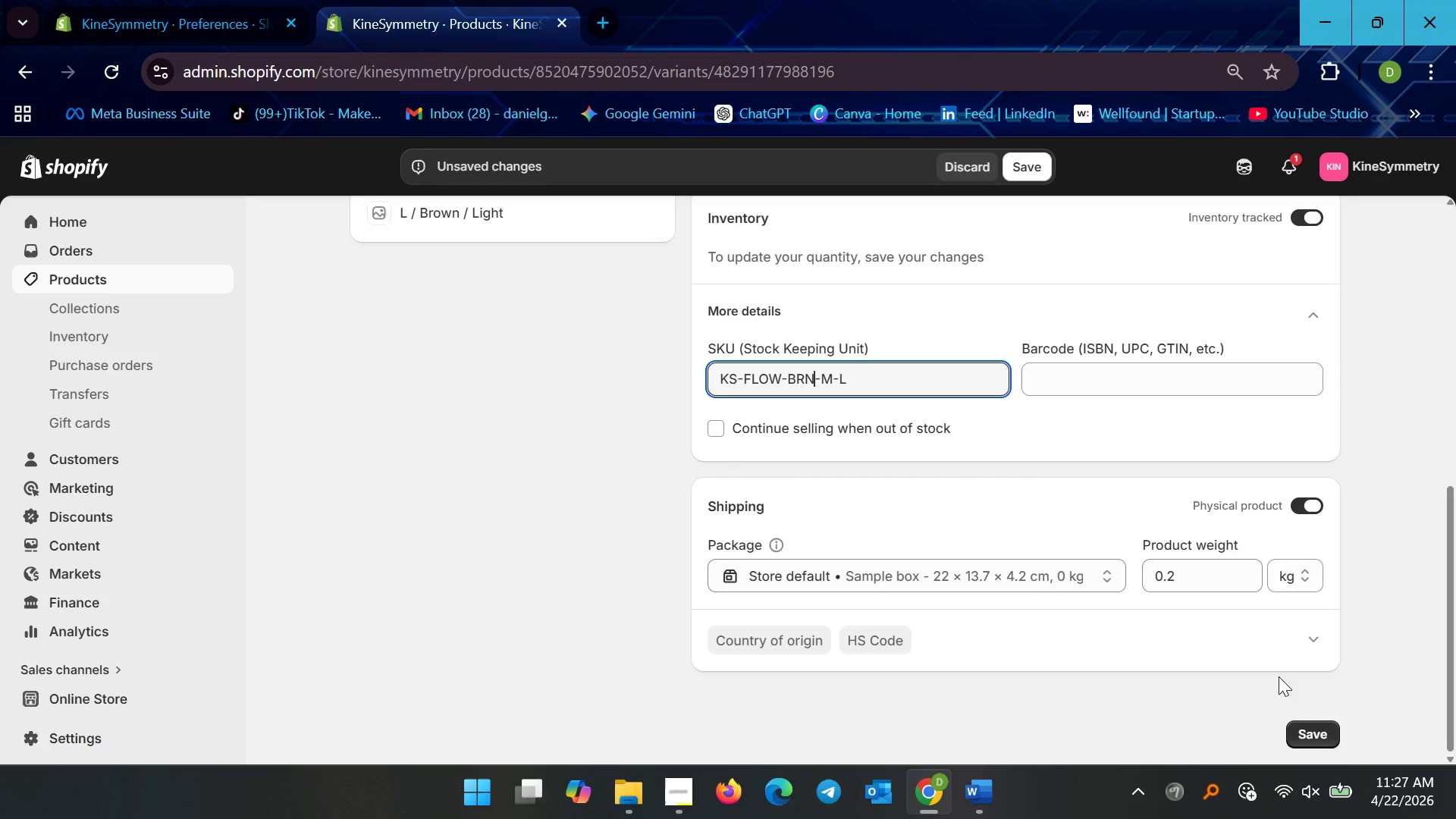 
left_click([1213, 576])
 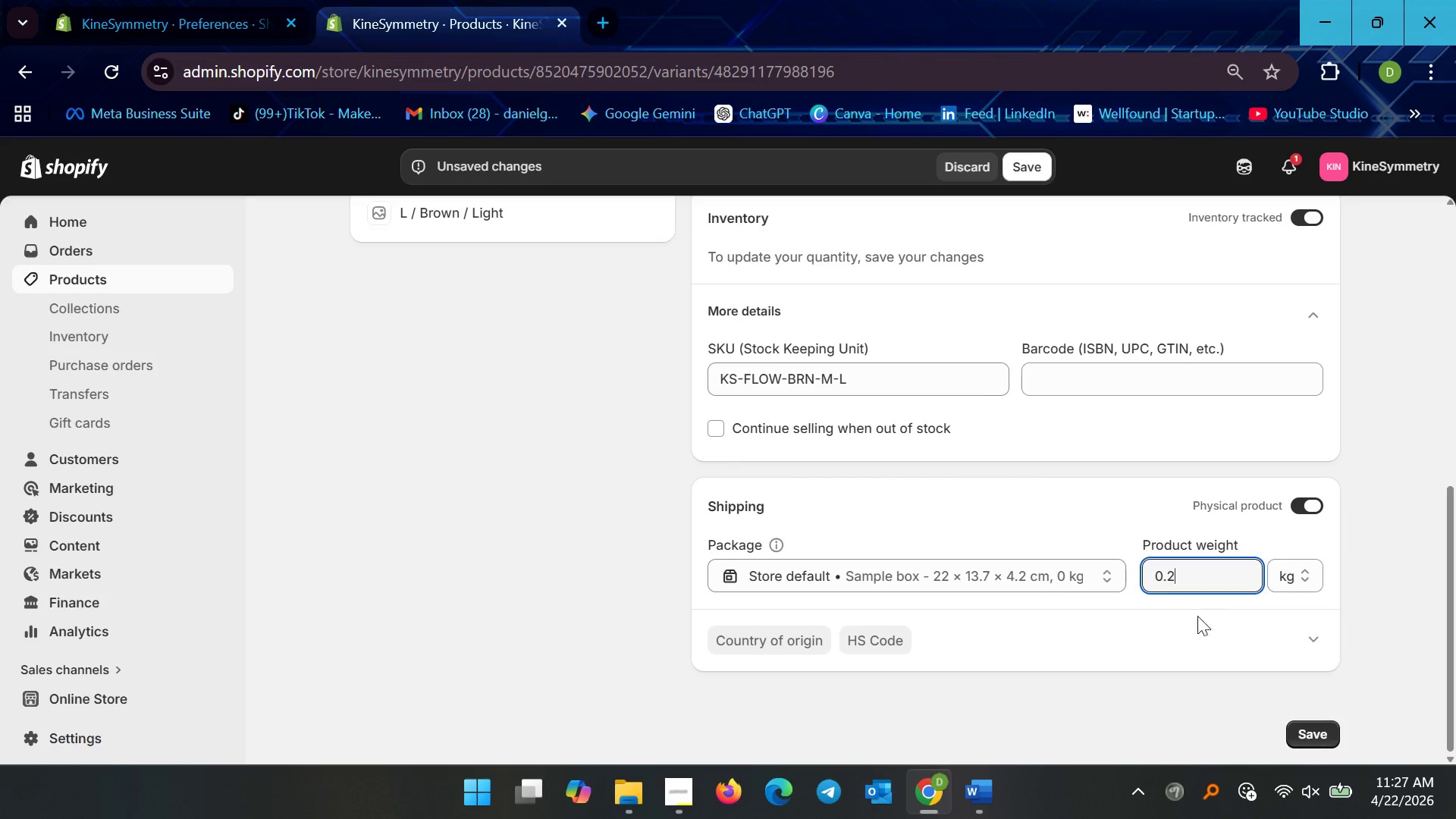 
key(5)
 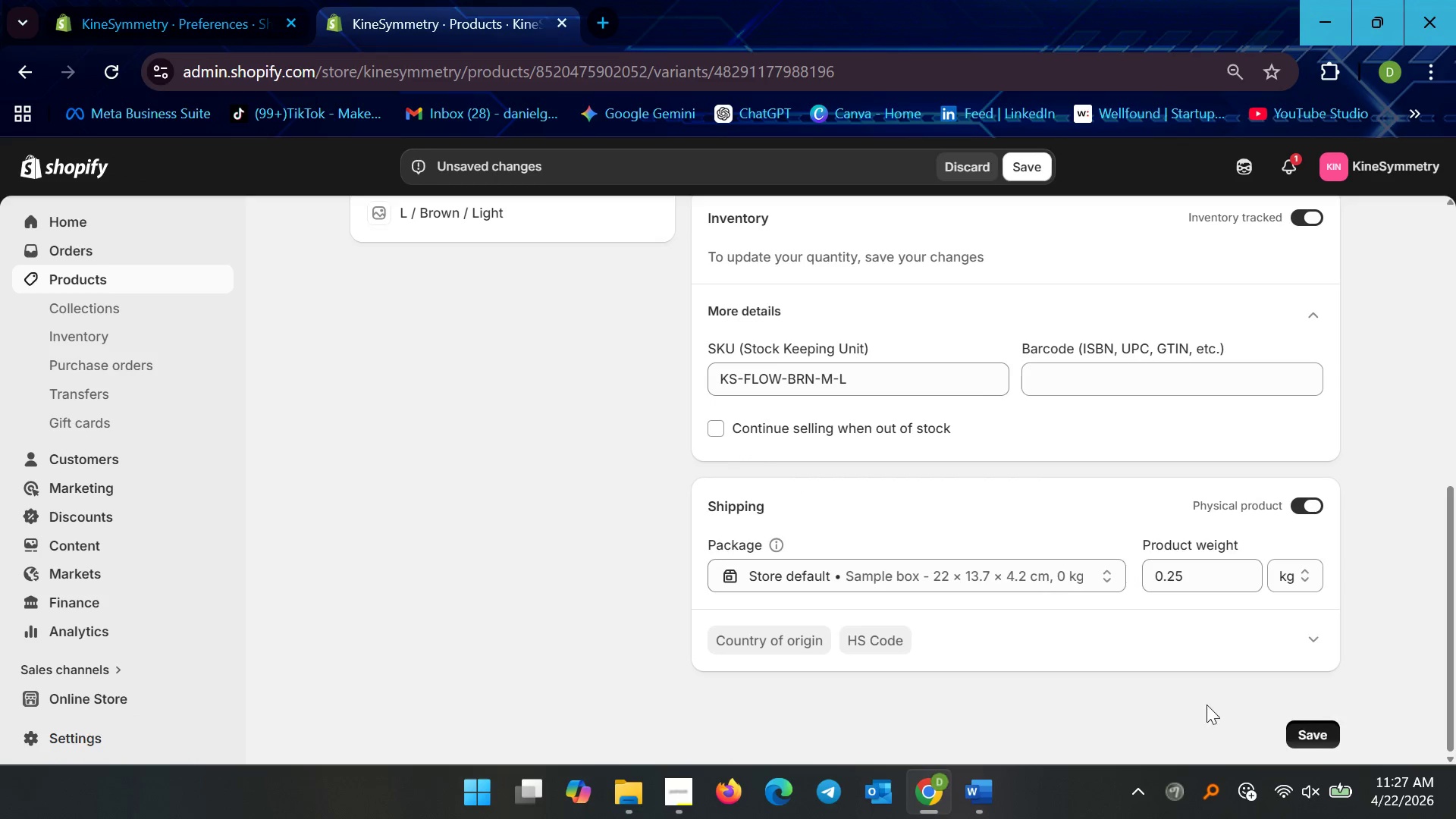 
scroll: coordinate [355, 444], scroll_direction: up, amount: 4.0
 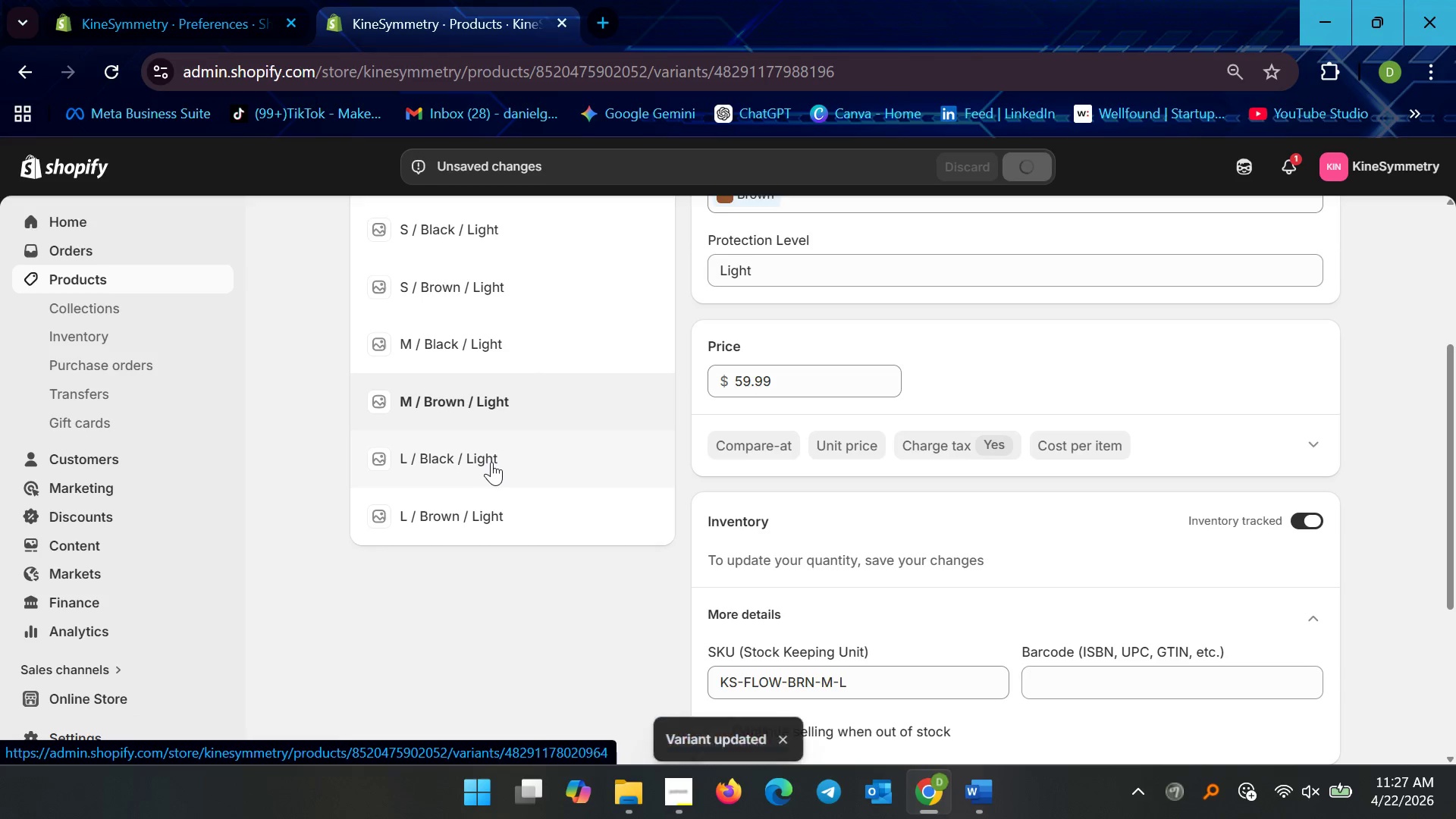 
left_click([491, 462])
 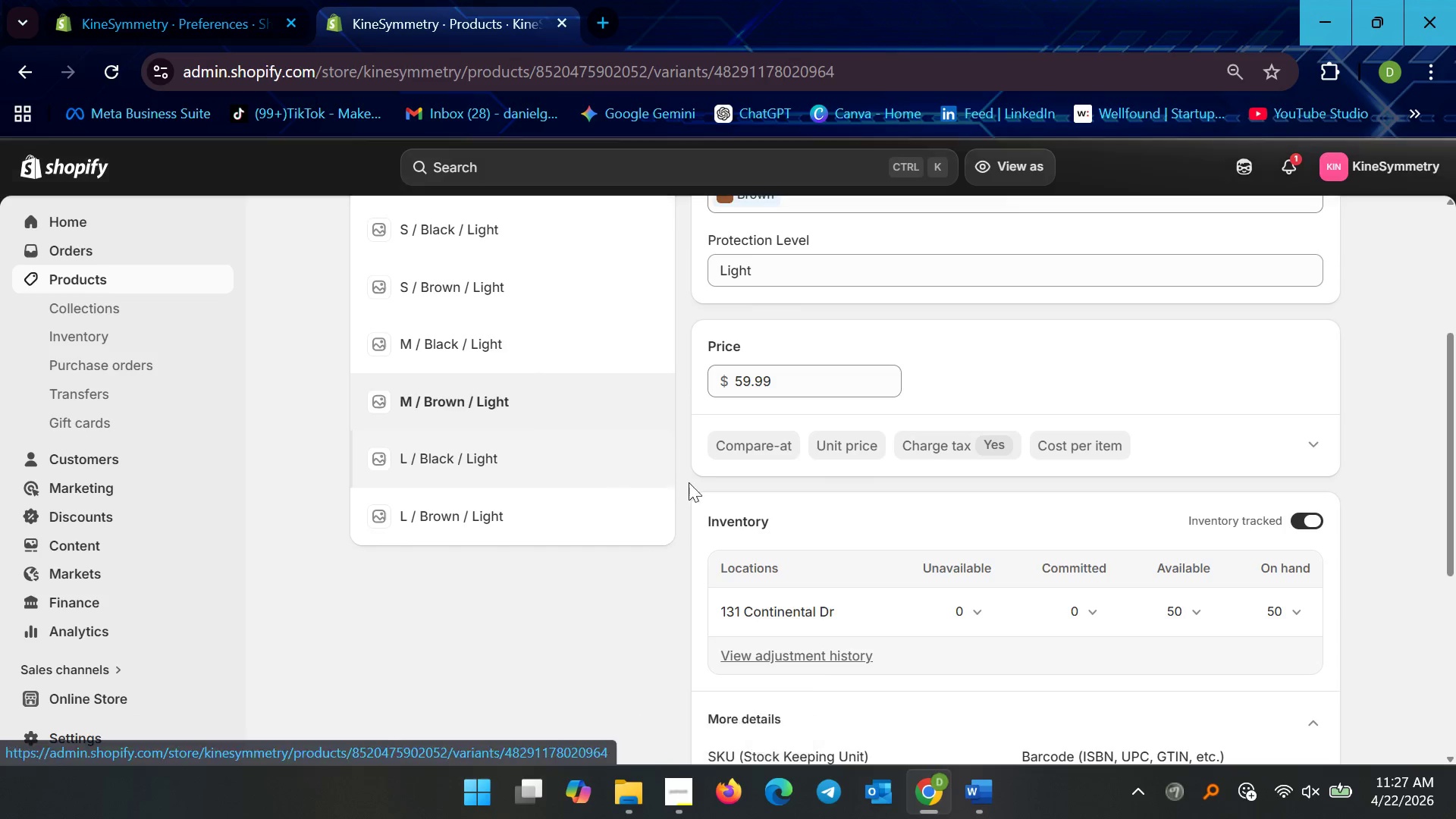 
scroll: coordinate [769, 578], scroll_direction: down, amount: 6.0
 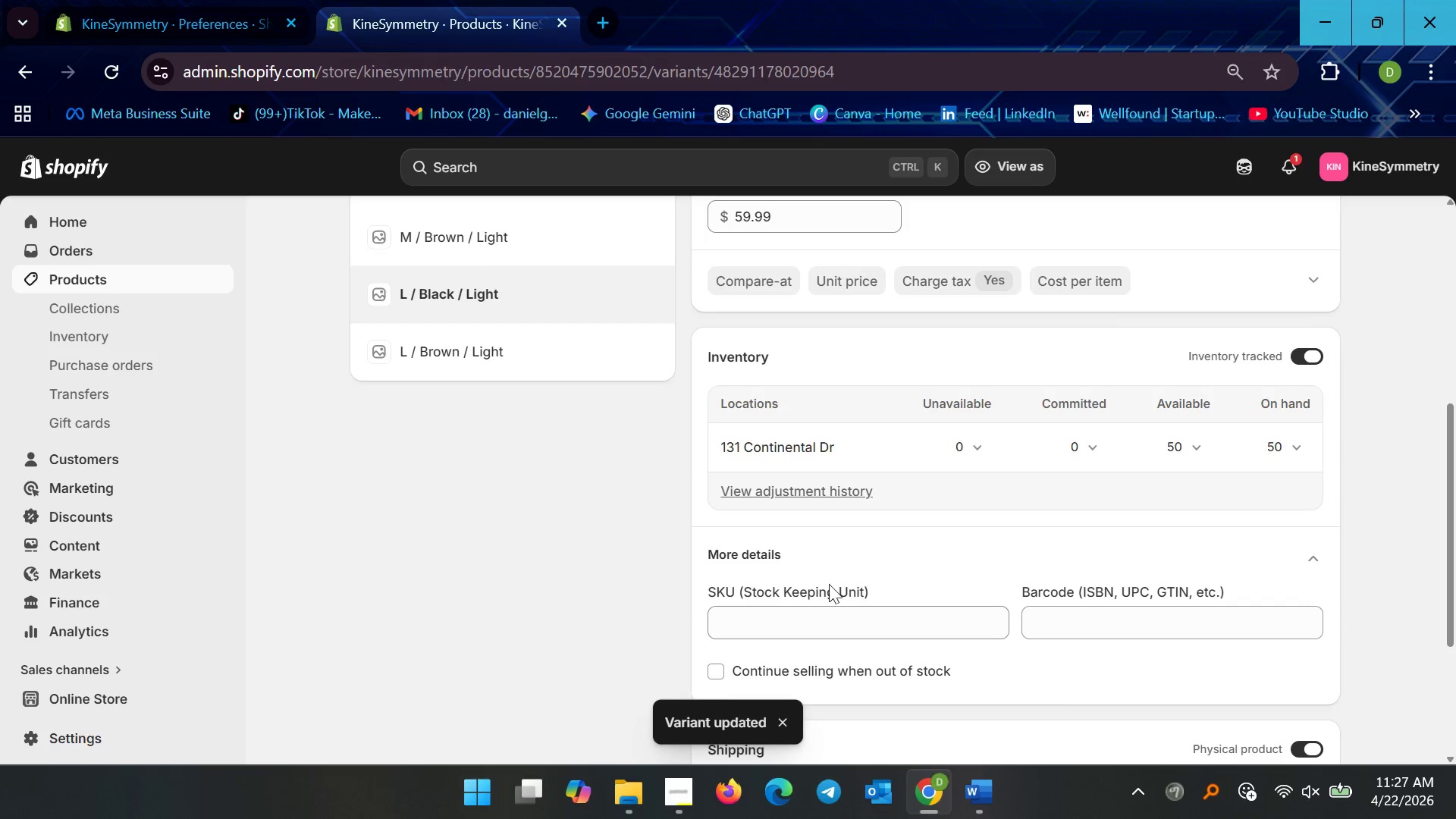 
left_click([787, 541])
 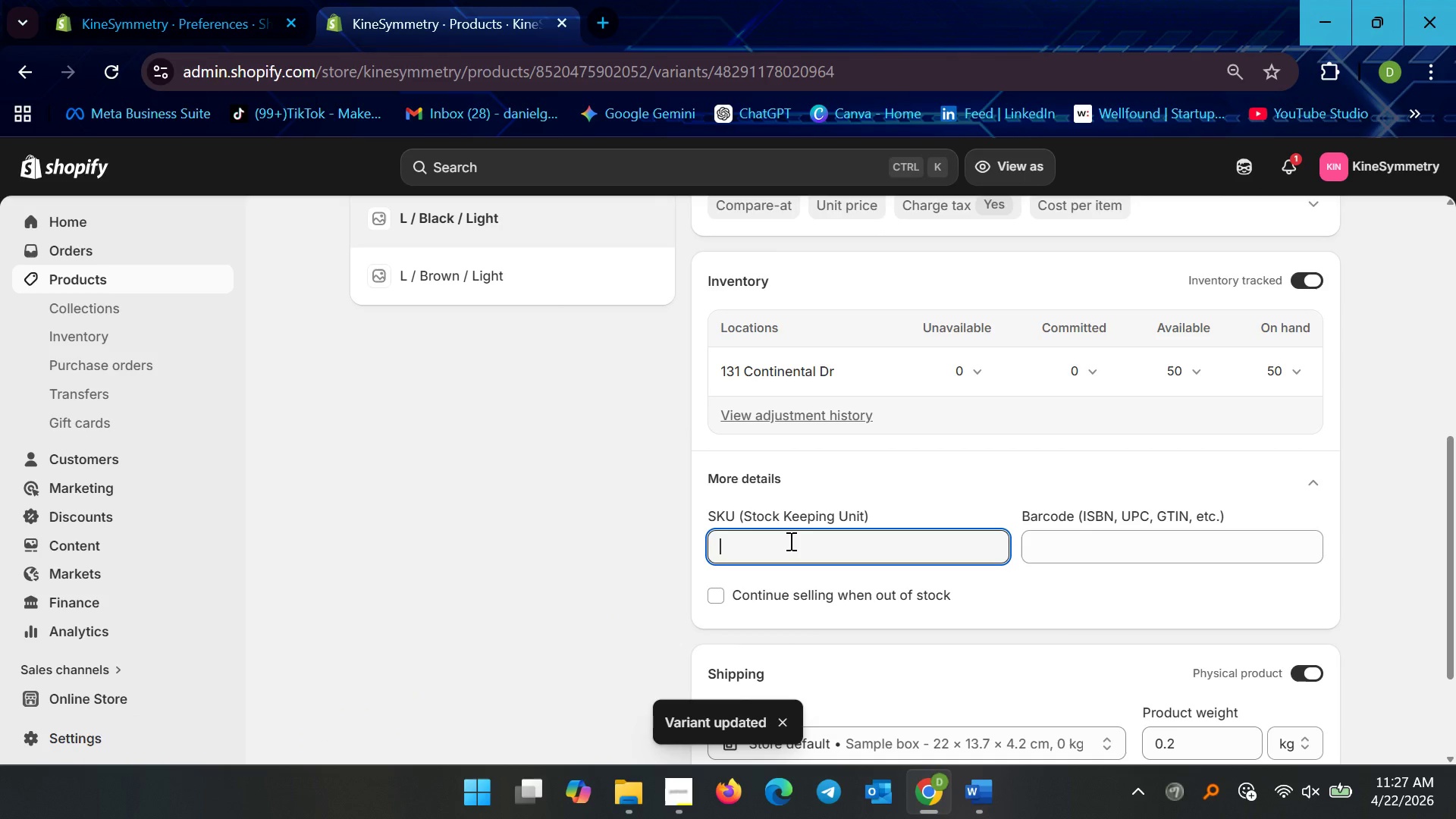 
scroll: coordinate [823, 607], scroll_direction: down, amount: 1.0
 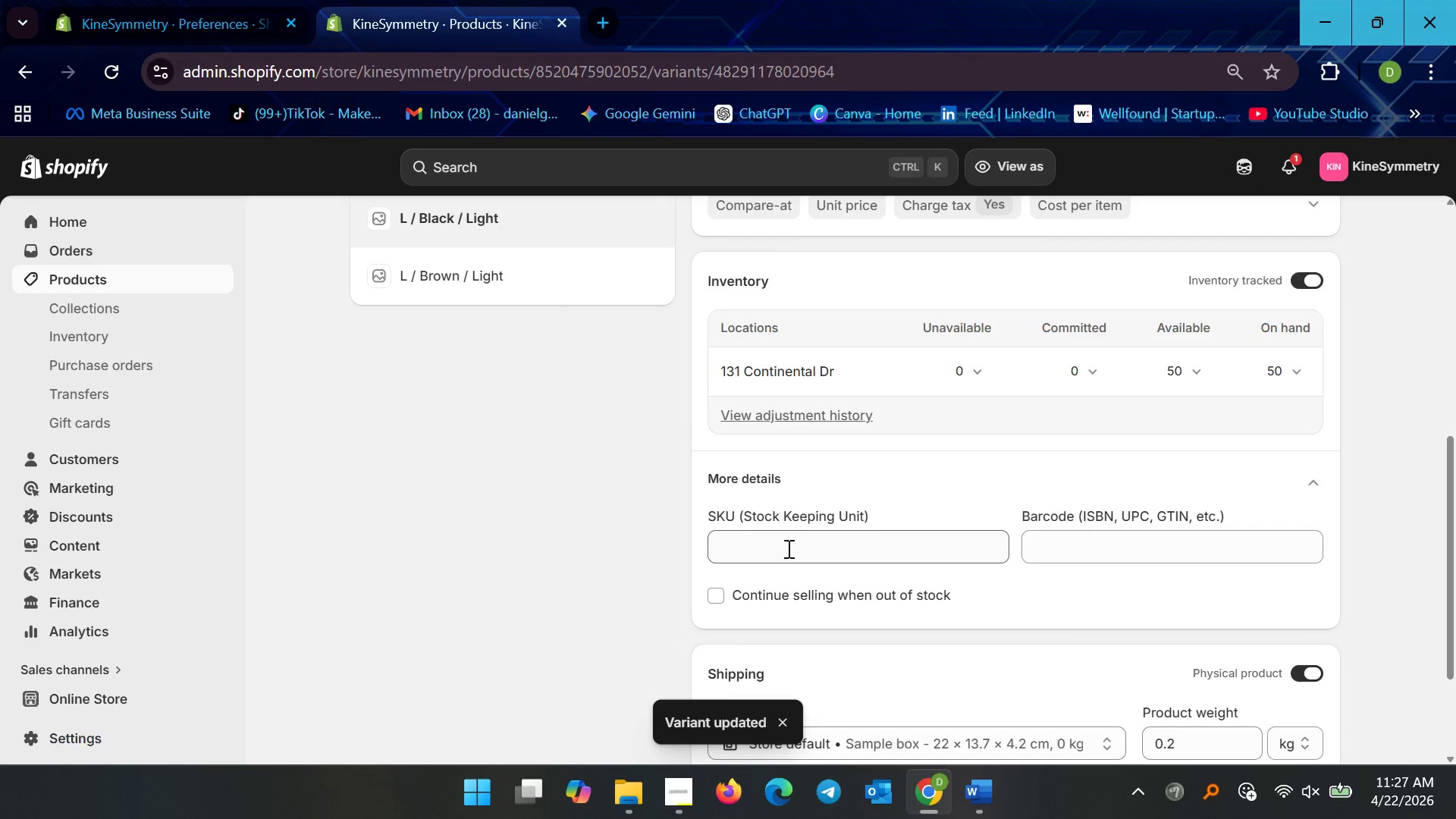 
key(Control+V)
 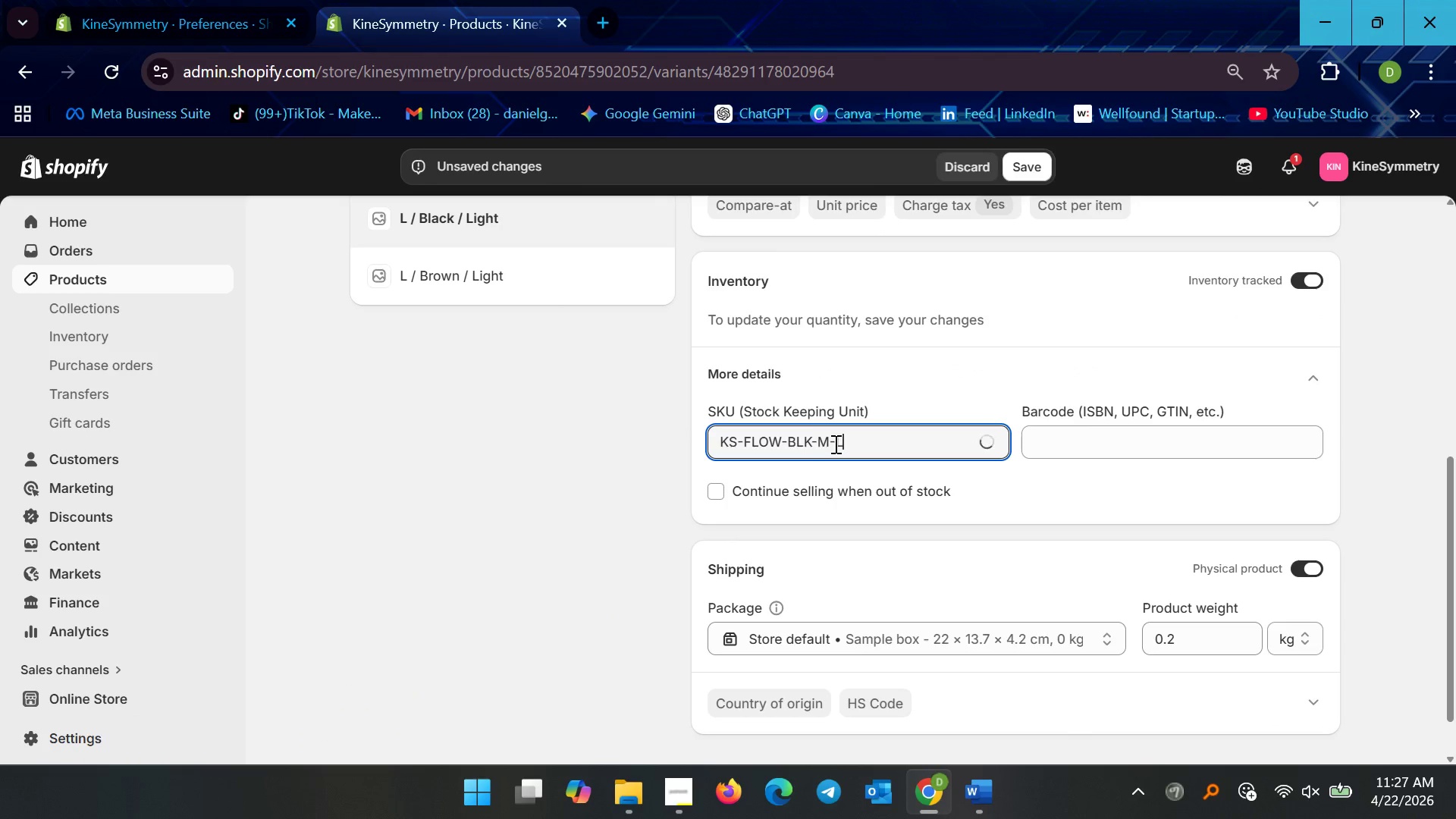 
left_click([824, 443])
 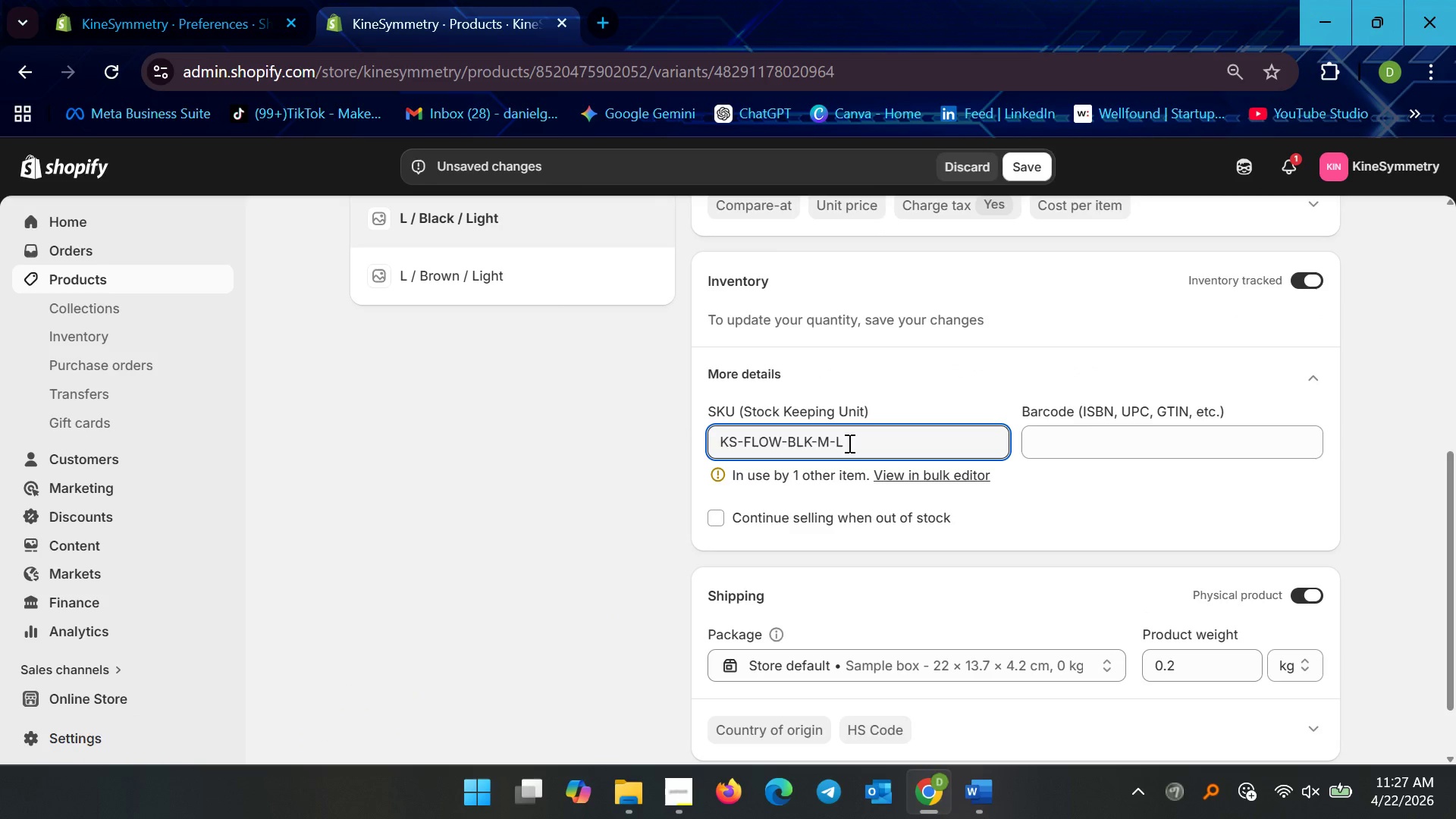 
key(Backspace)
 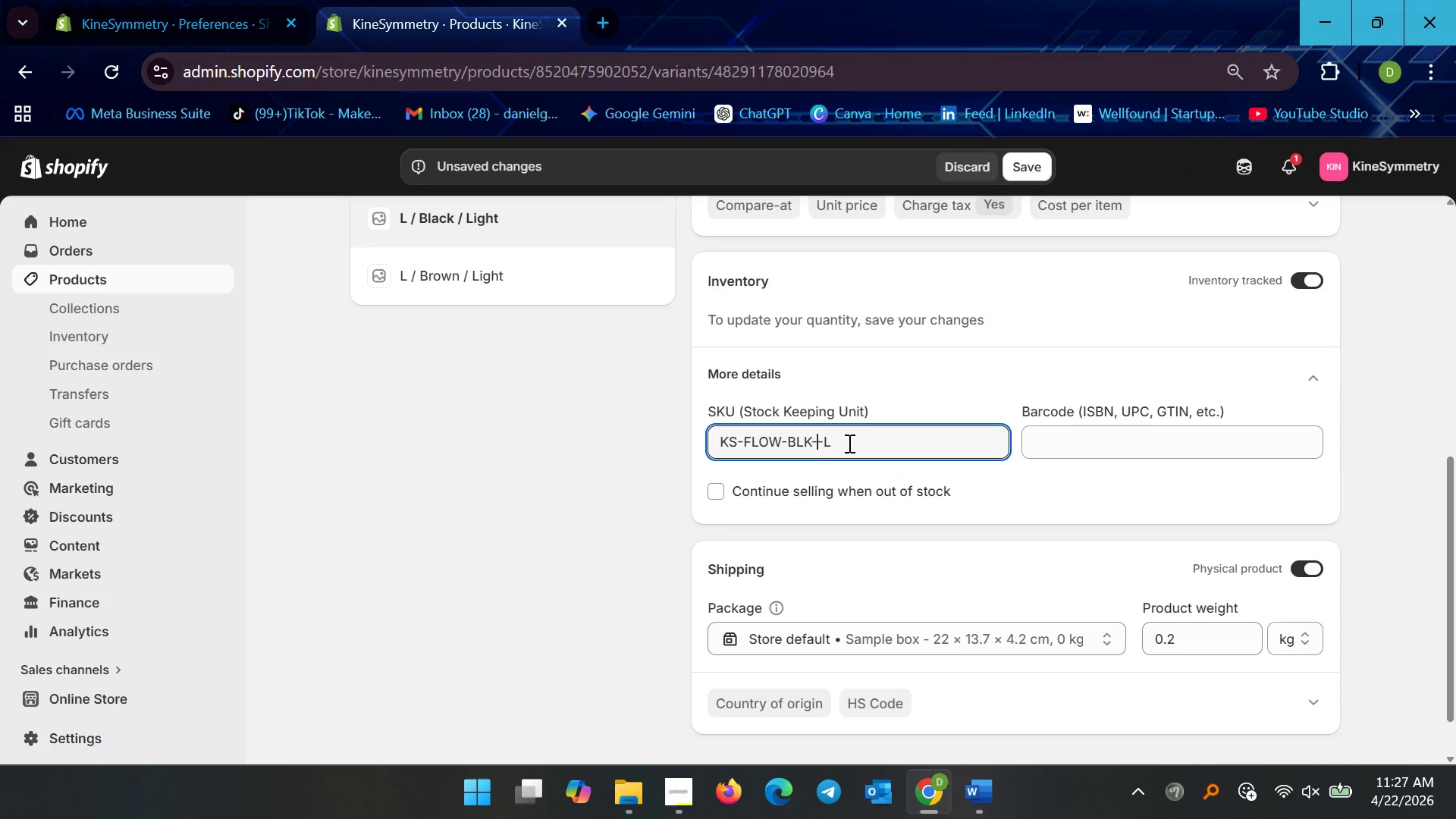 
key(L)
 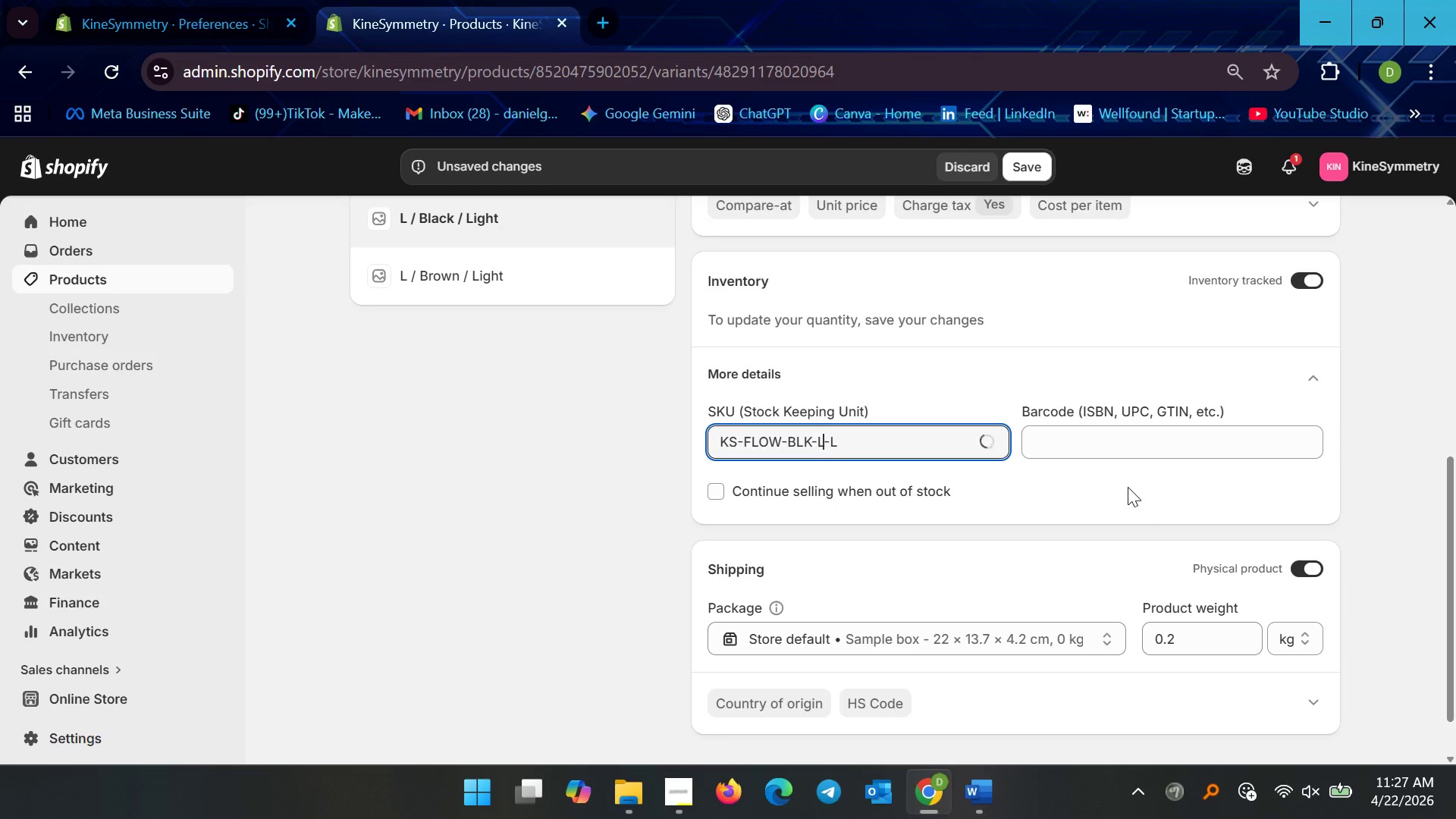 
key(Control+A)
 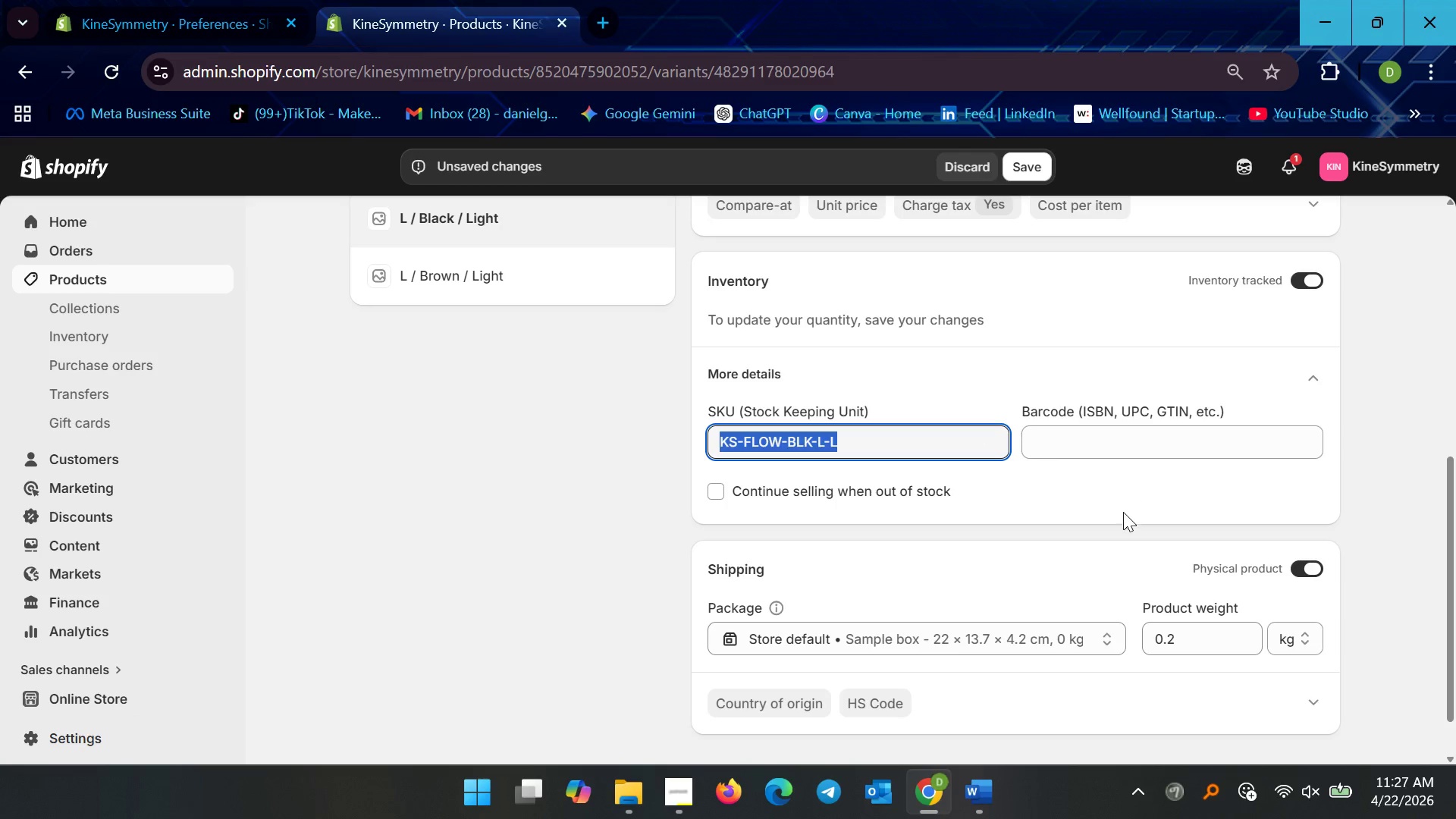 
key(Control+C)
 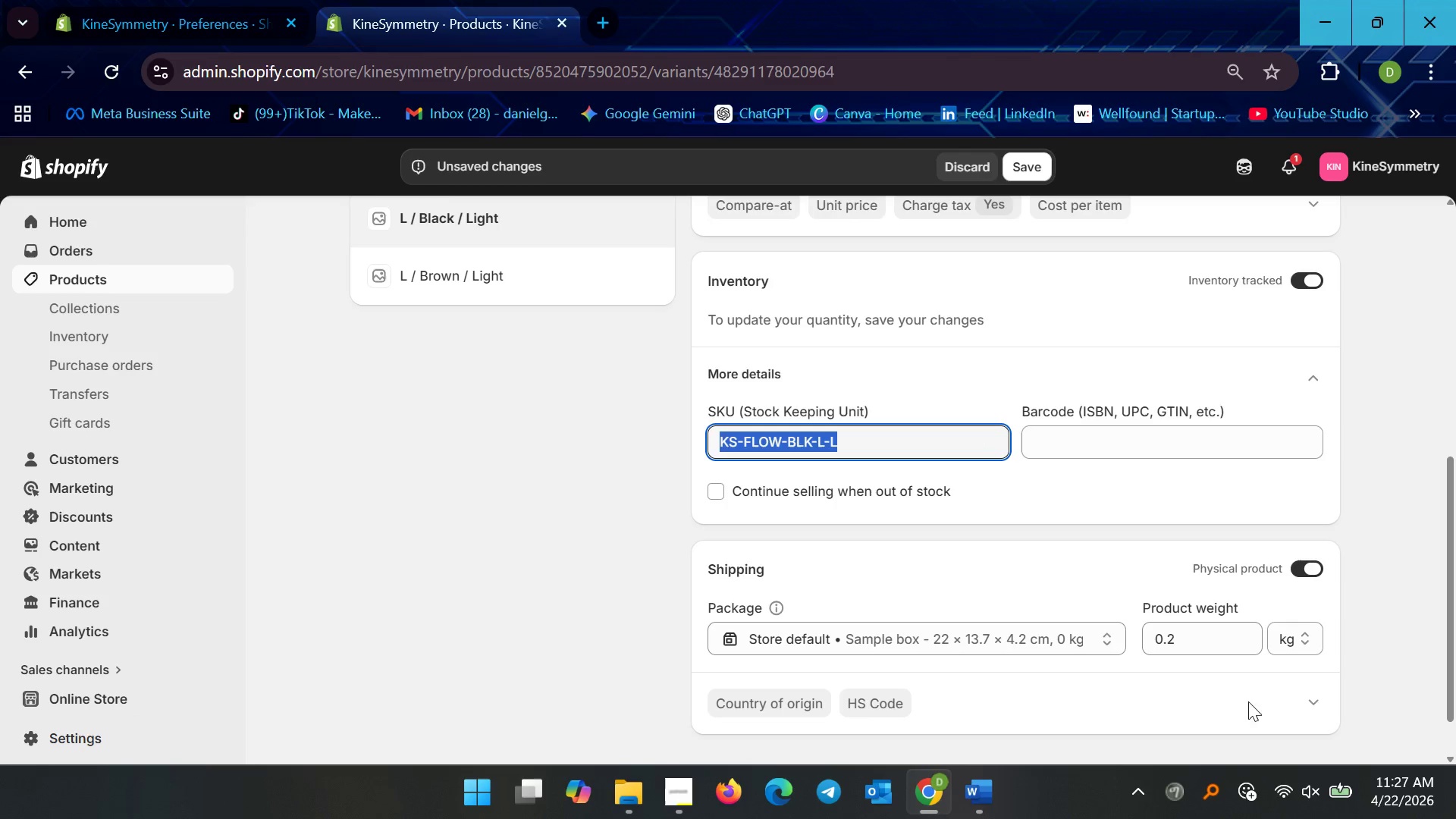 
scroll: coordinate [1230, 689], scroll_direction: down, amount: 6.0
 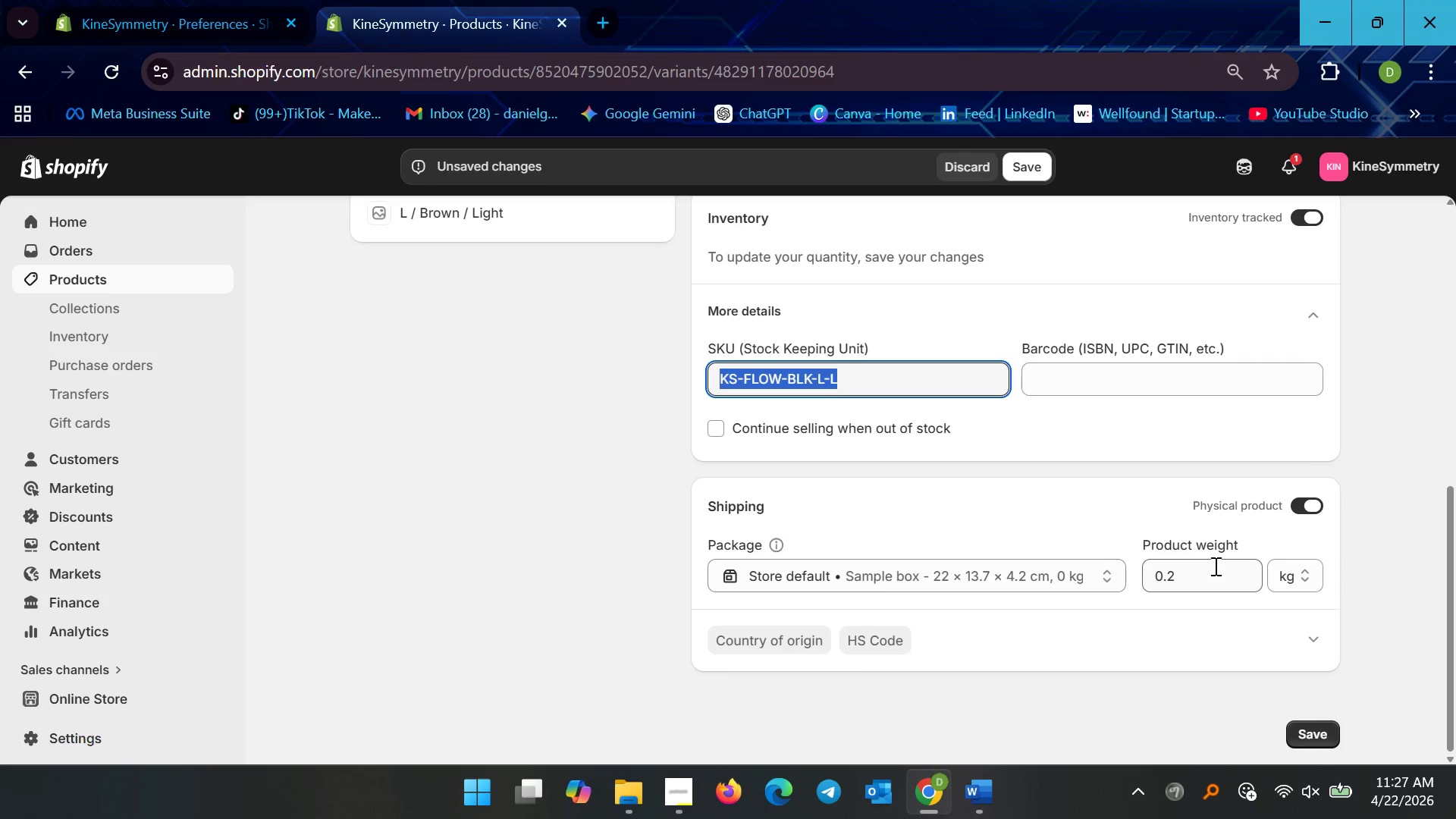 
left_click([1214, 566])
 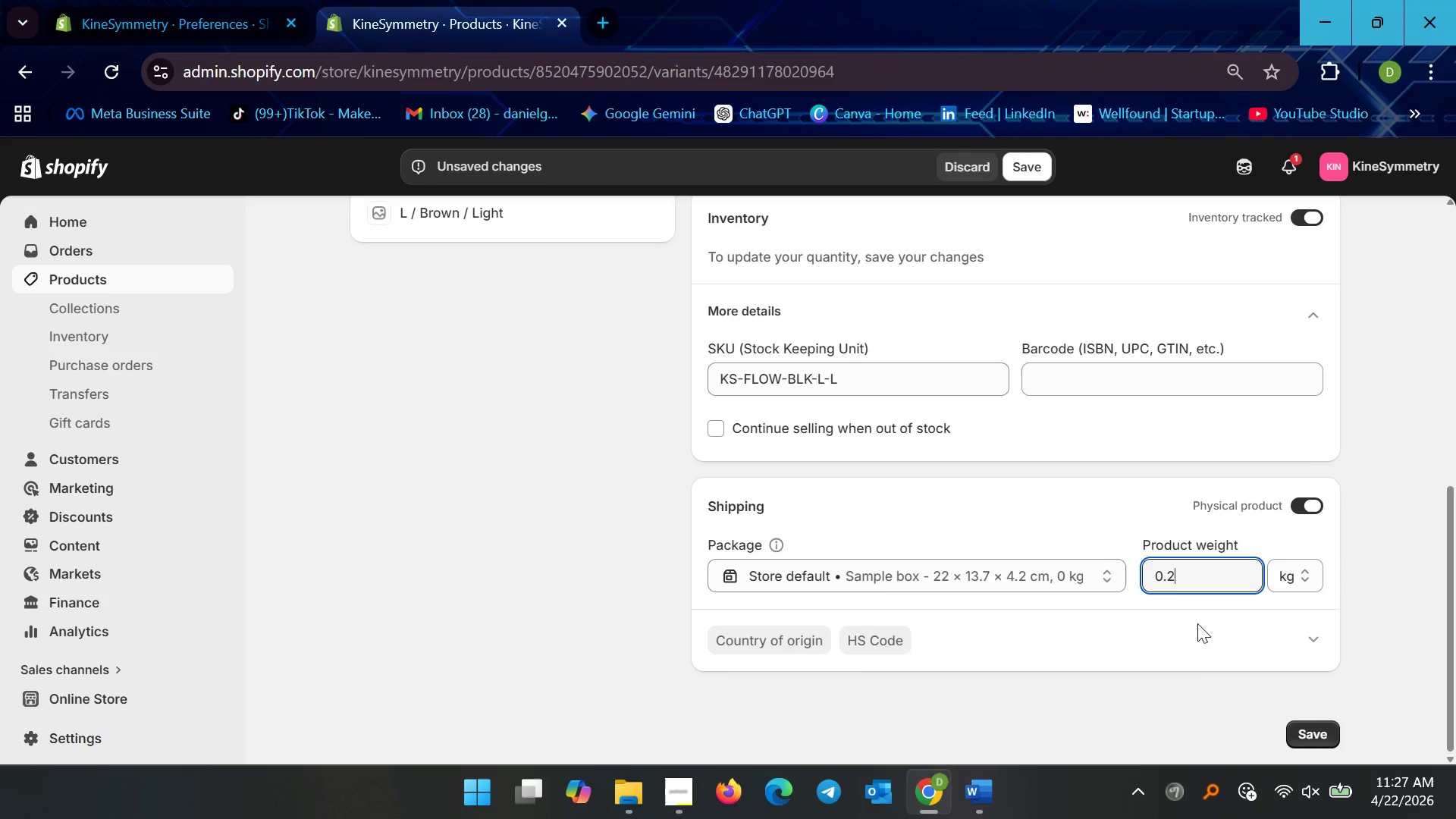 
key(5)
 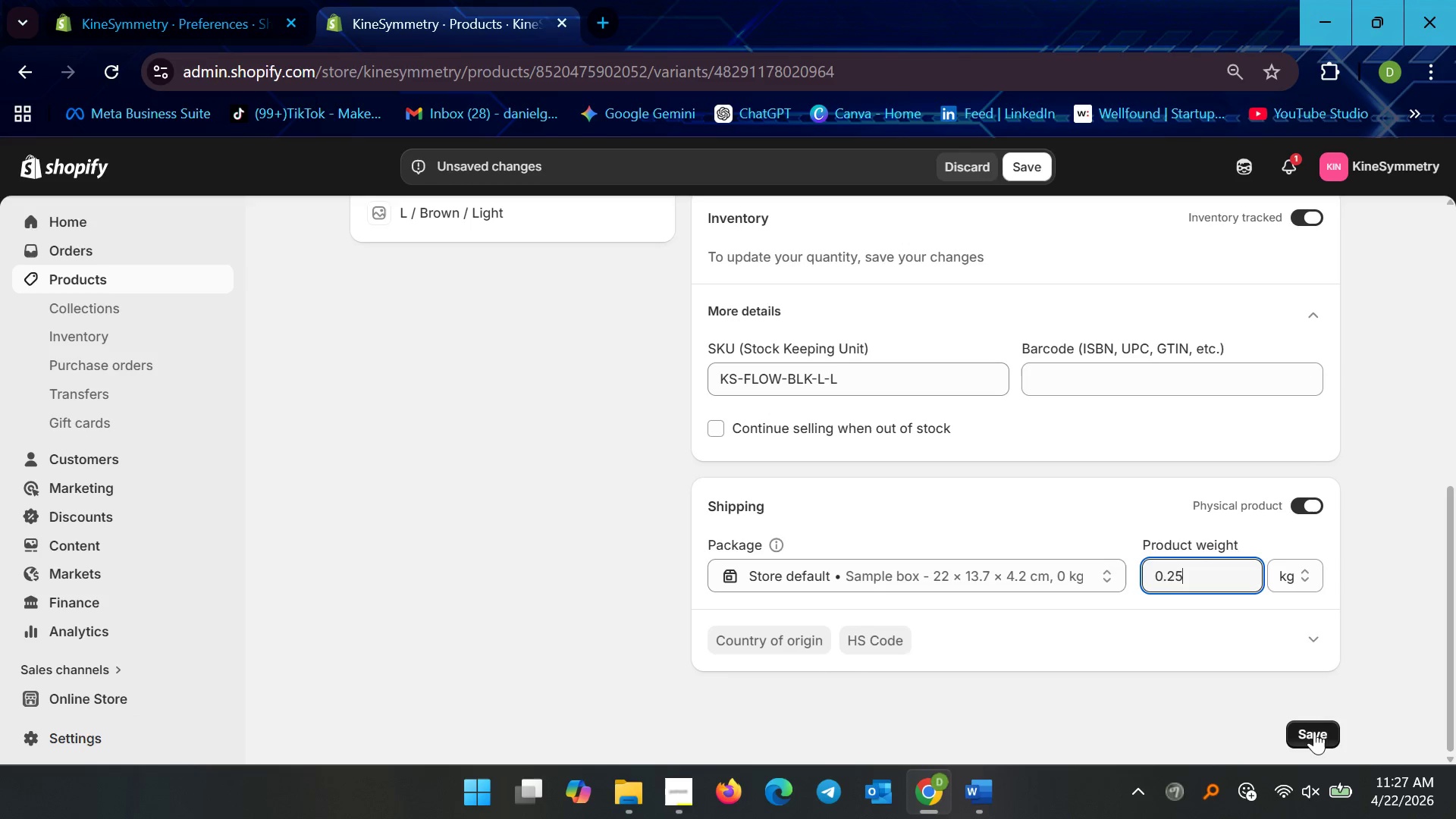 
left_click([1320, 729])
 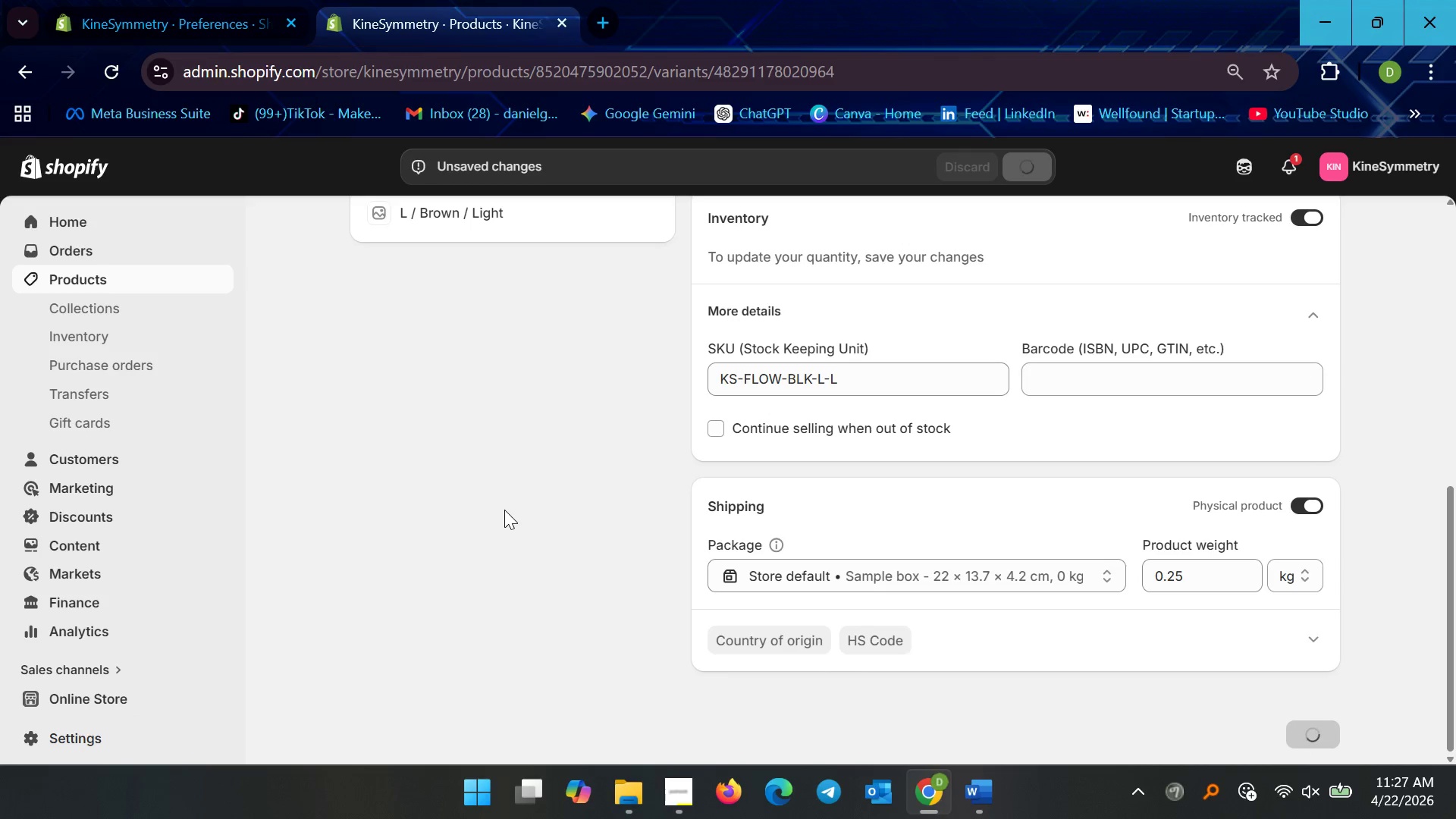 
scroll: coordinate [502, 504], scroll_direction: up, amount: 2.0
 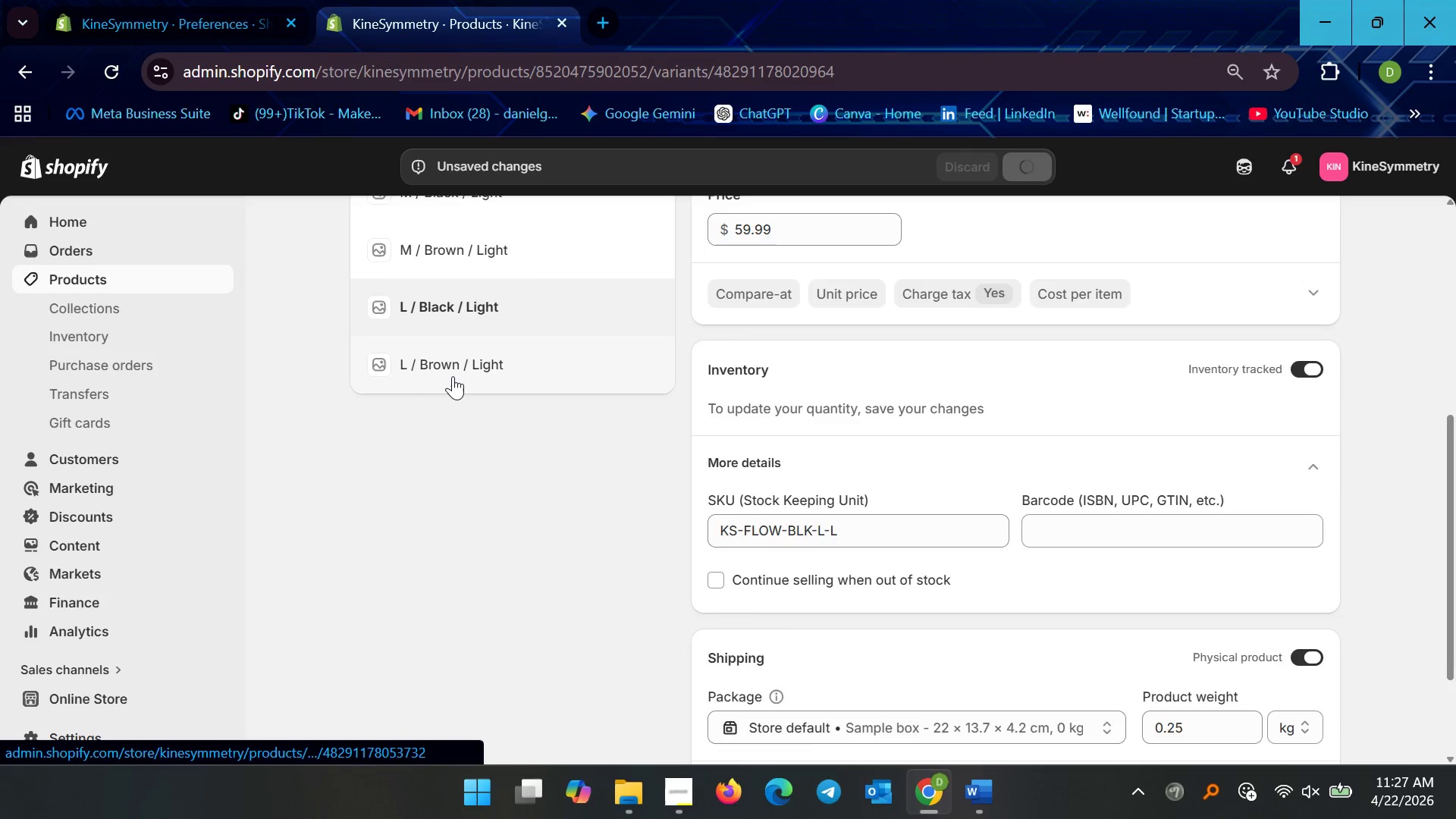 
left_click([453, 376])
 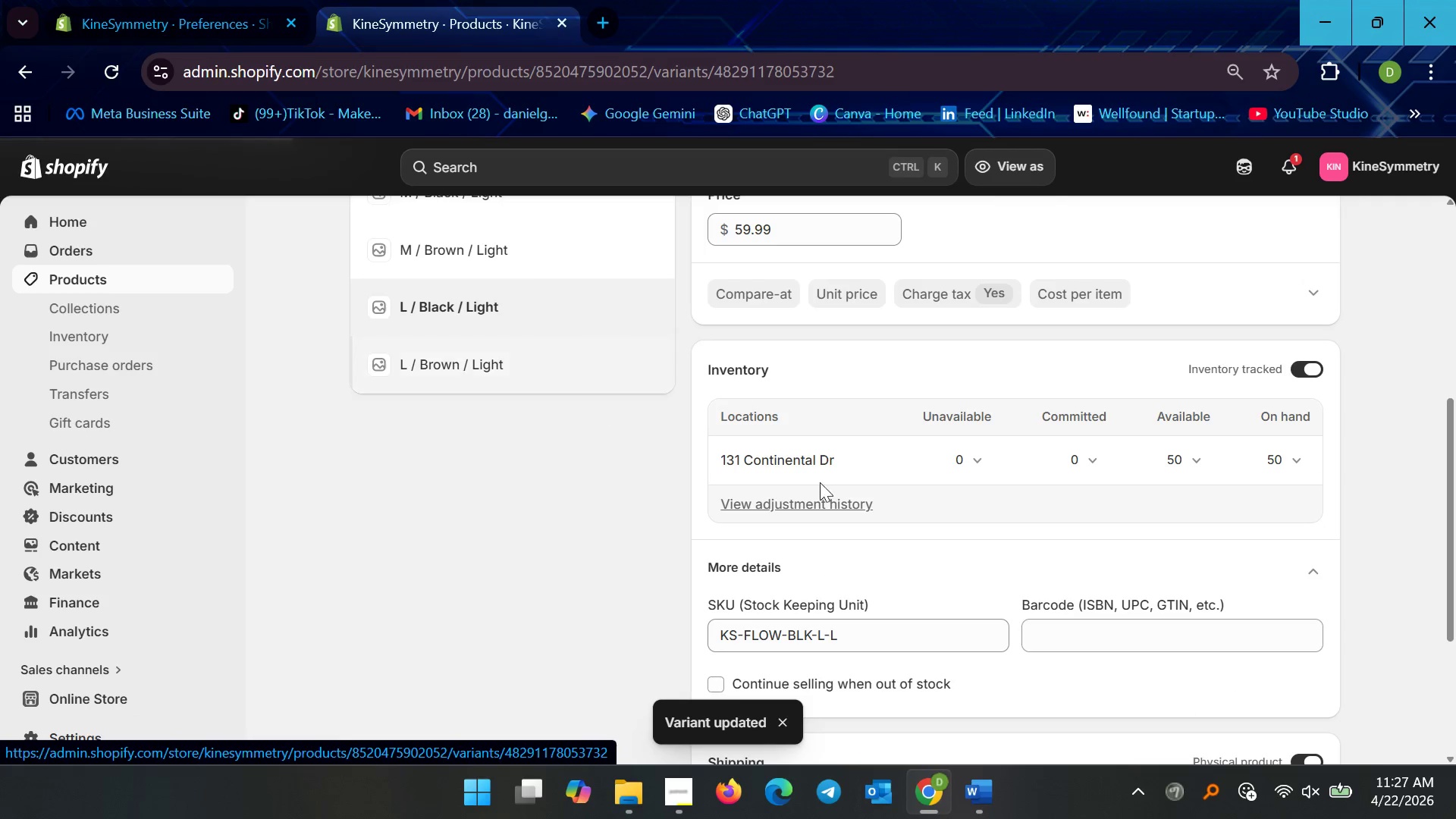 
scroll: coordinate [1190, 666], scroll_direction: down, amount: 10.0
 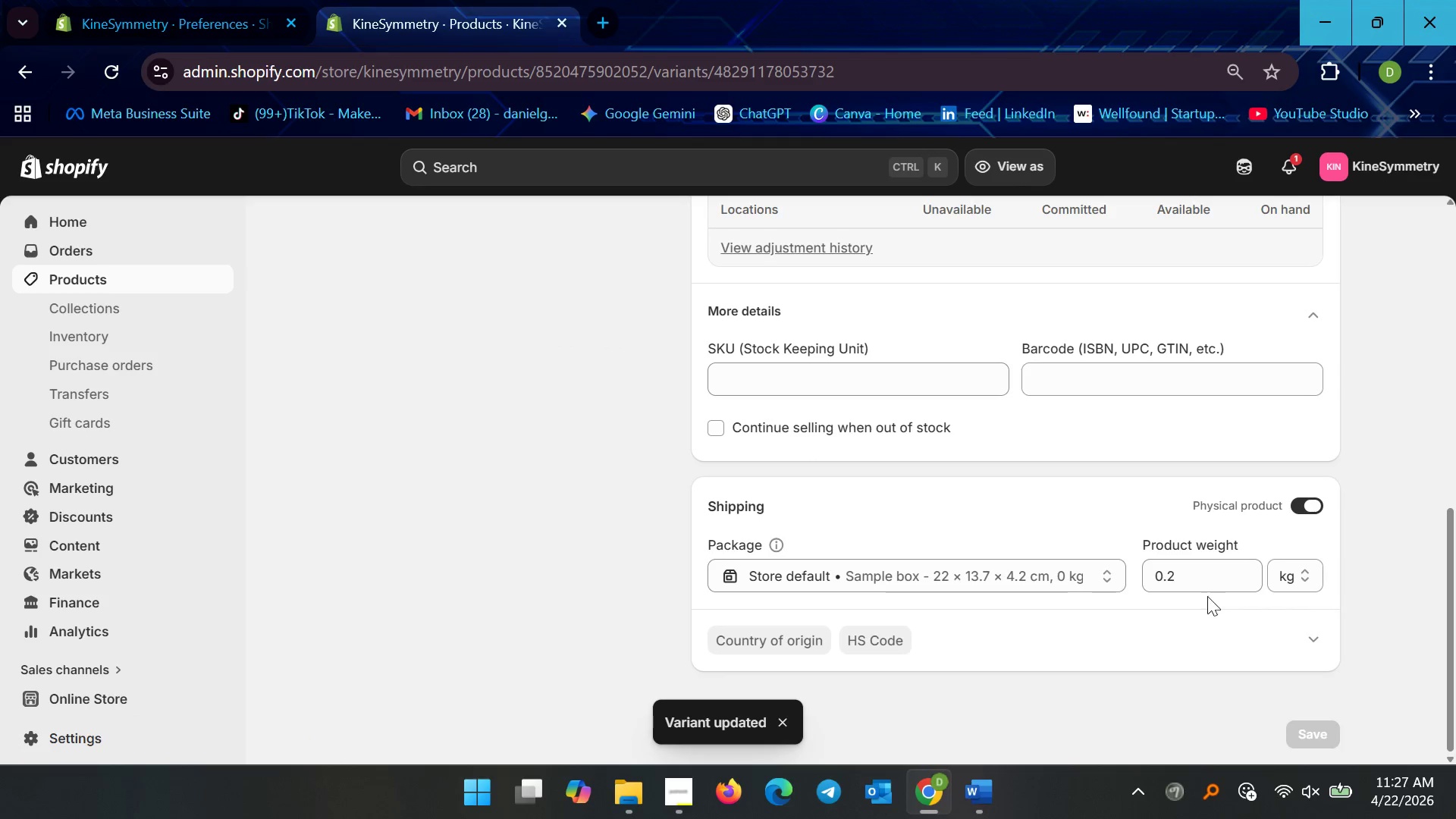 
left_click([1203, 588])
 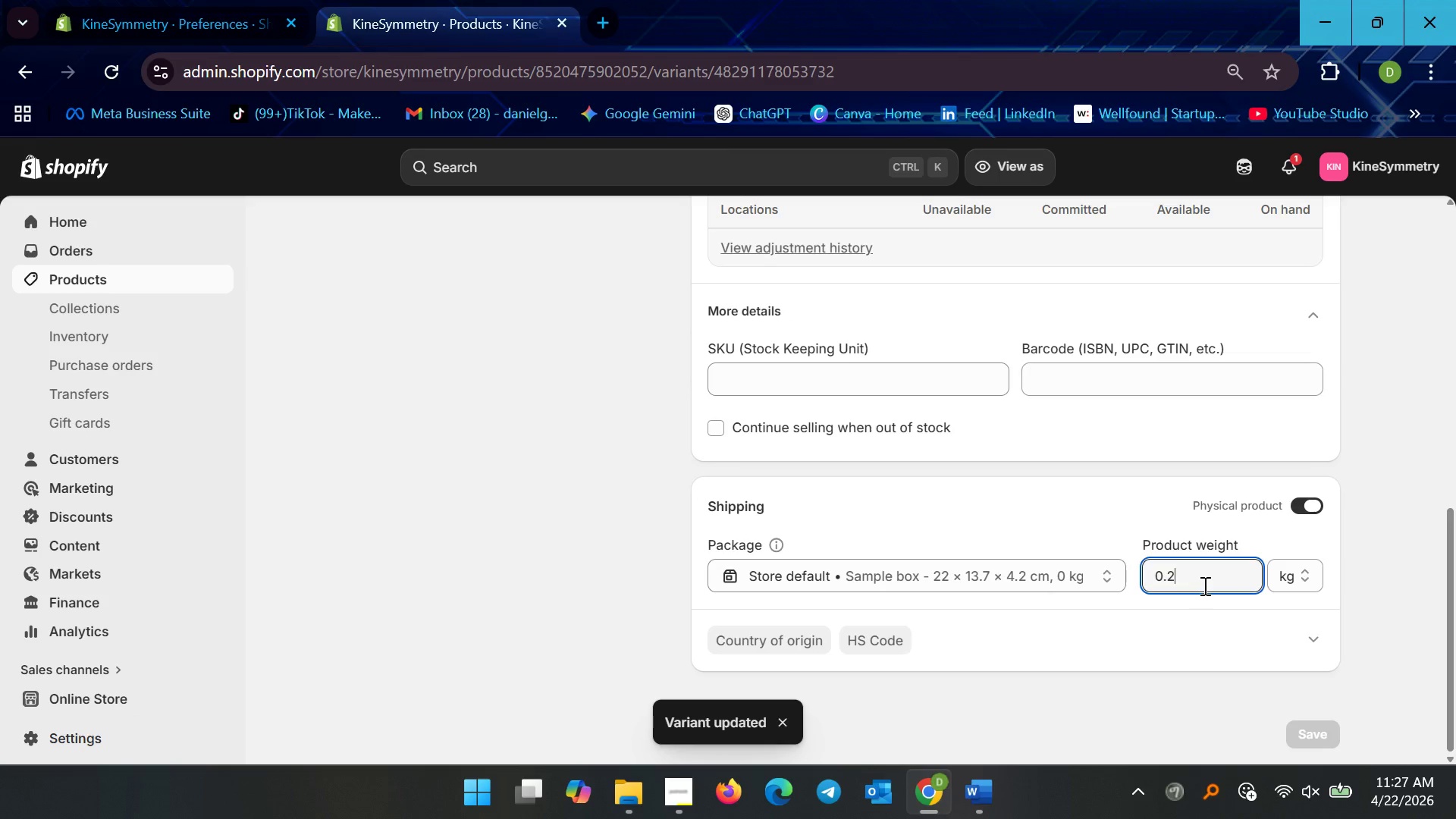 
key(5)
 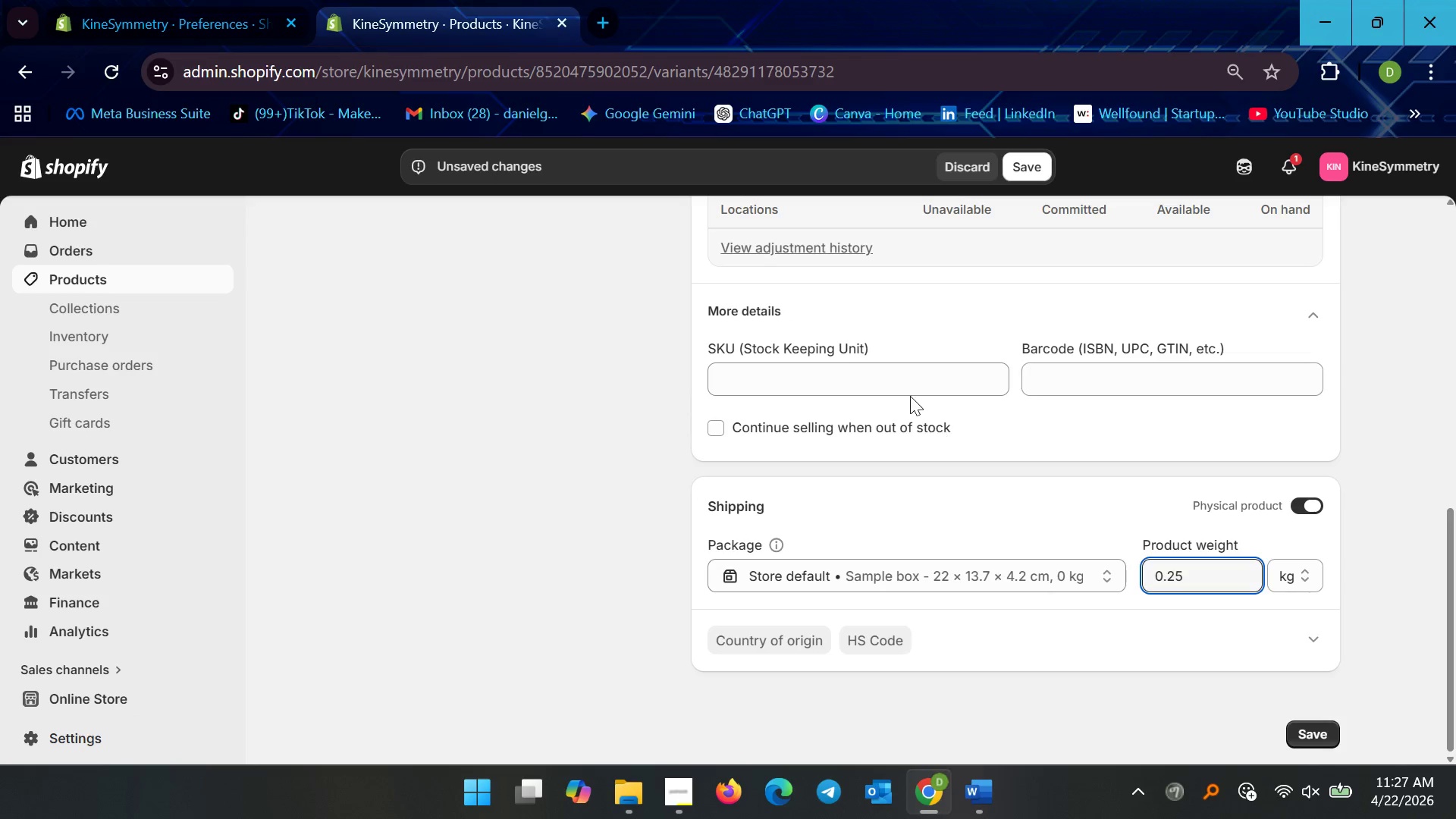 
left_click([905, 380])
 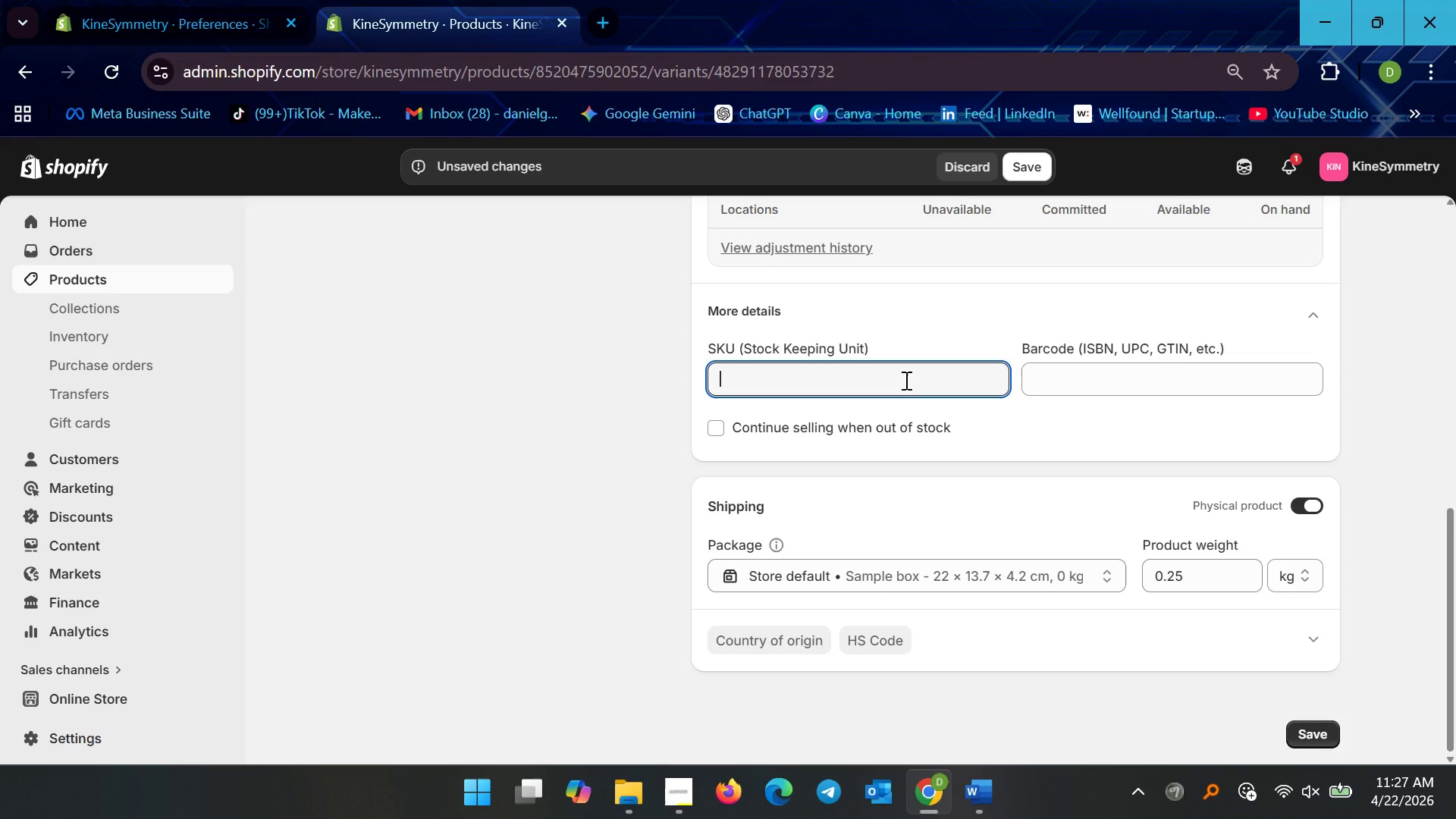 
key(Control+V)
 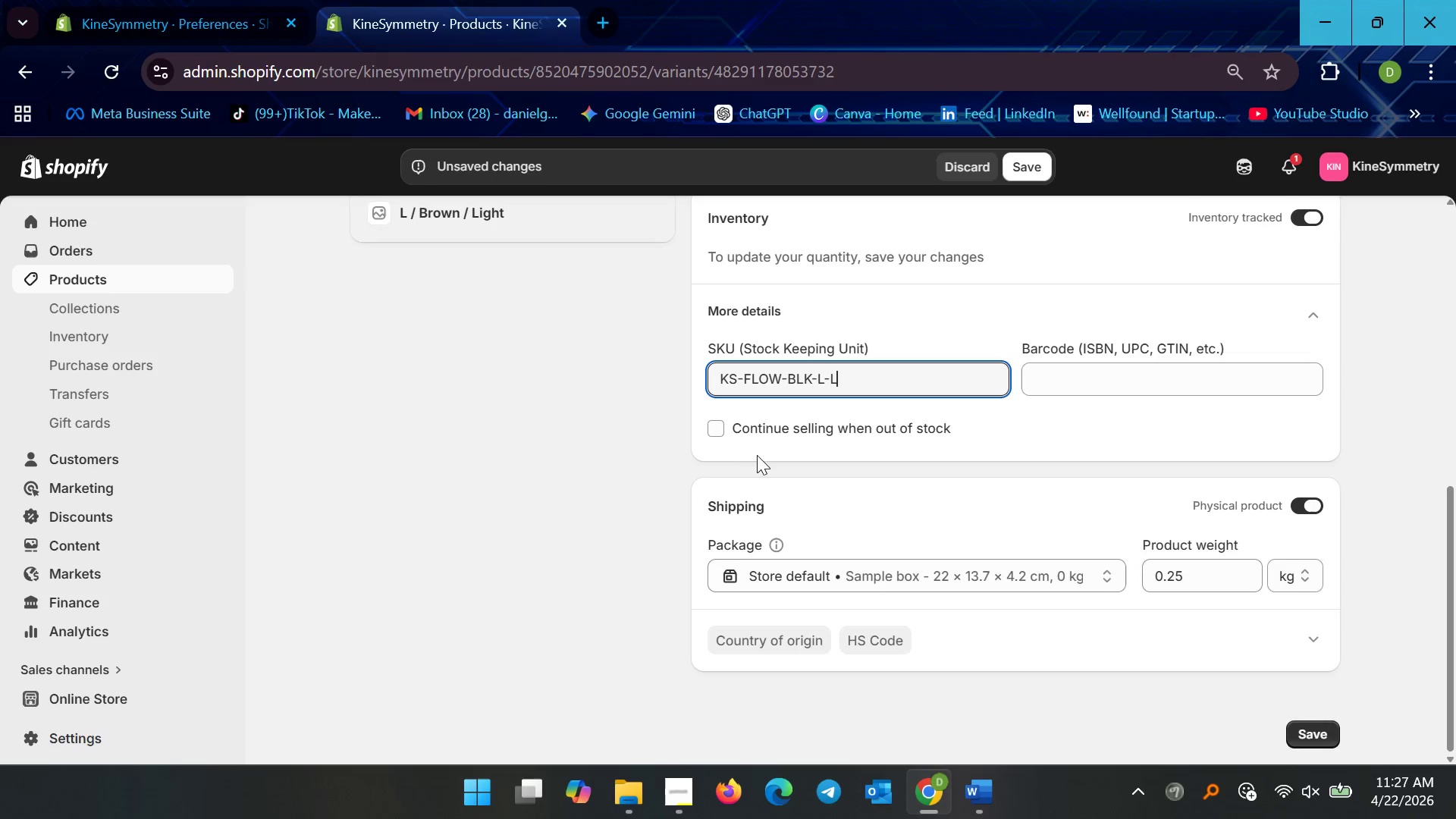 
scroll: coordinate [758, 455], scroll_direction: up, amount: 2.0
 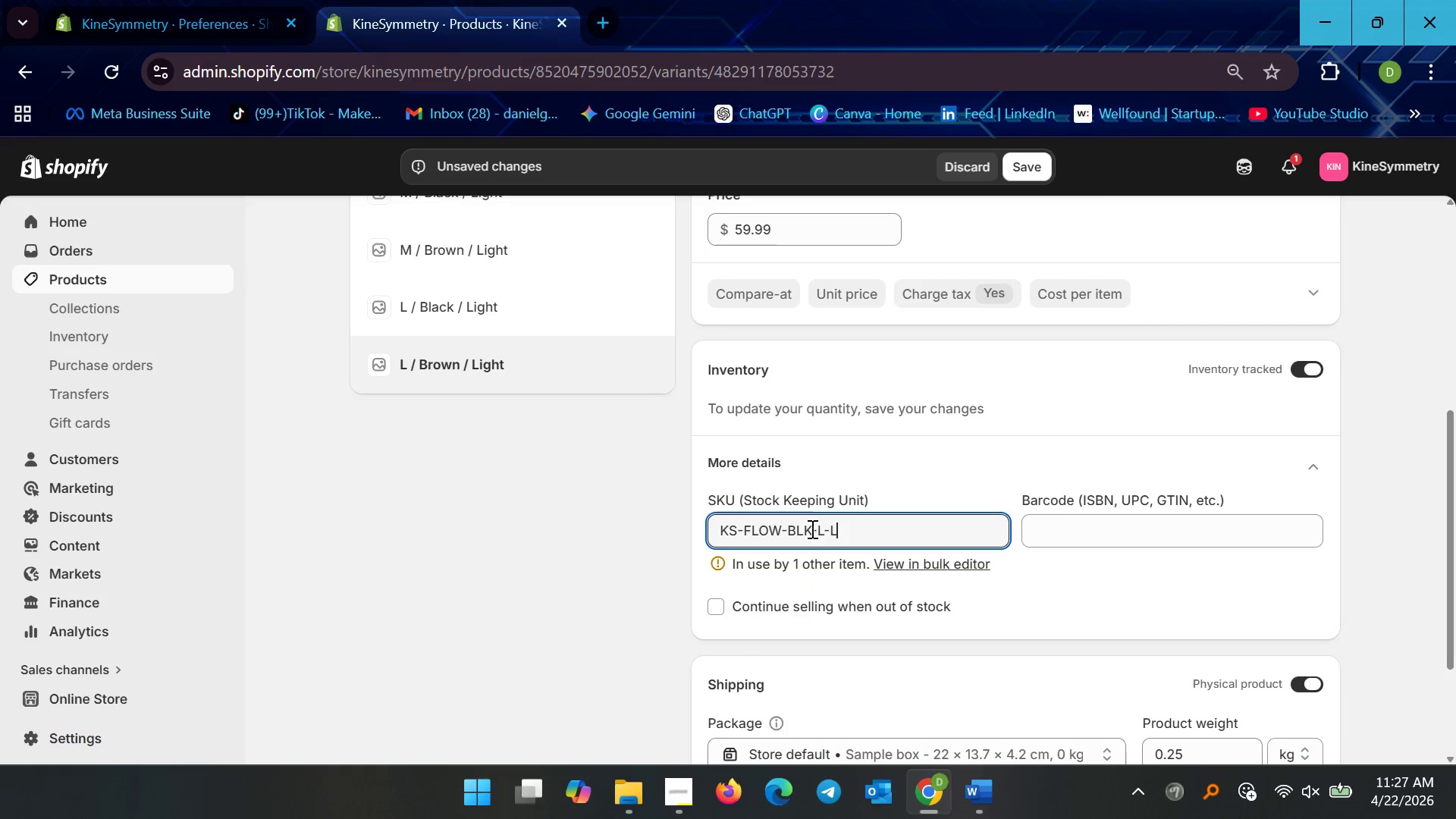 
left_click([810, 529])
 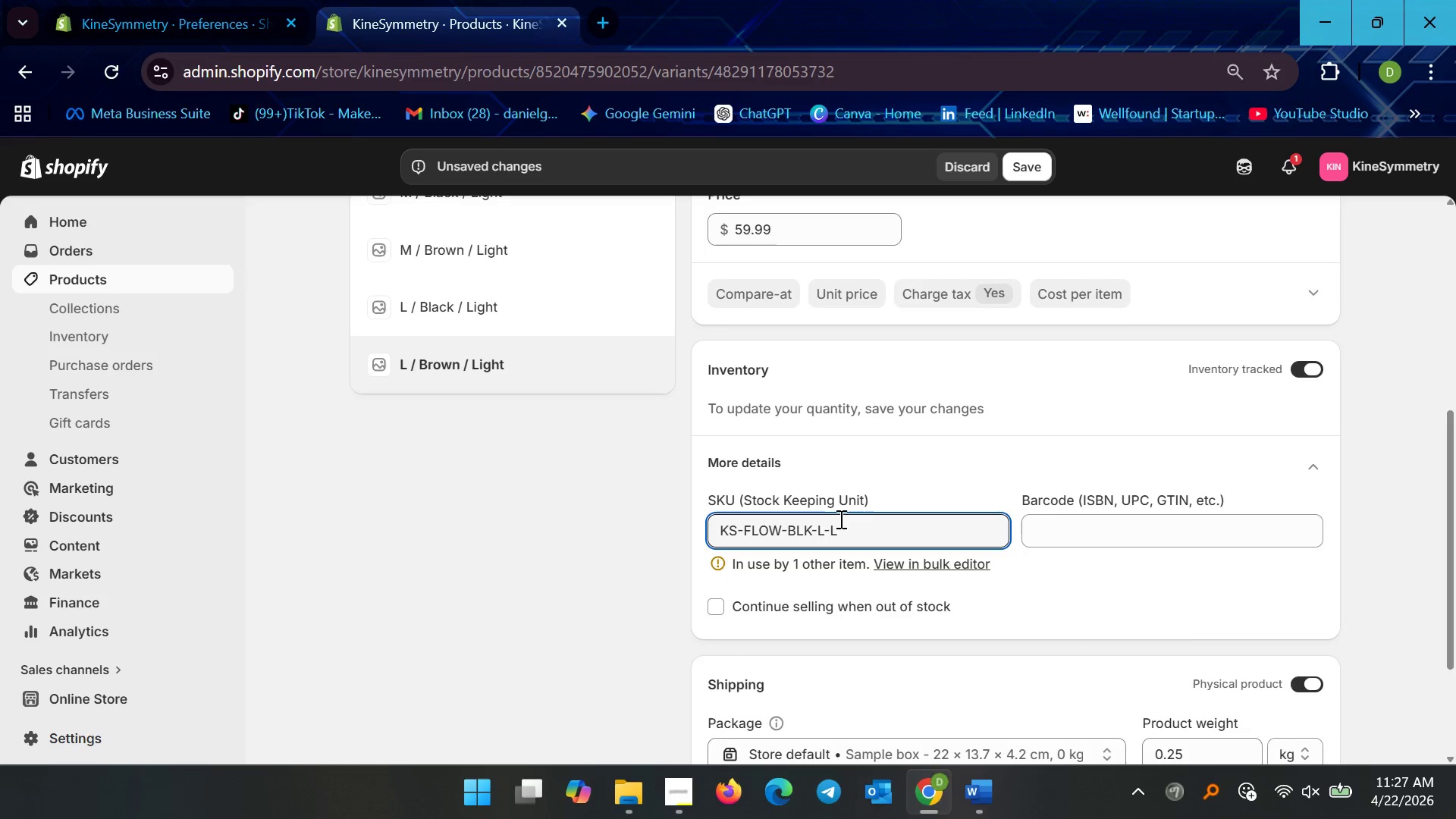 
key(Backspace)
key(Backspace)
type(RN)
 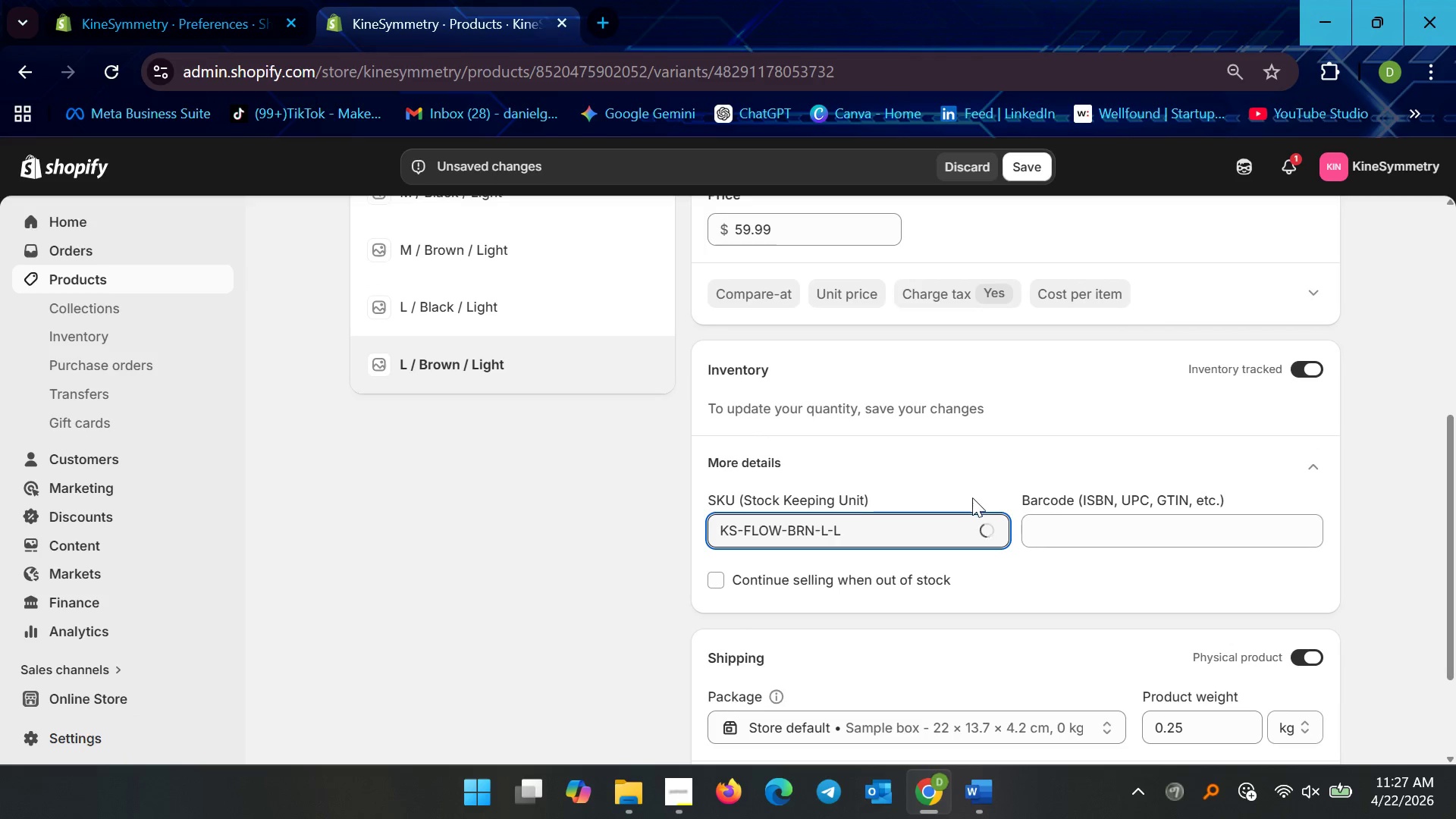 
scroll: coordinate [1117, 599], scroll_direction: down, amount: 11.0
 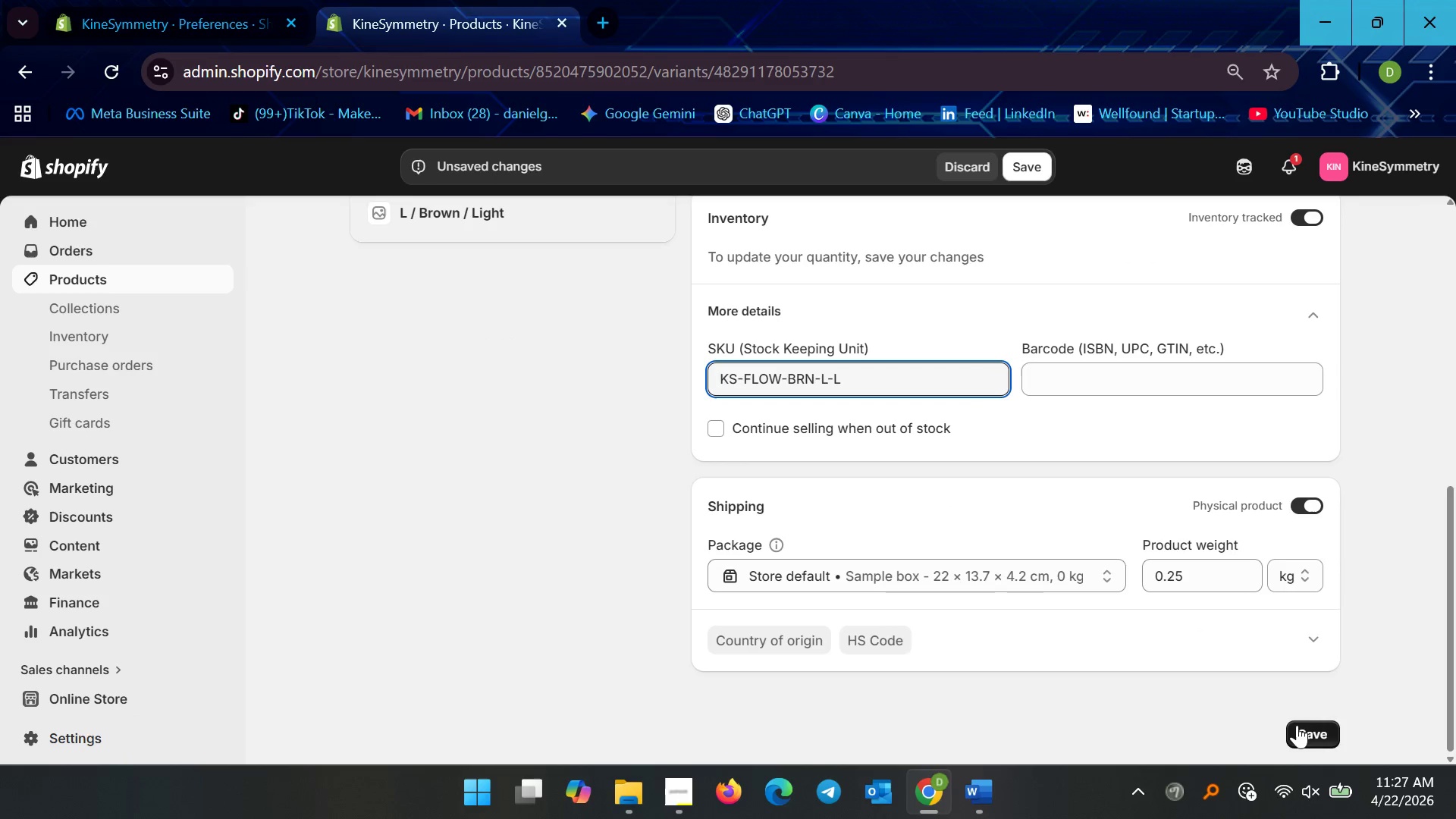 
left_click([1307, 733])
 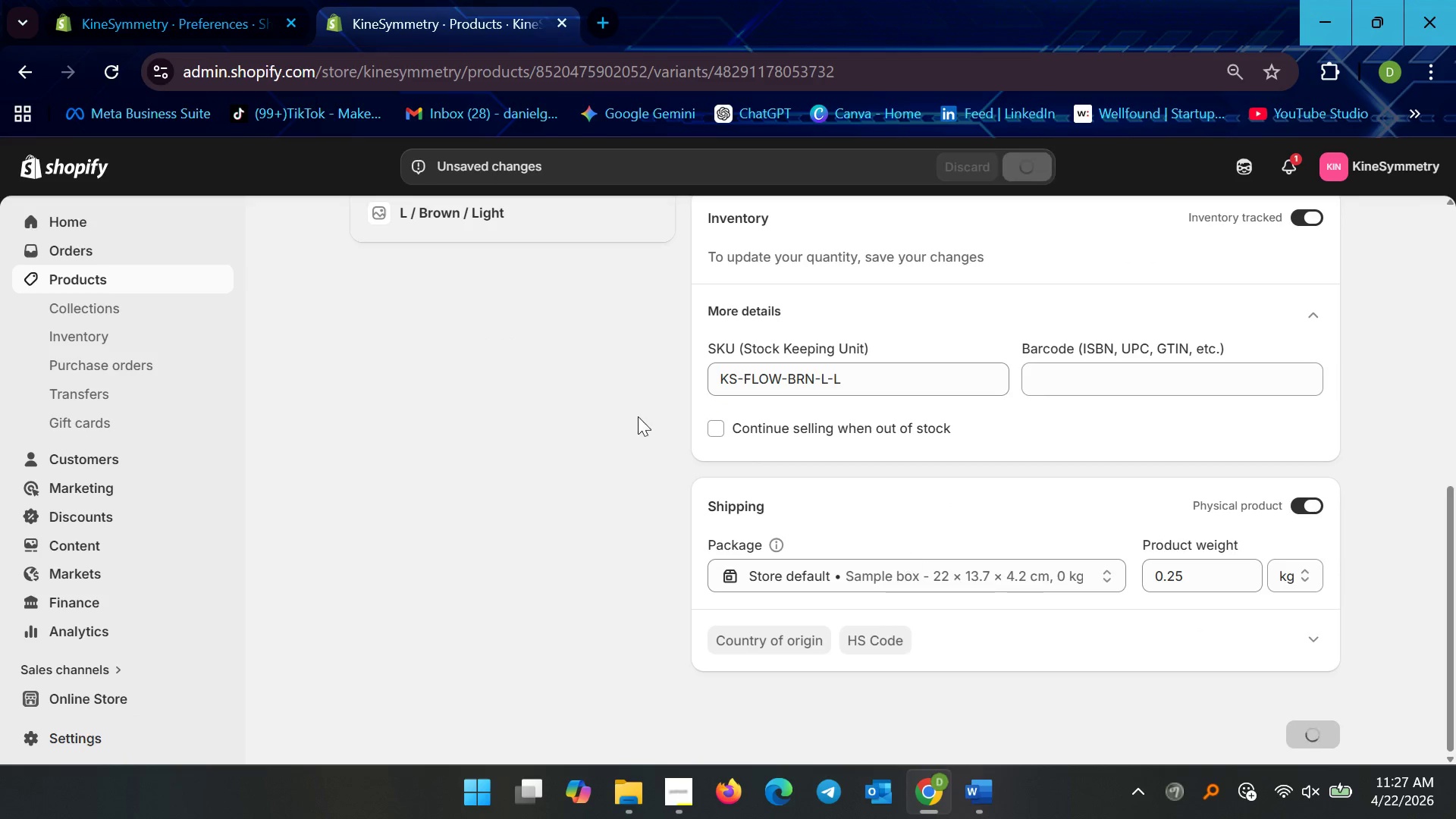 
scroll: coordinate [635, 413], scroll_direction: up, amount: 4.0
 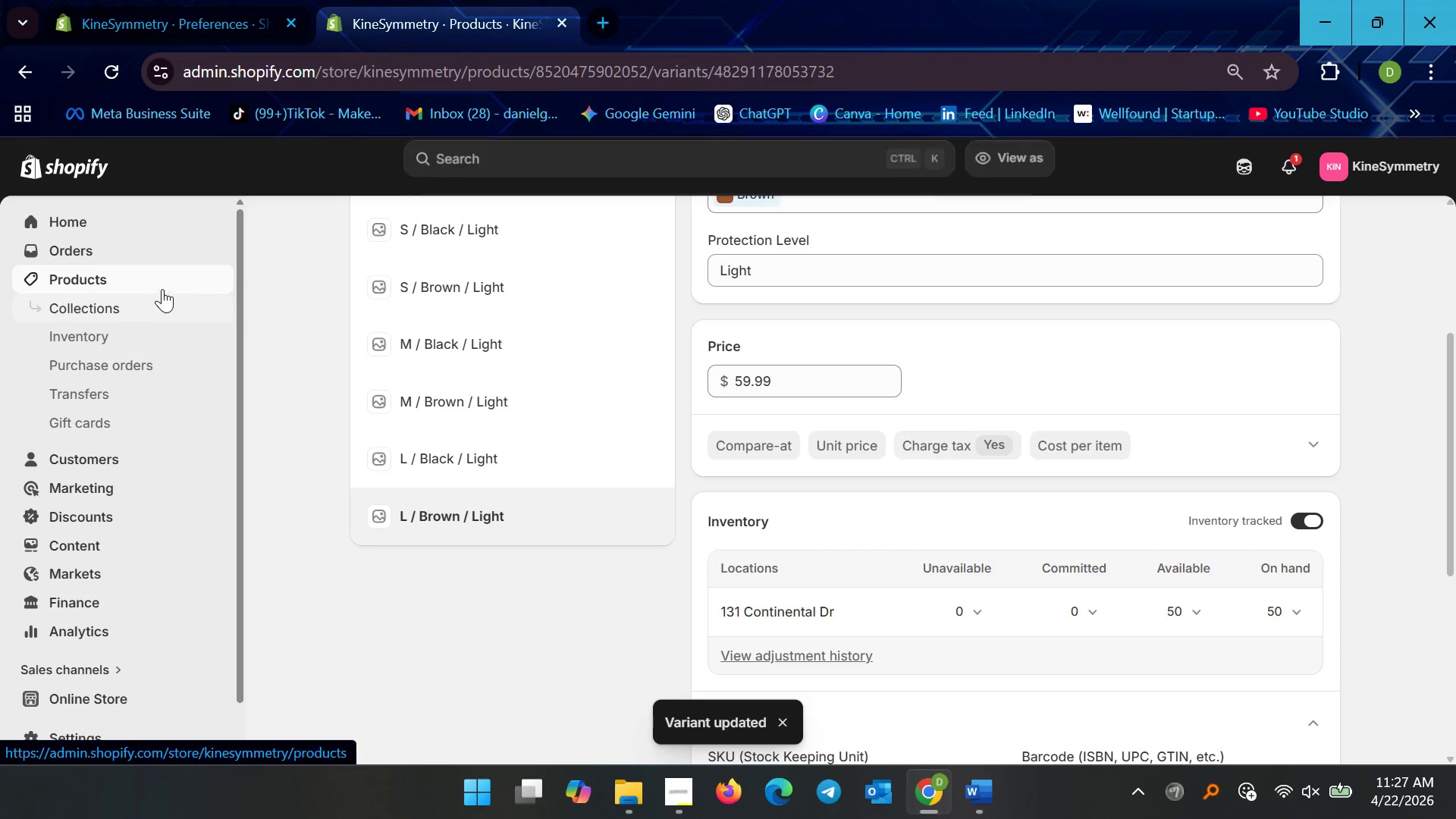 
left_click([160, 281])
 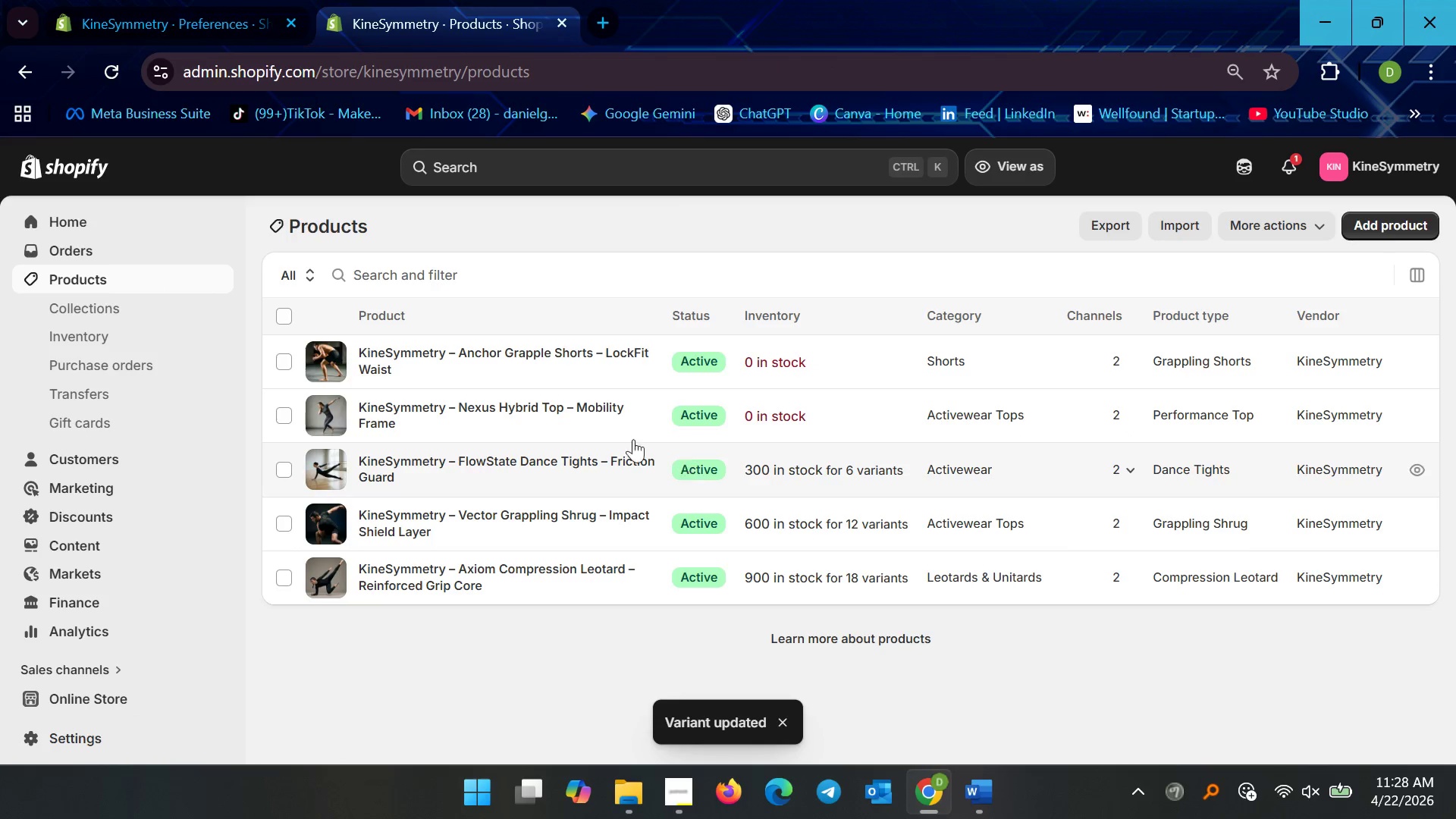 
left_click([488, 406])
 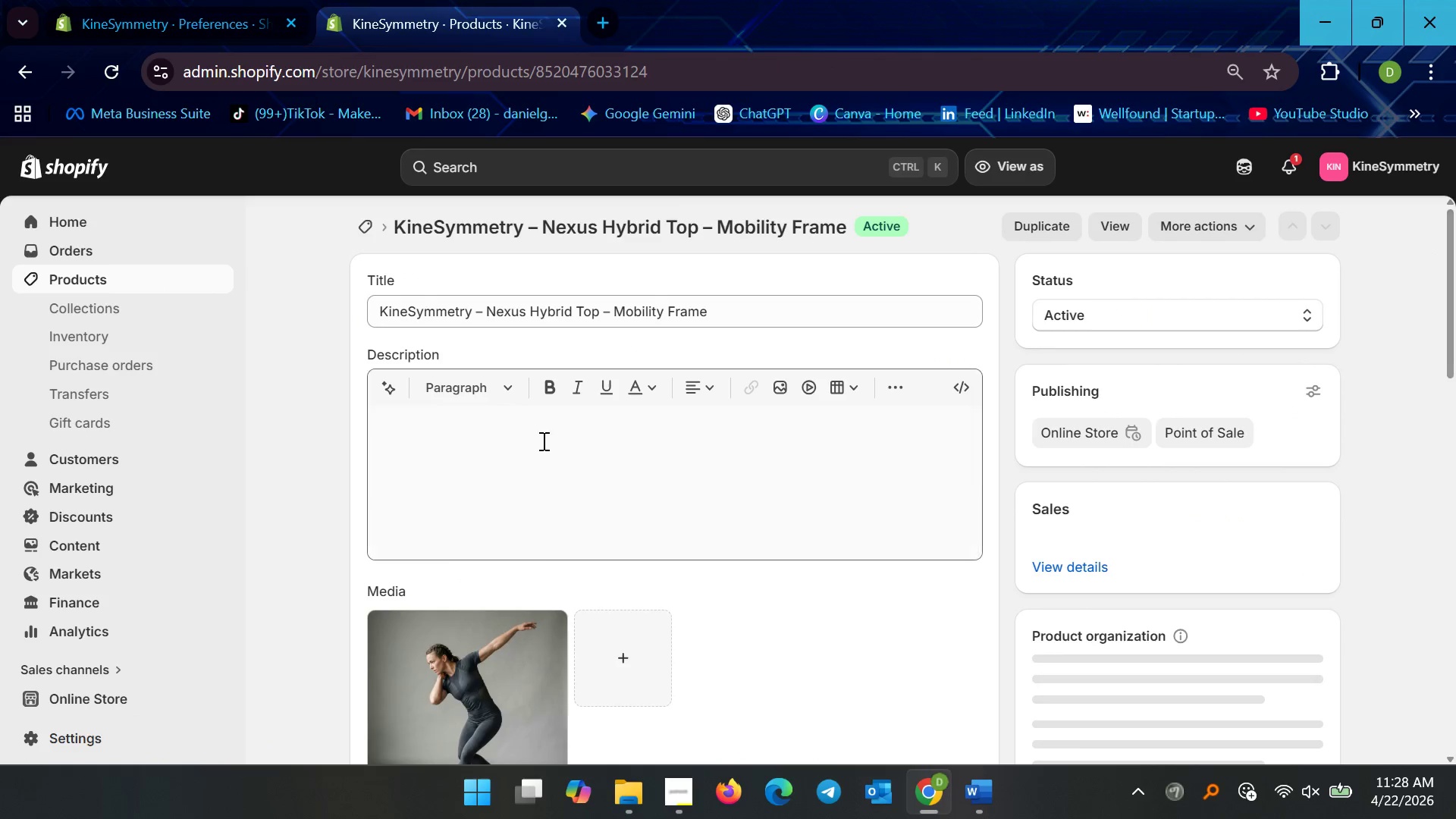 
scroll: coordinate [707, 639], scroll_direction: down, amount: 11.0
 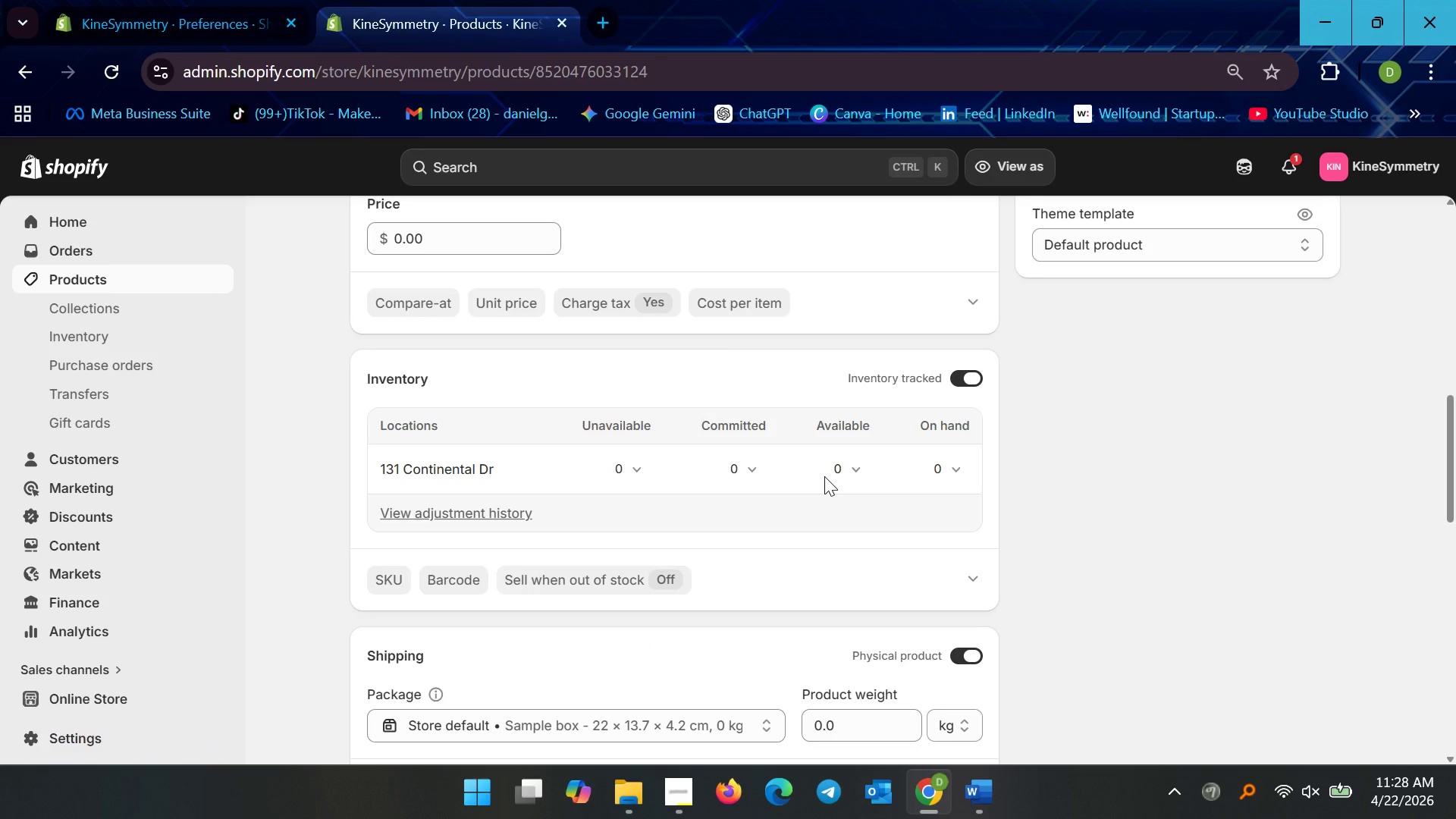 
wait(17.41)
 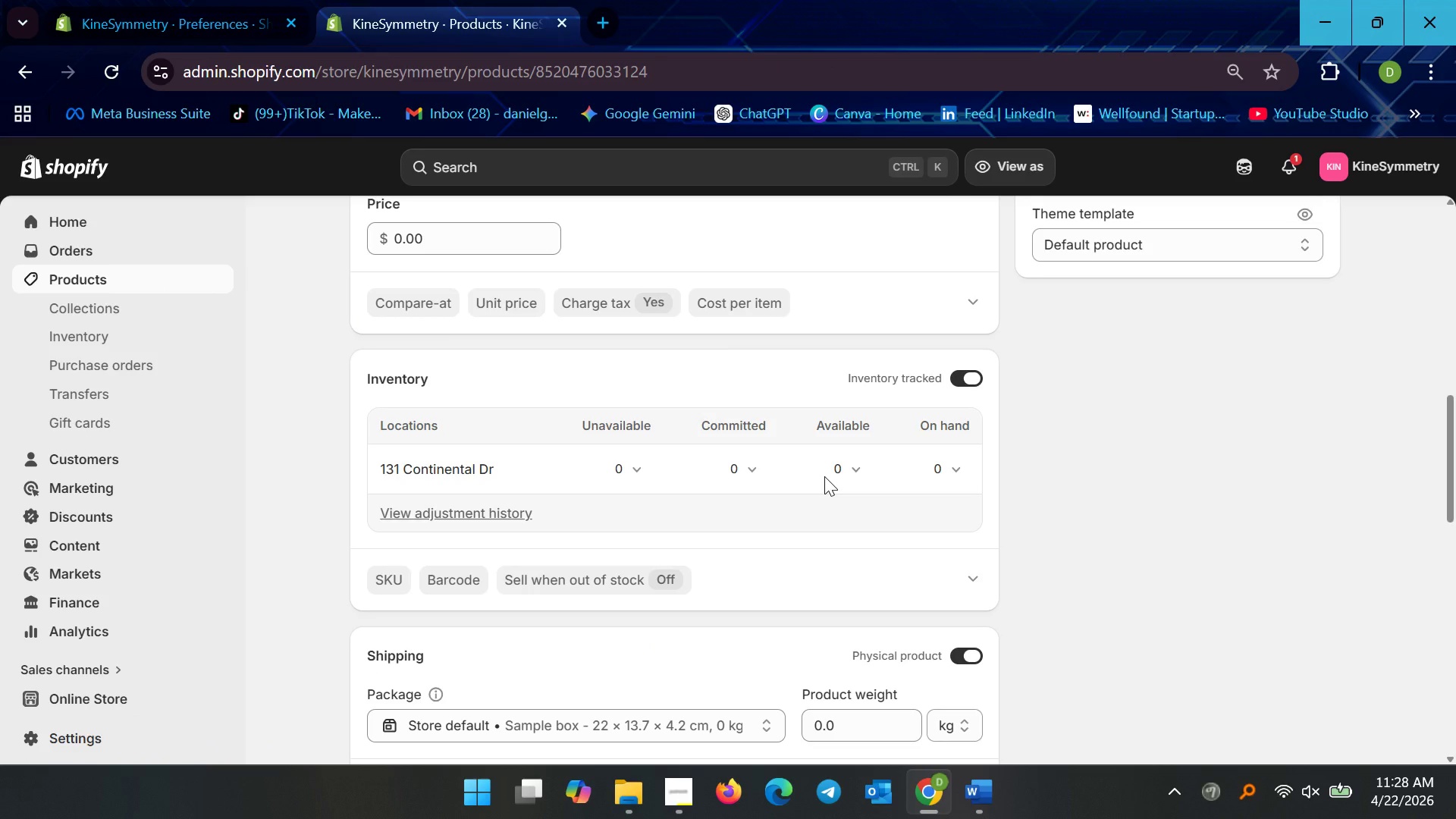 
scroll: coordinate [886, 565], scroll_direction: down, amount: 2.0
 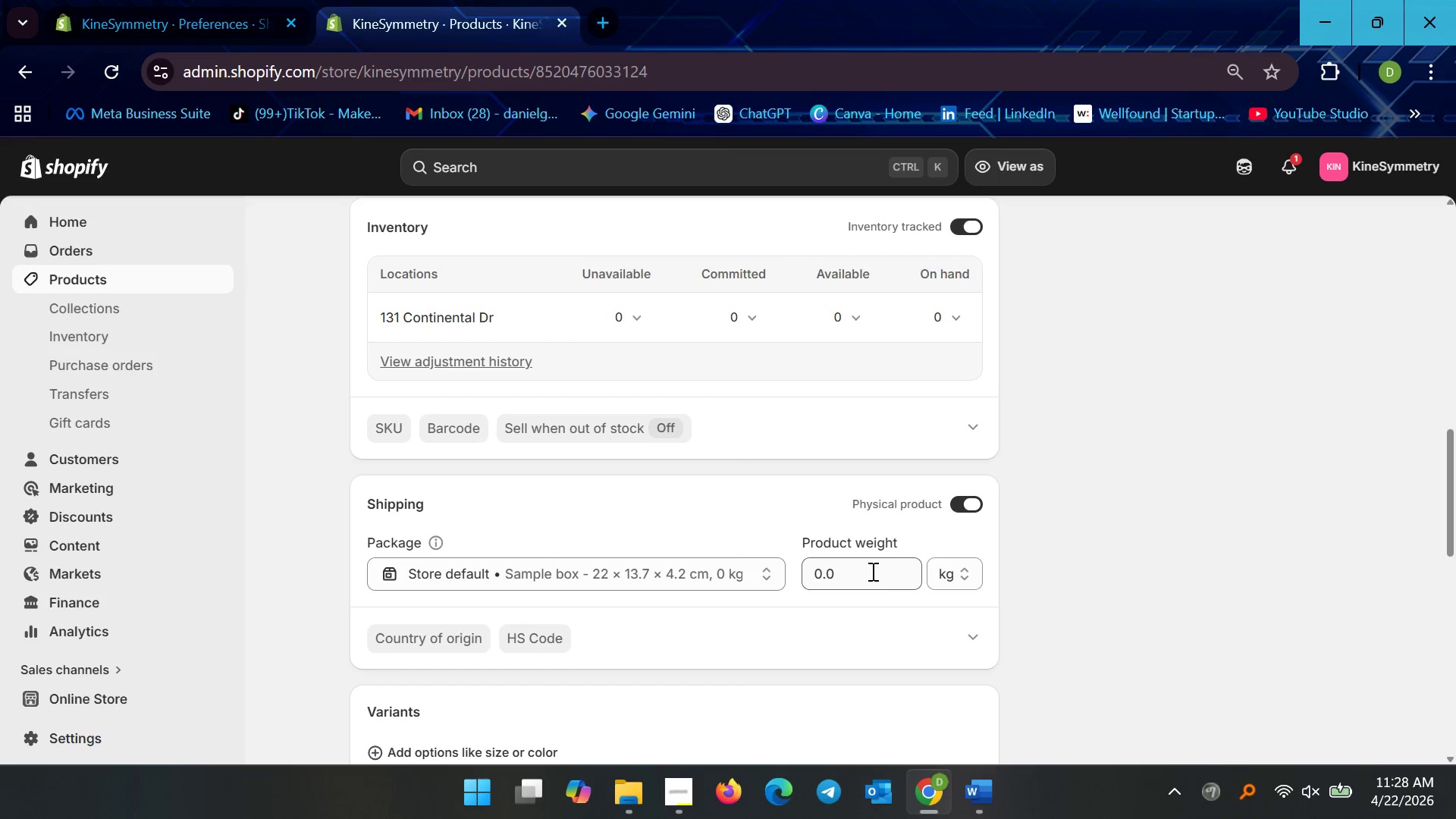 
left_click([871, 570])
 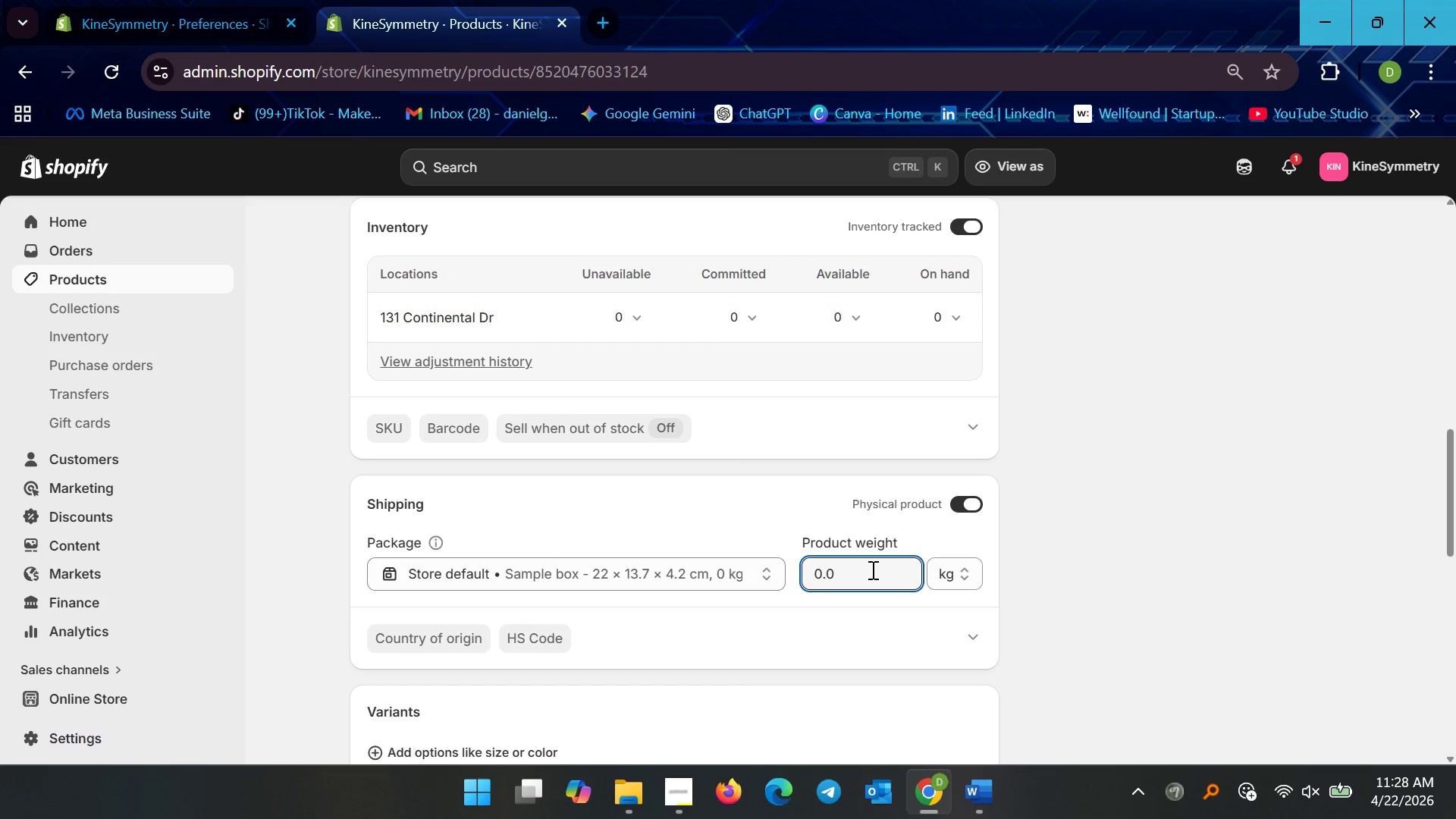 
key(Backspace)
type(28)
 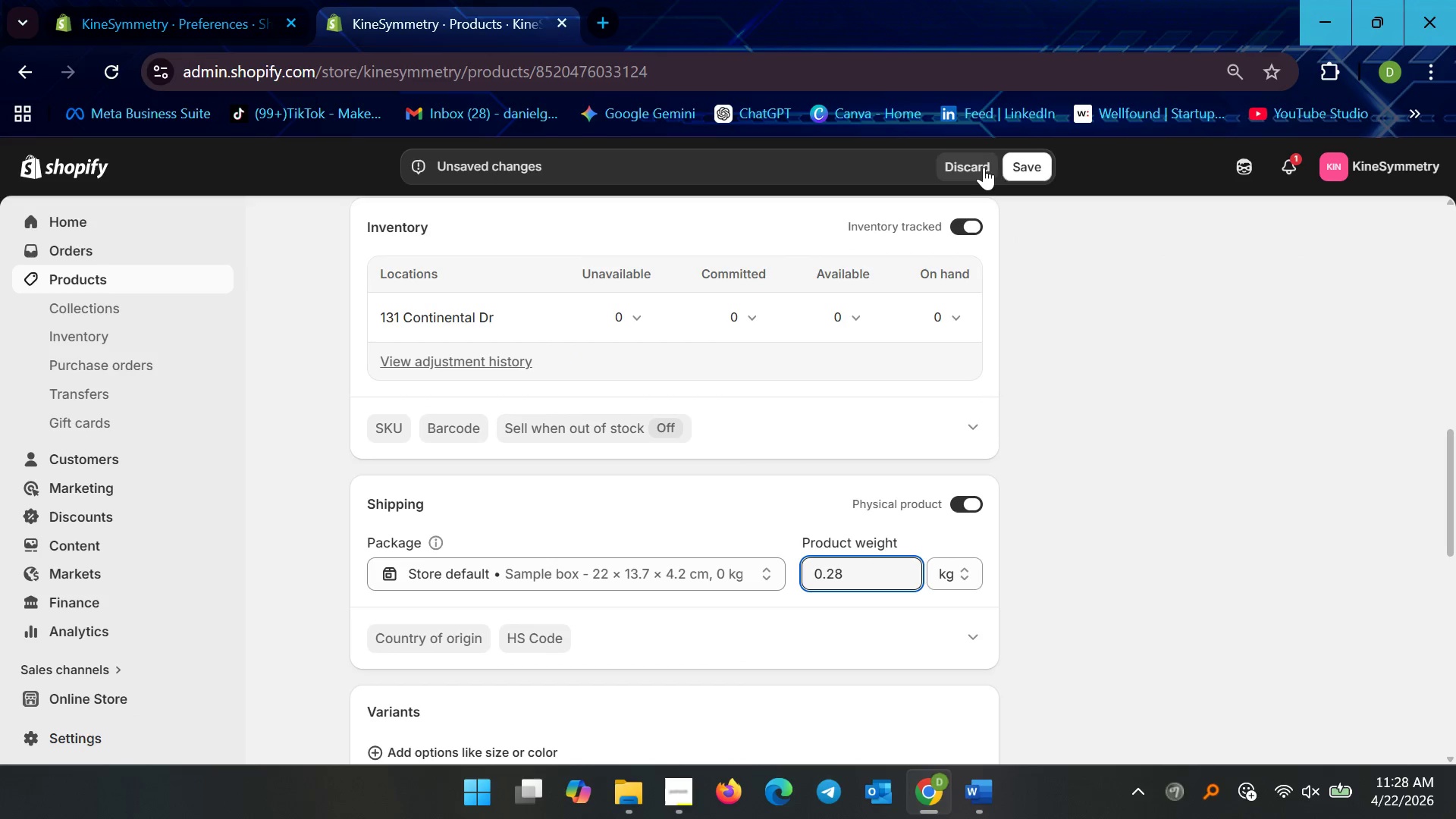 
left_click([1015, 172])
 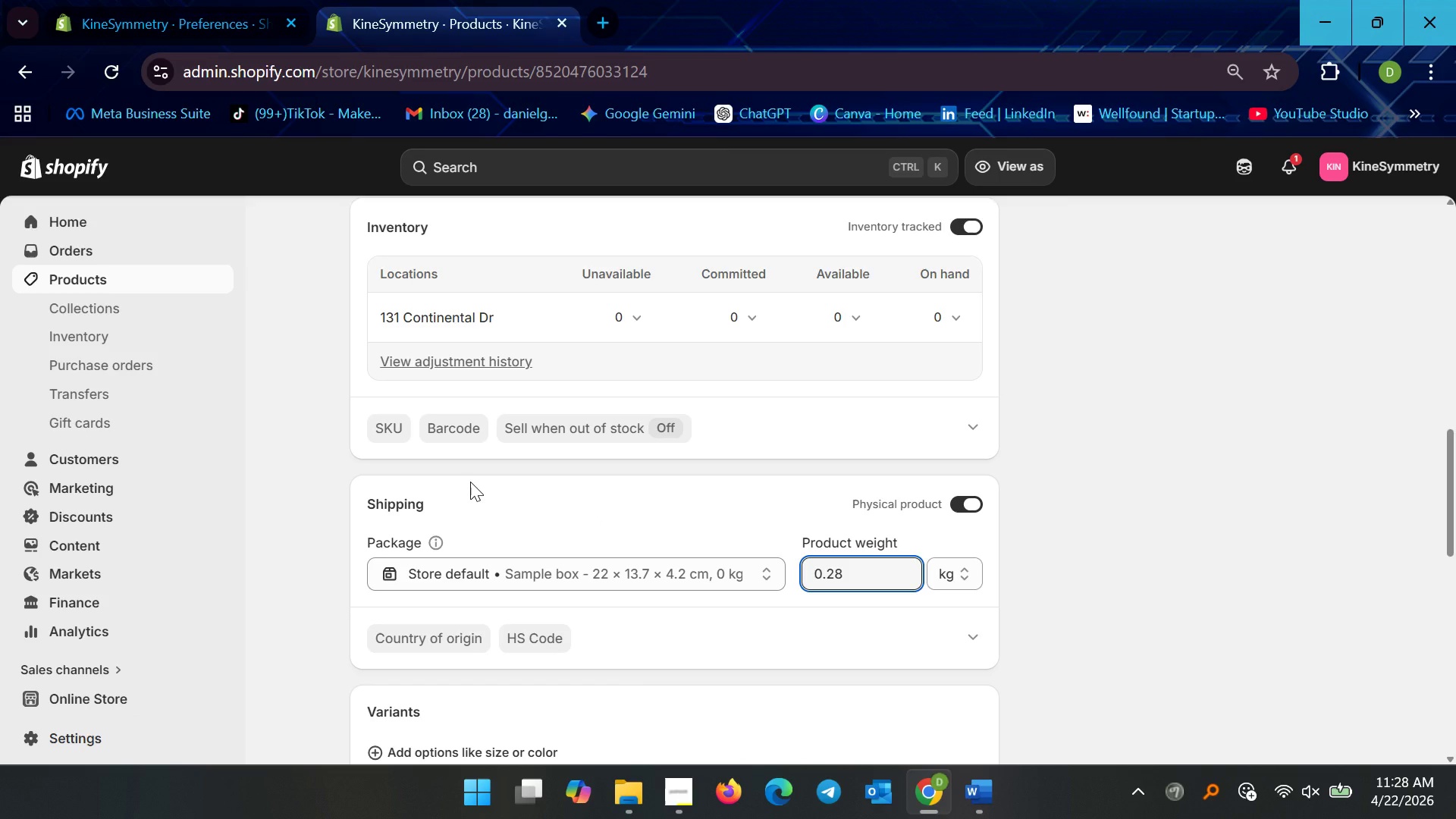 
wait(17.62)
 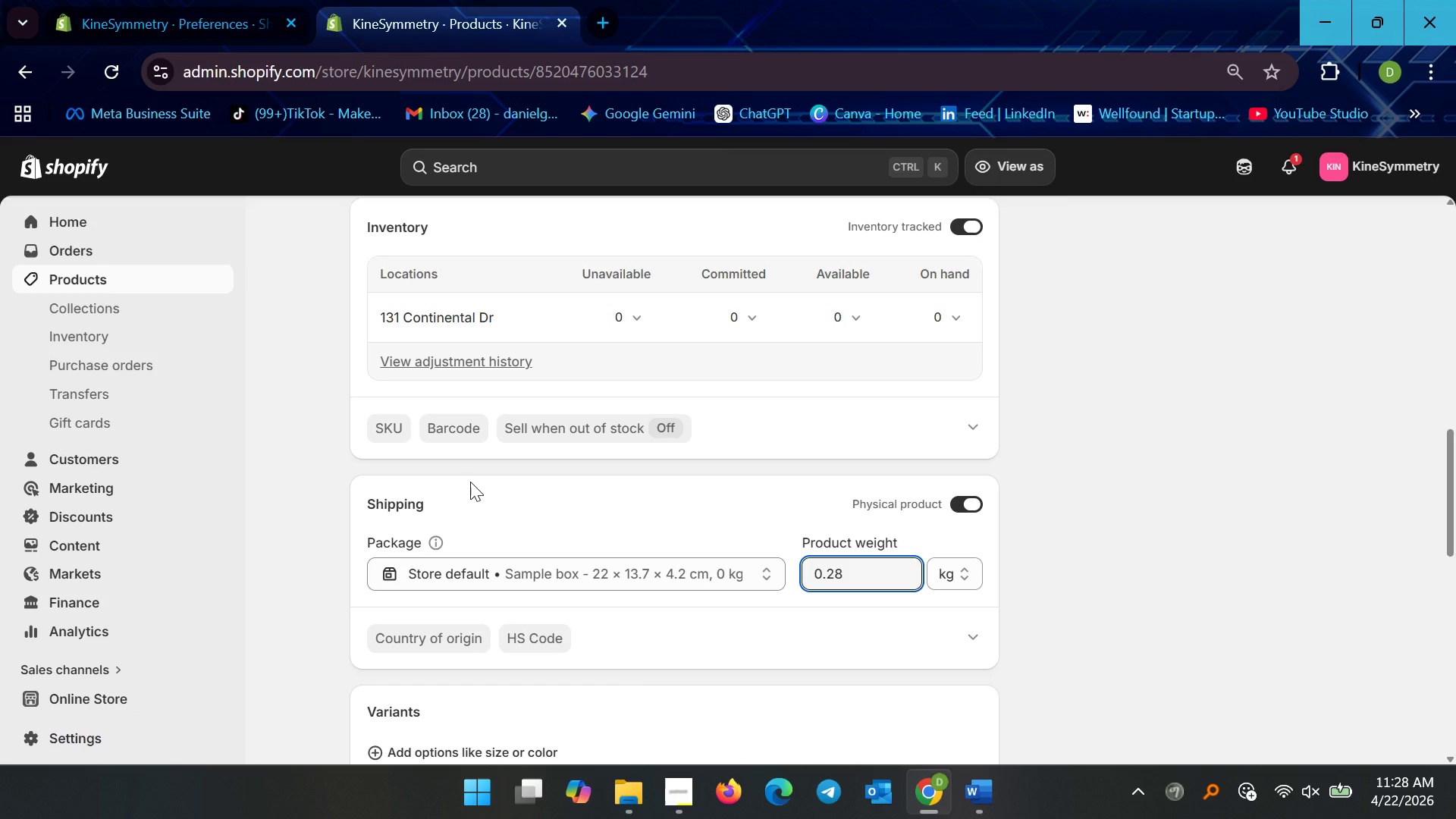 
scroll: coordinate [578, 480], scroll_direction: down, amount: 11.0
 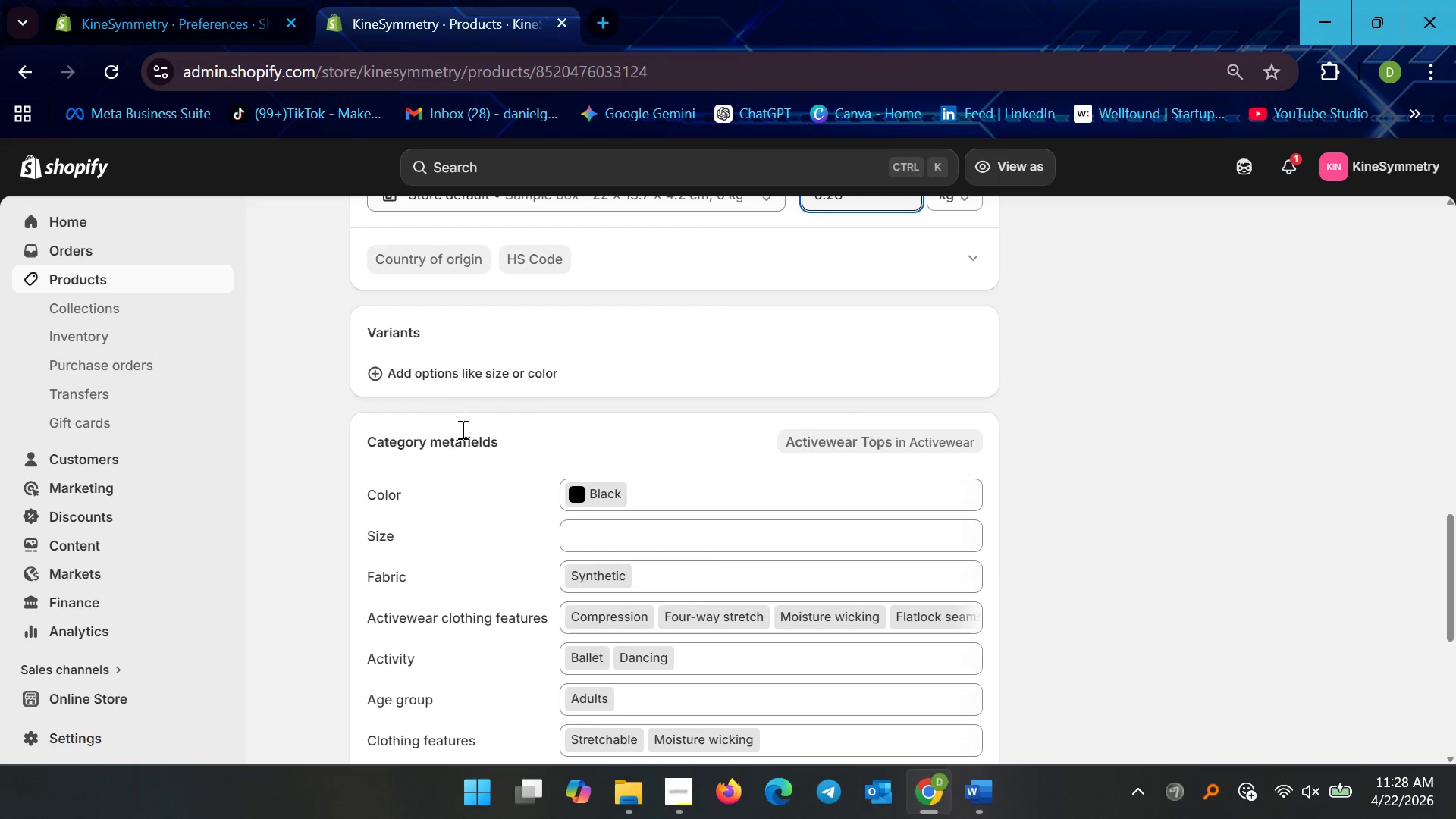 
left_click([438, 383])
 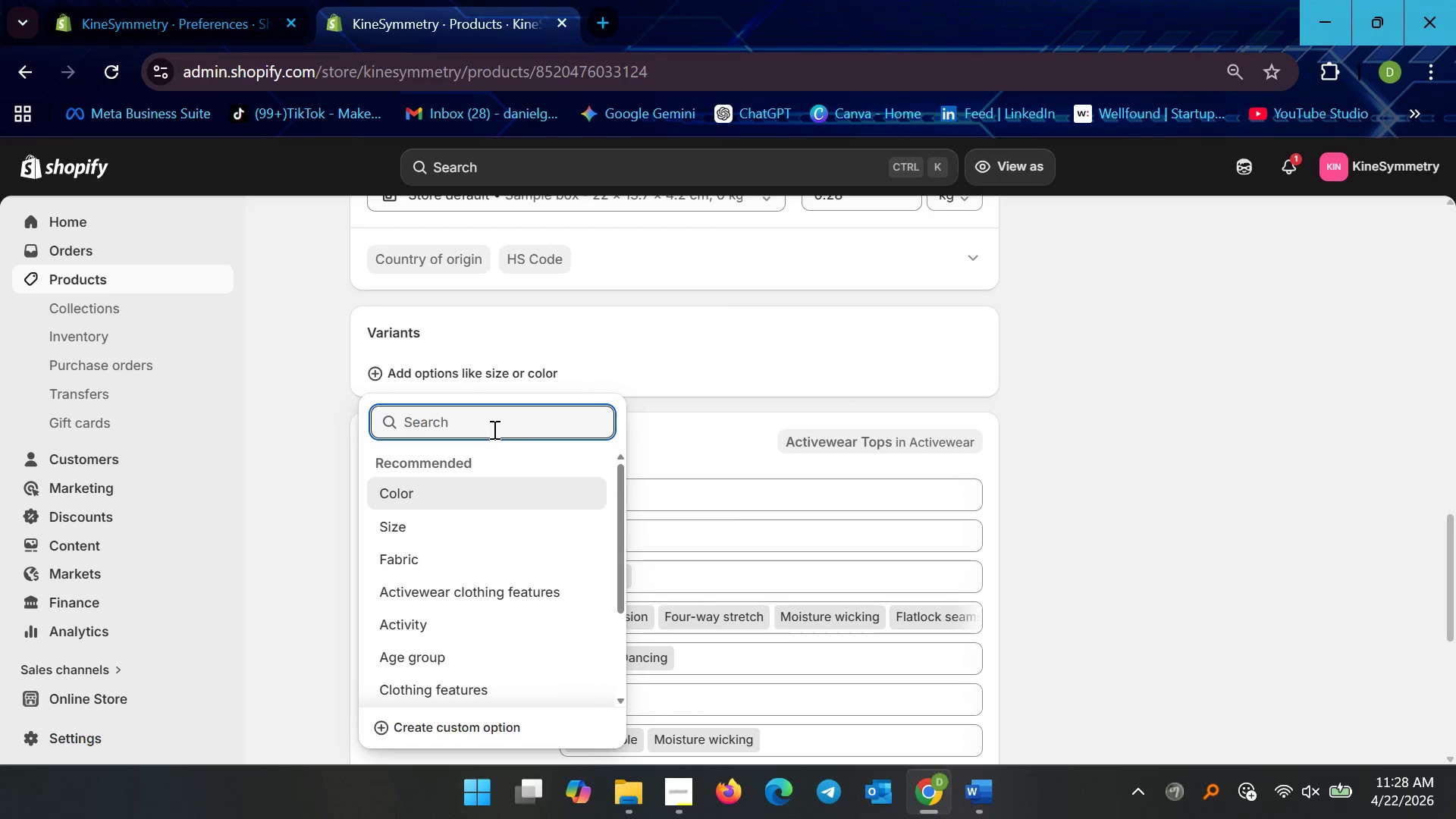 
left_click([493, 429])
 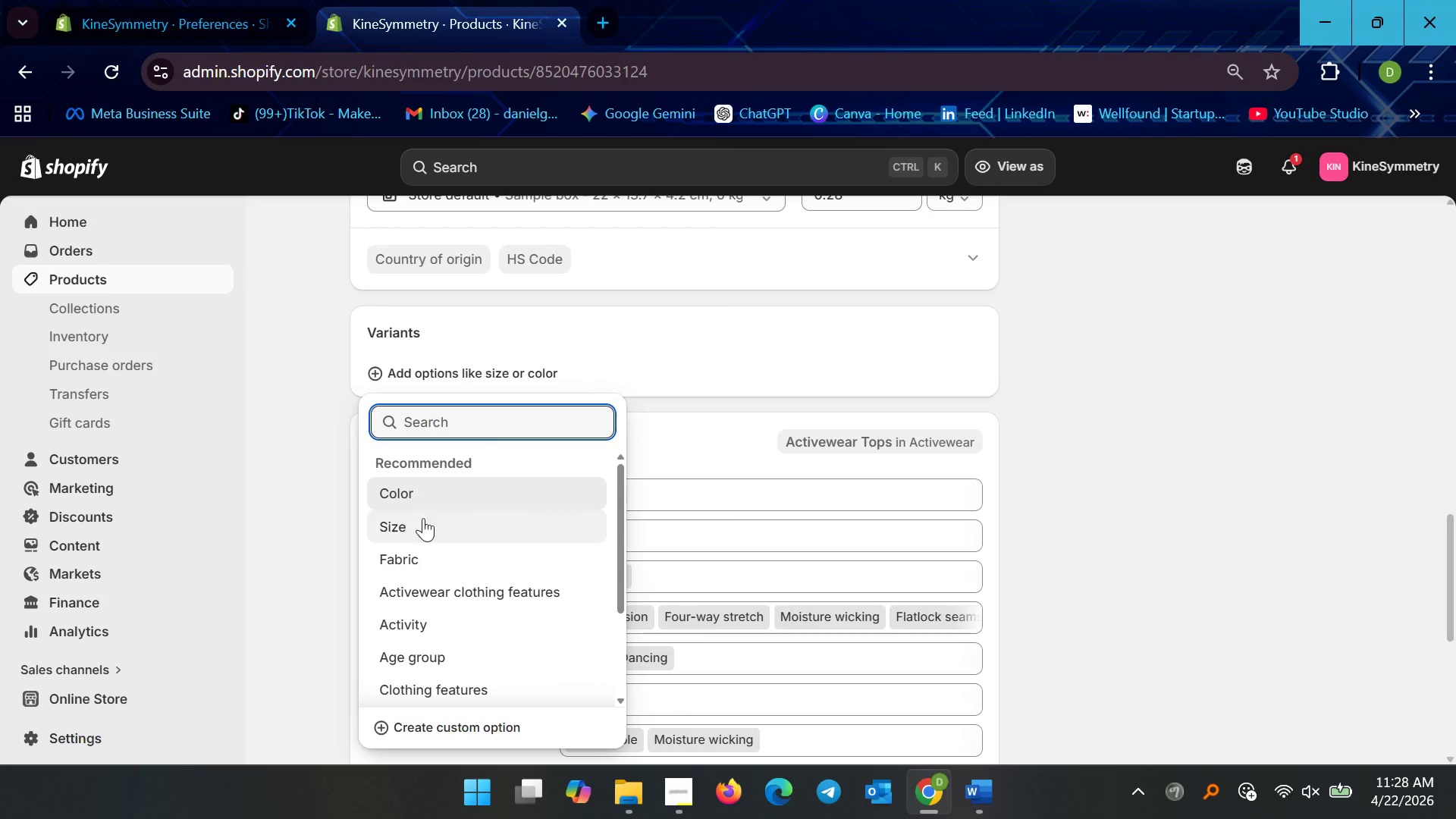 
left_click([421, 525])
 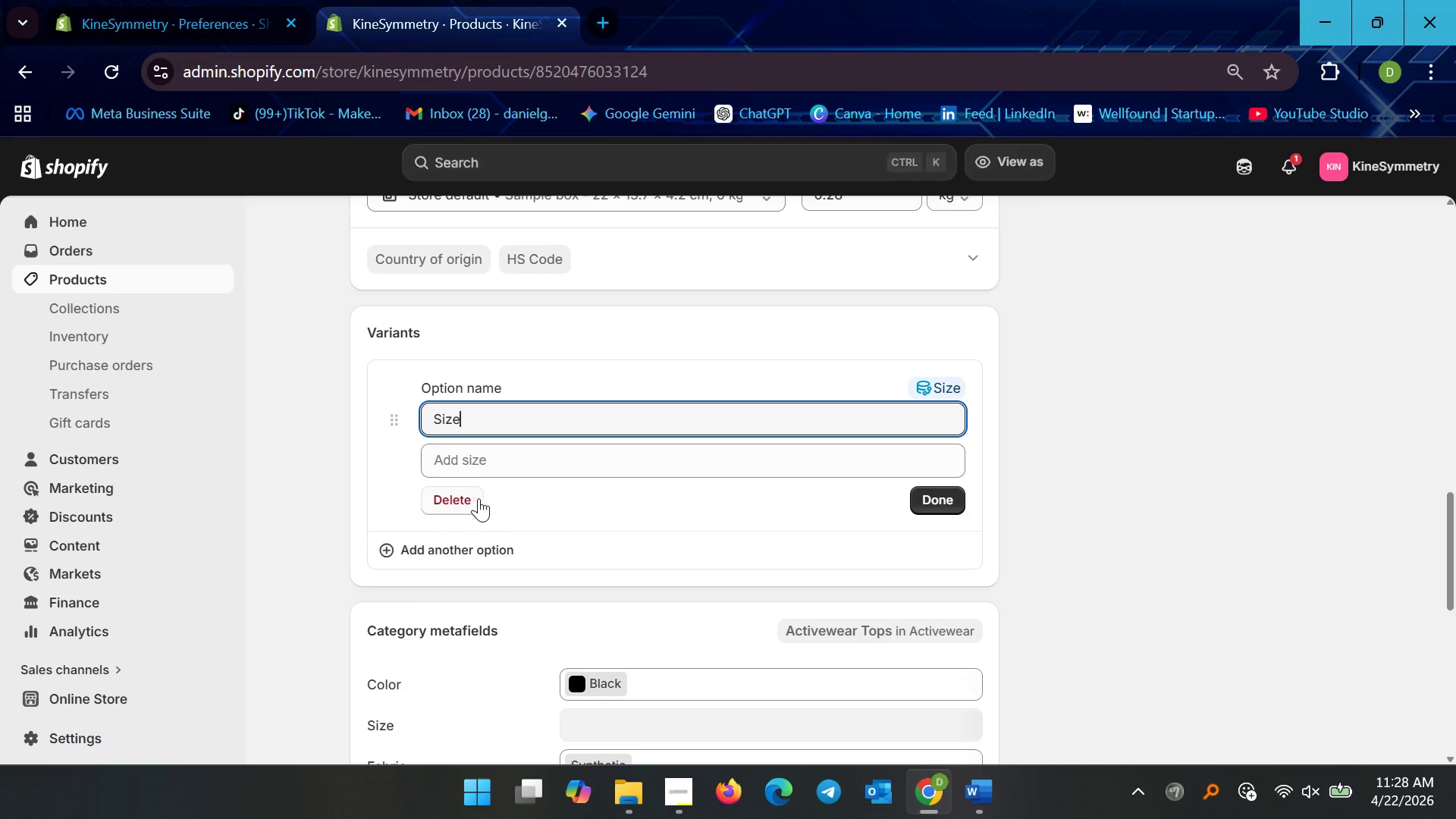 
left_click([493, 463])
 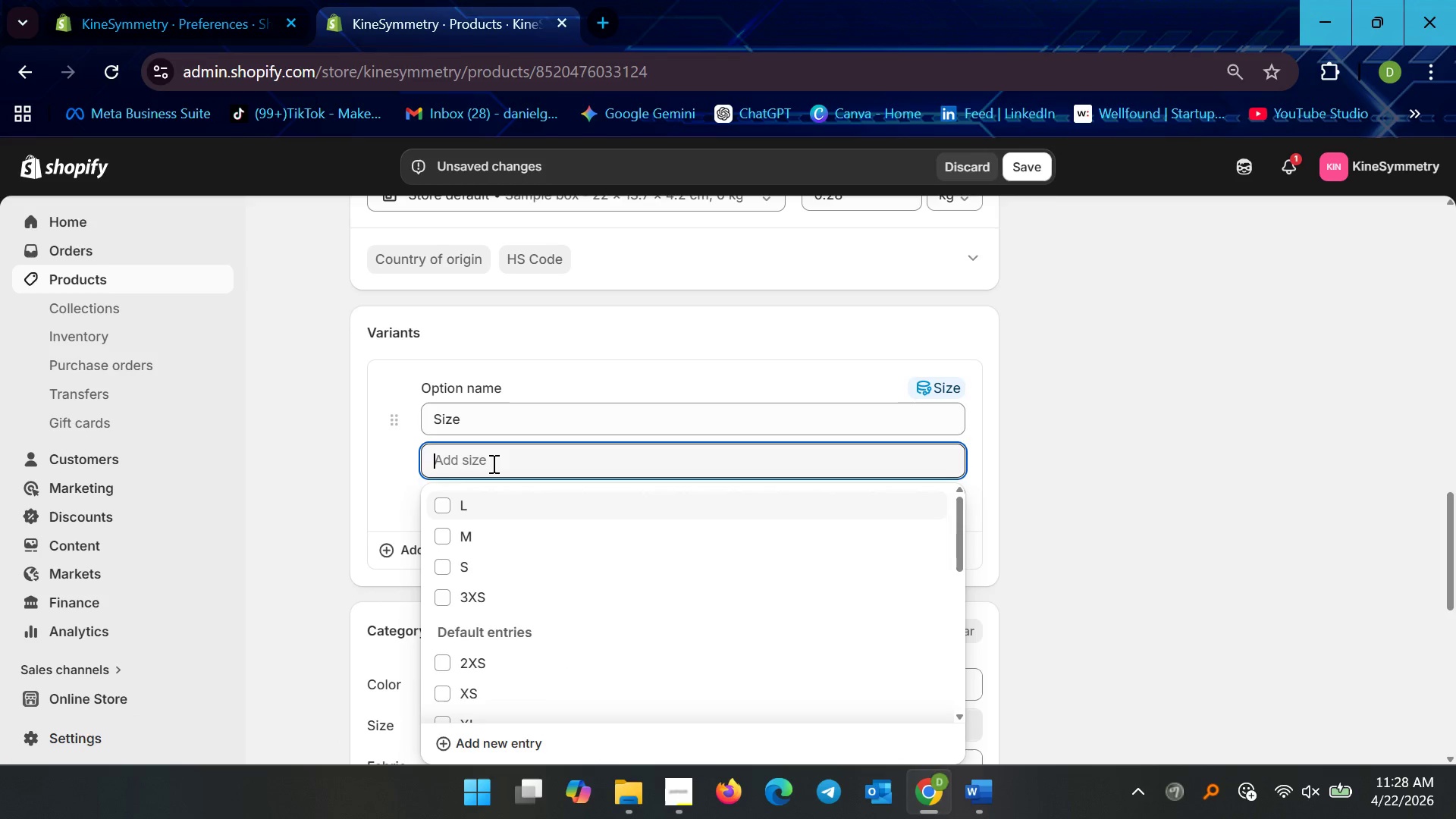 
wait(5.94)
 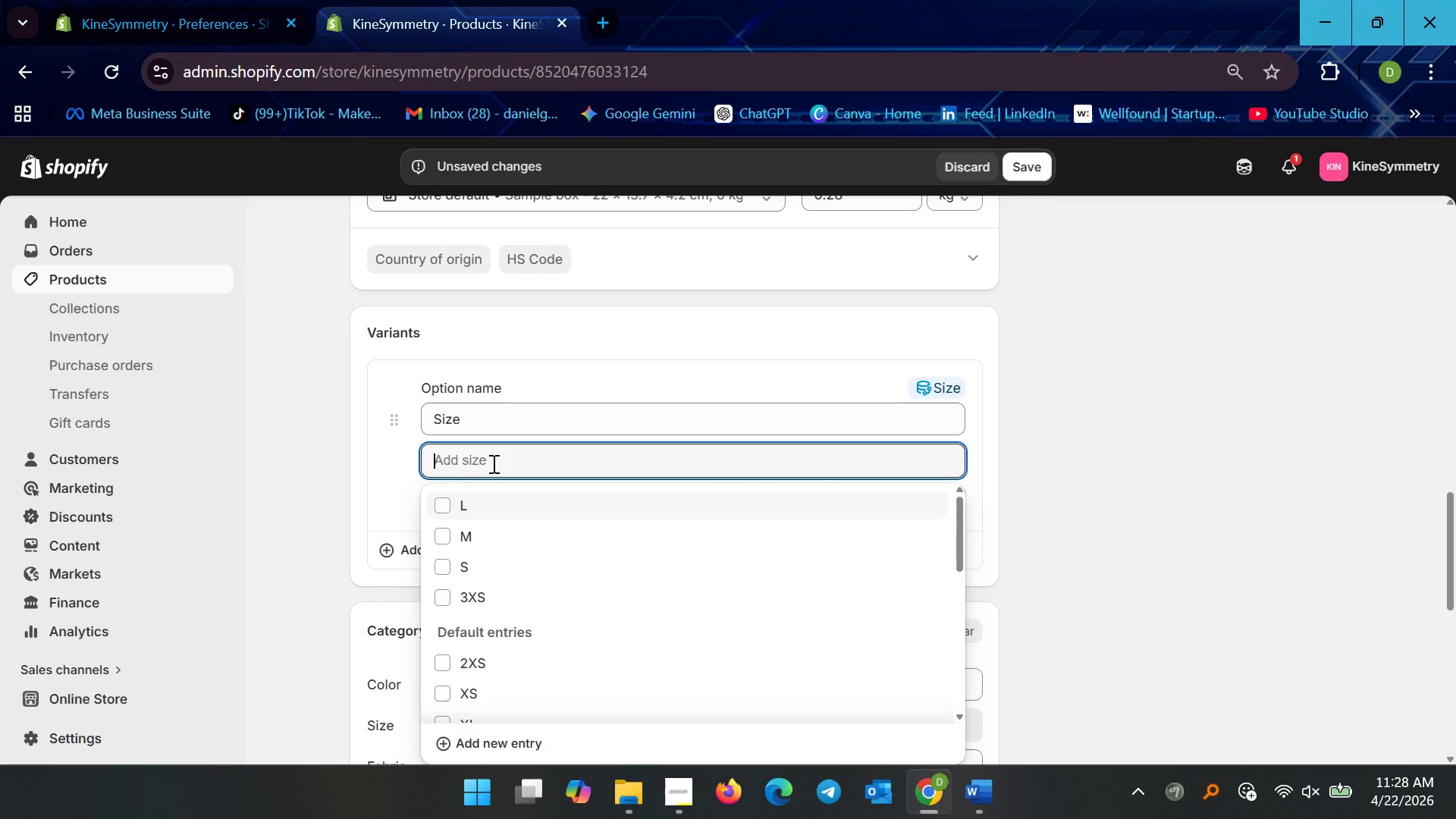 
left_click([459, 561])
 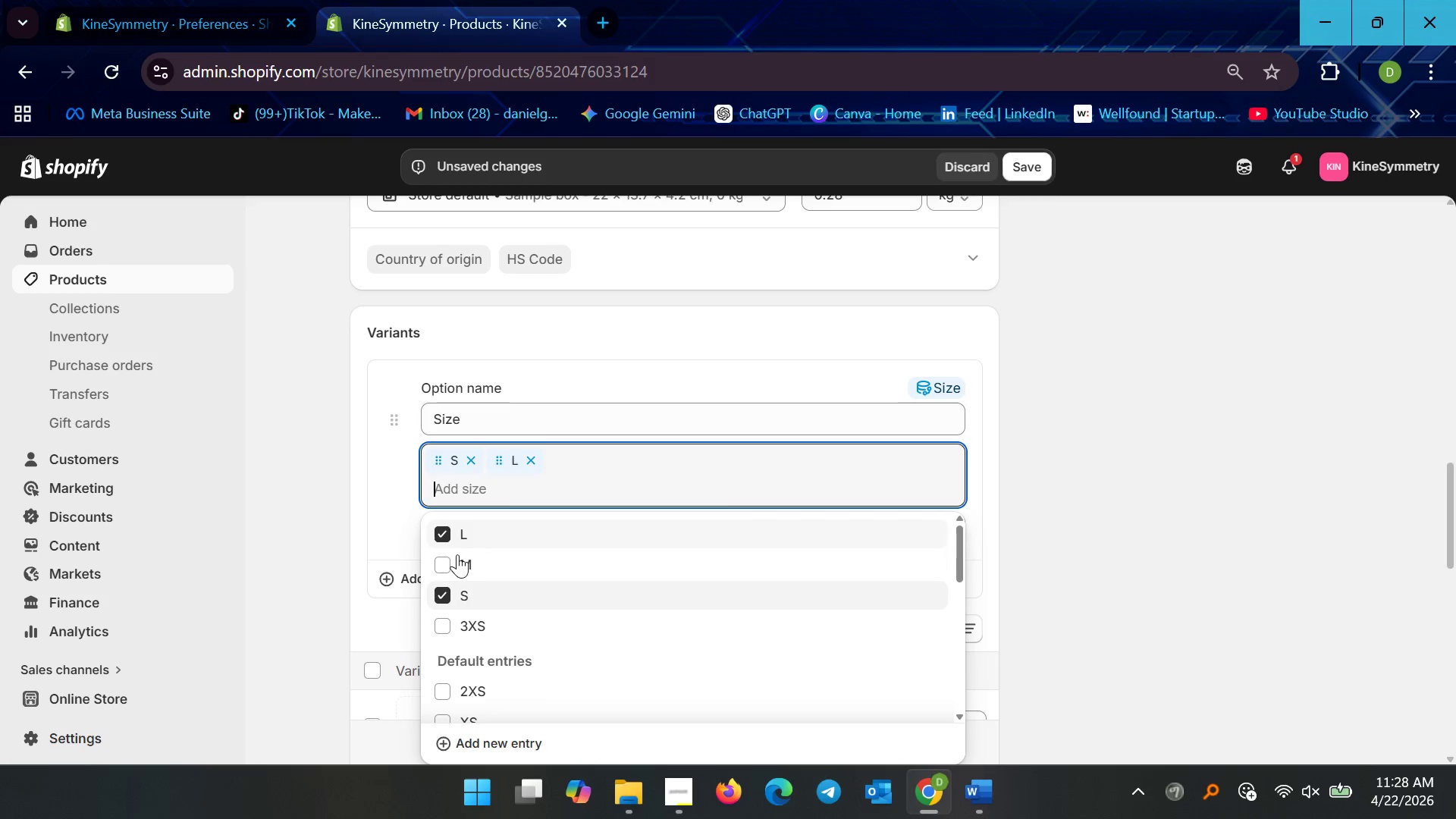 
left_click([457, 556])
 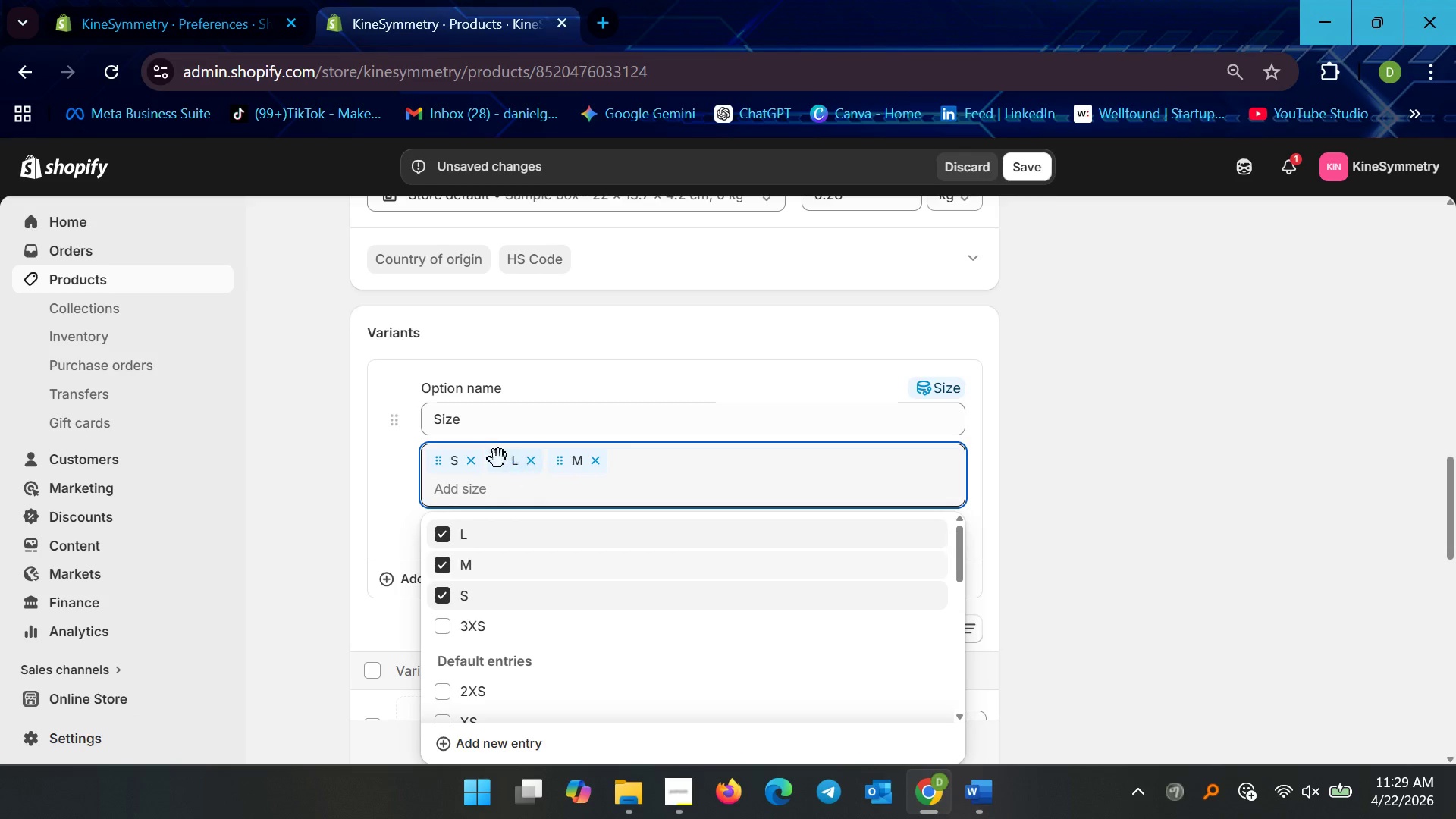 
left_click_drag(start_coordinate=[504, 470], to_coordinate=[570, 471])
 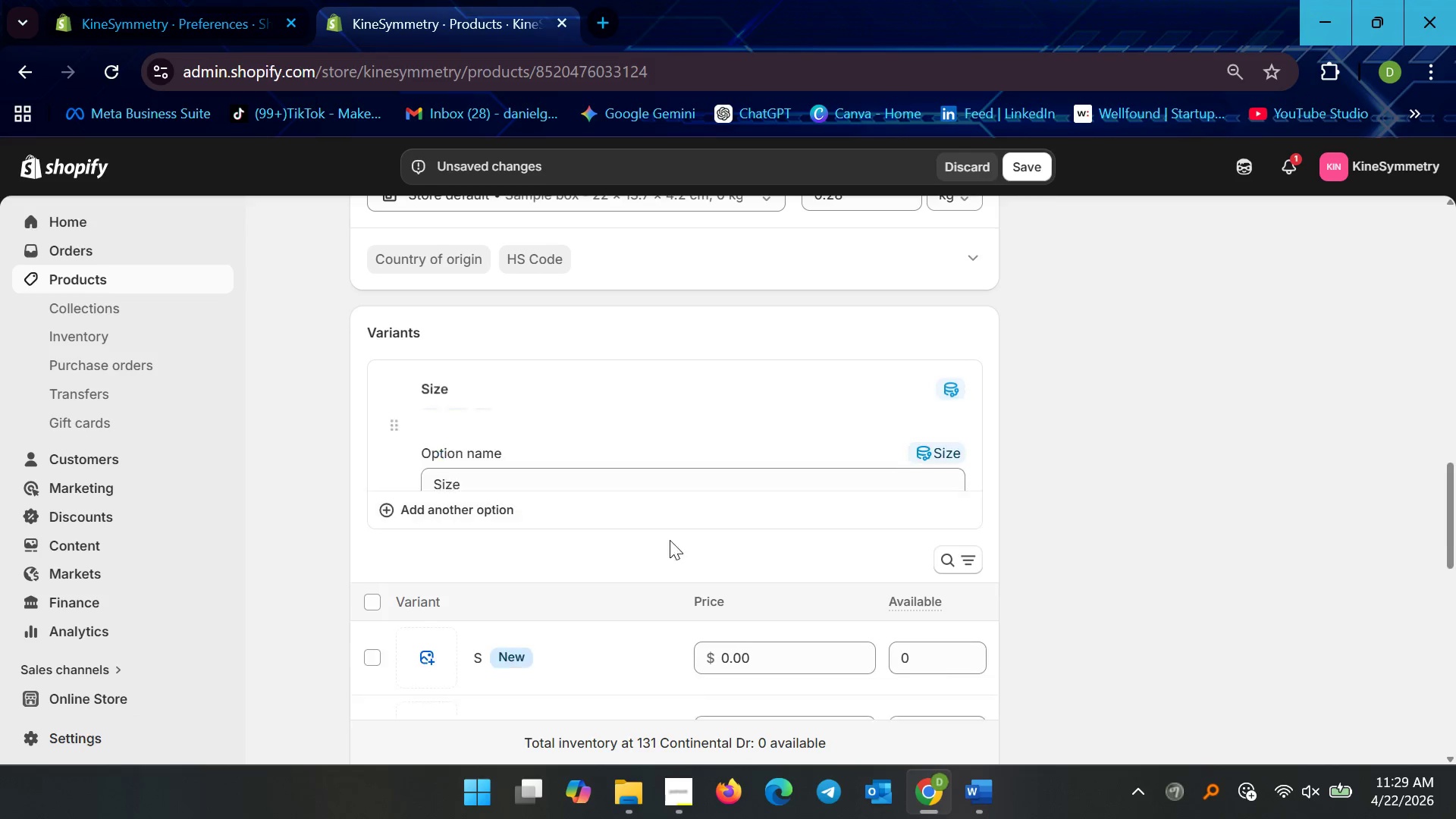 
left_click([441, 464])
 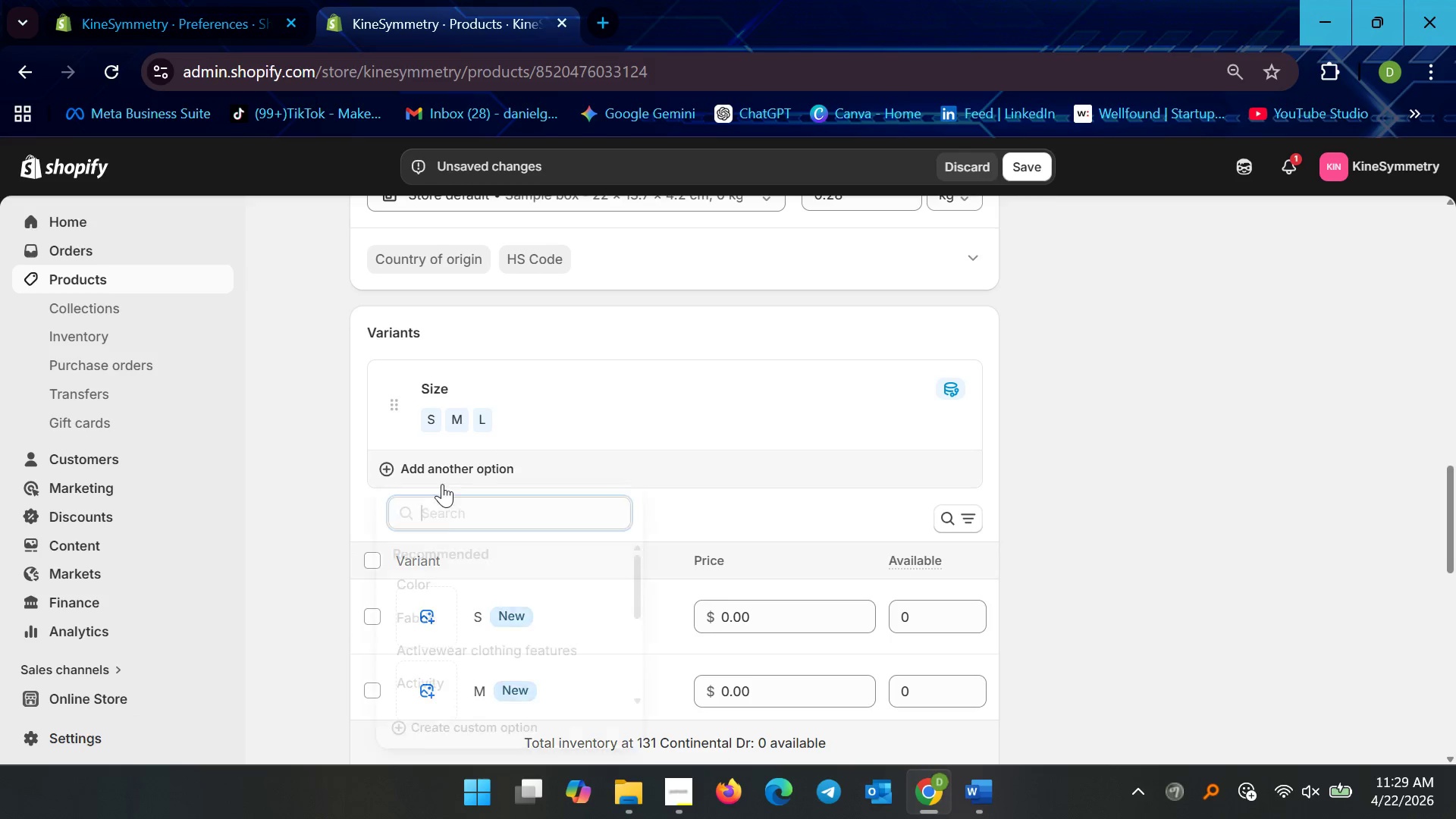 
mouse_move([450, 532])
 